 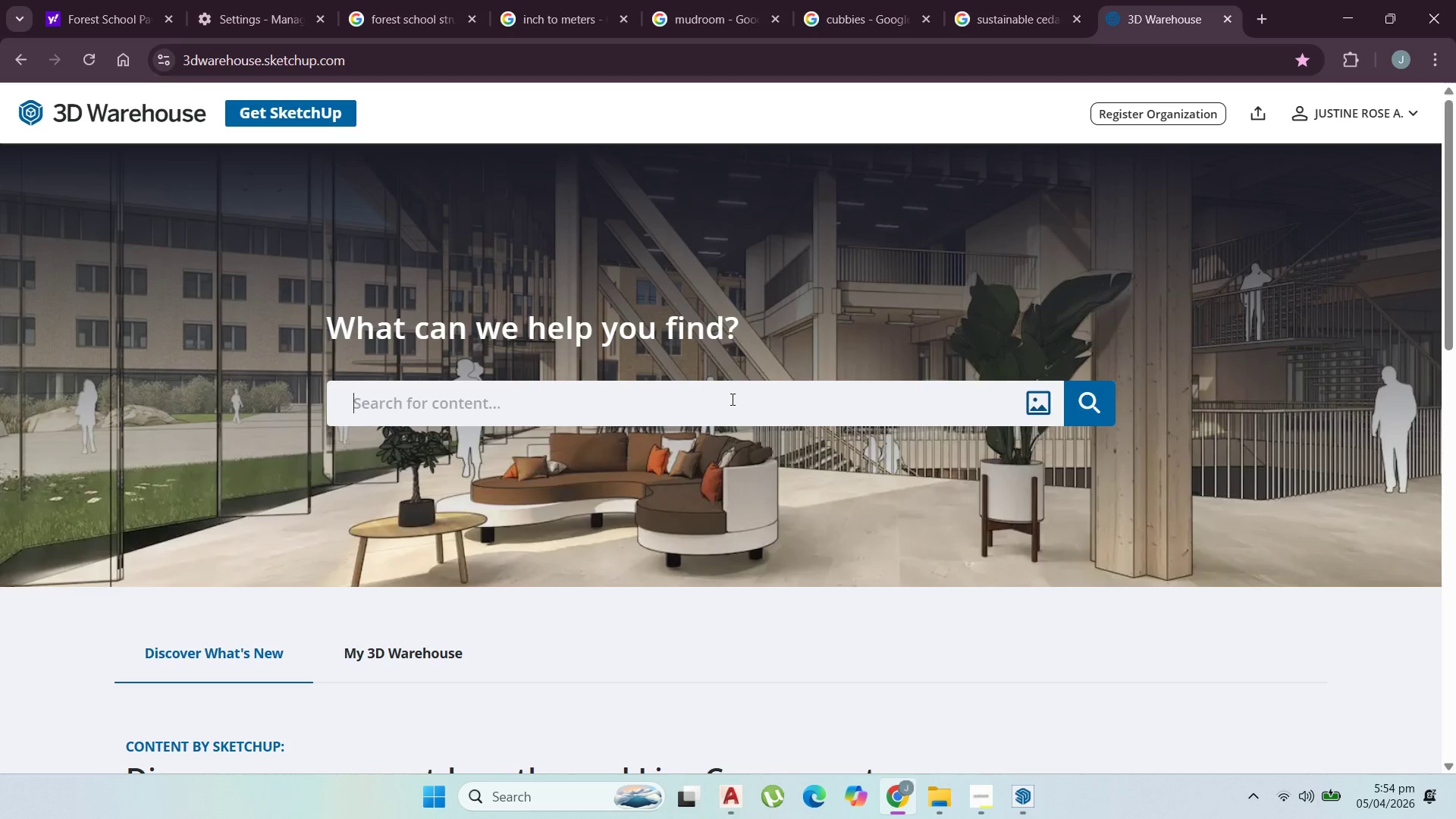 
type(forest)
 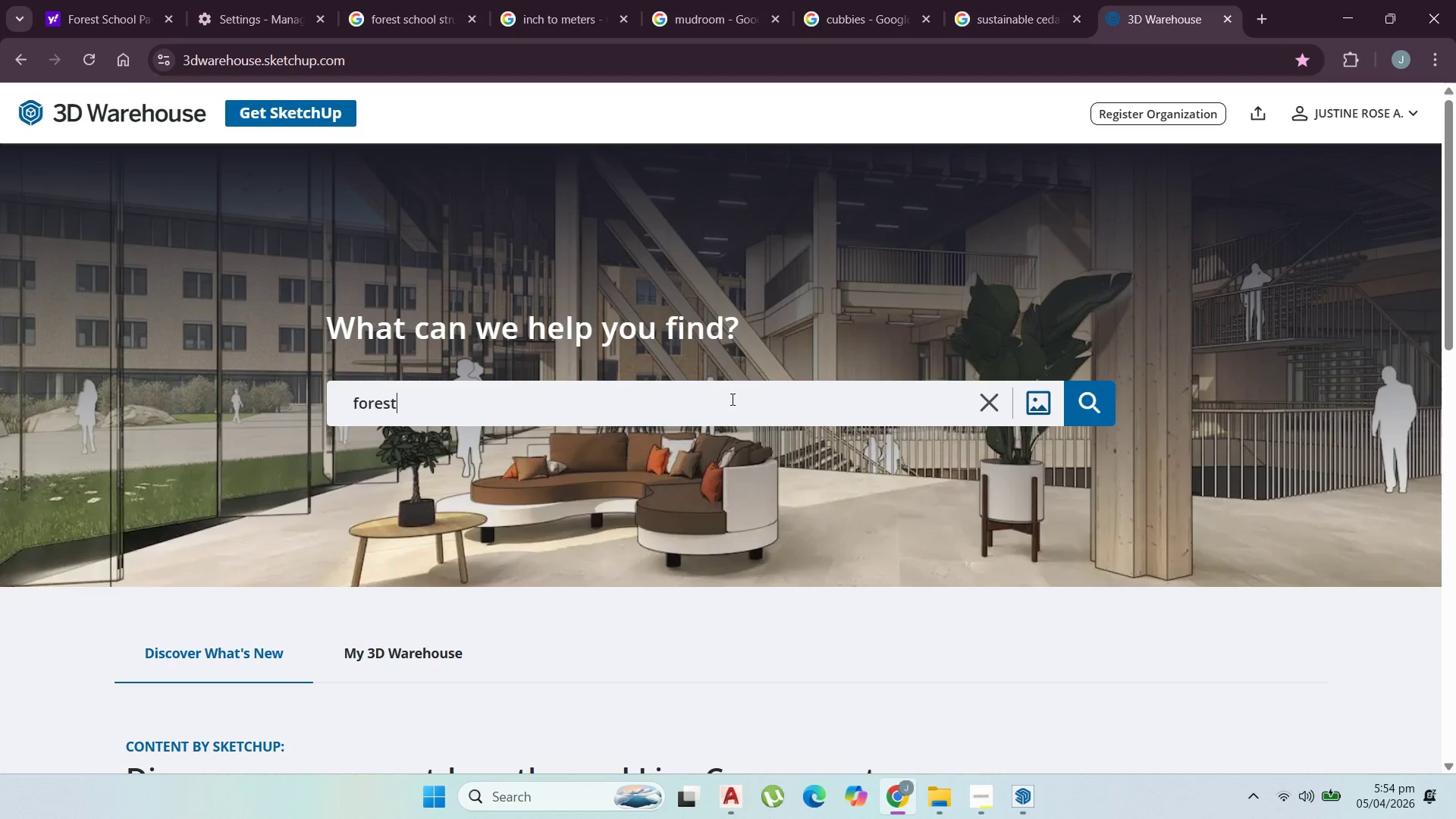 
key(Enter)
 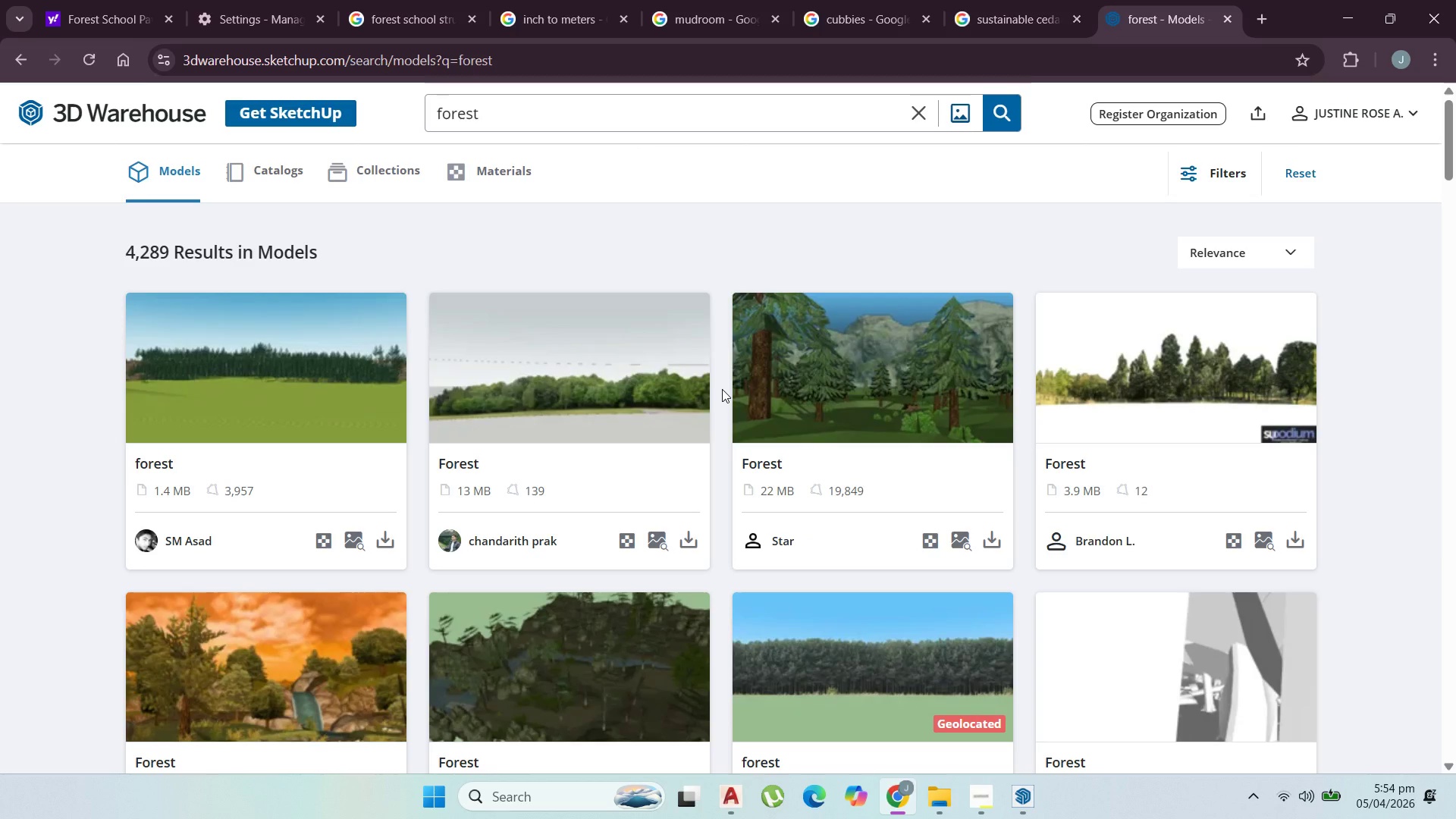 
wait(5.17)
 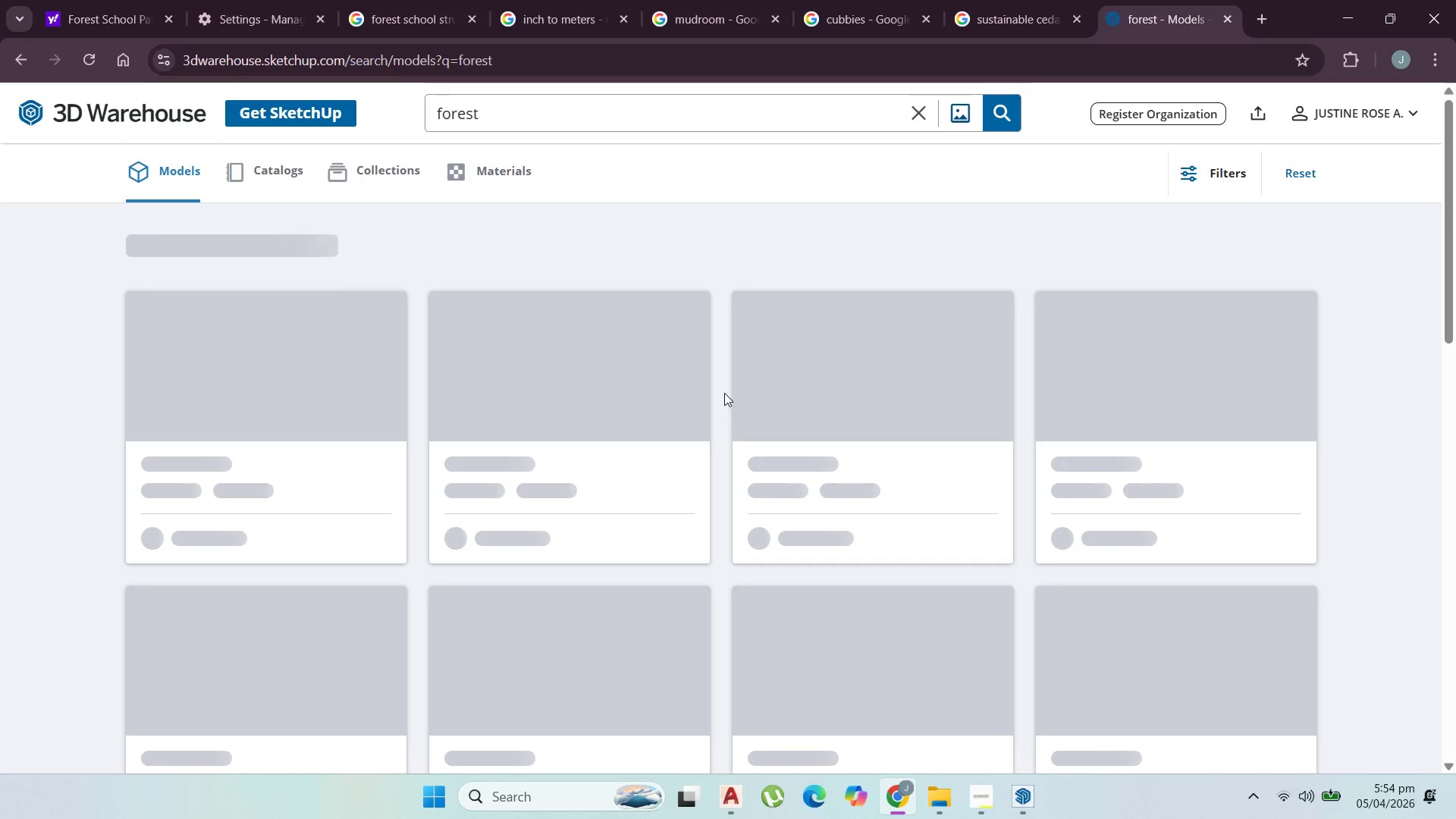 
scroll: coordinate [795, 356], scroll_direction: none, amount: 0.0
 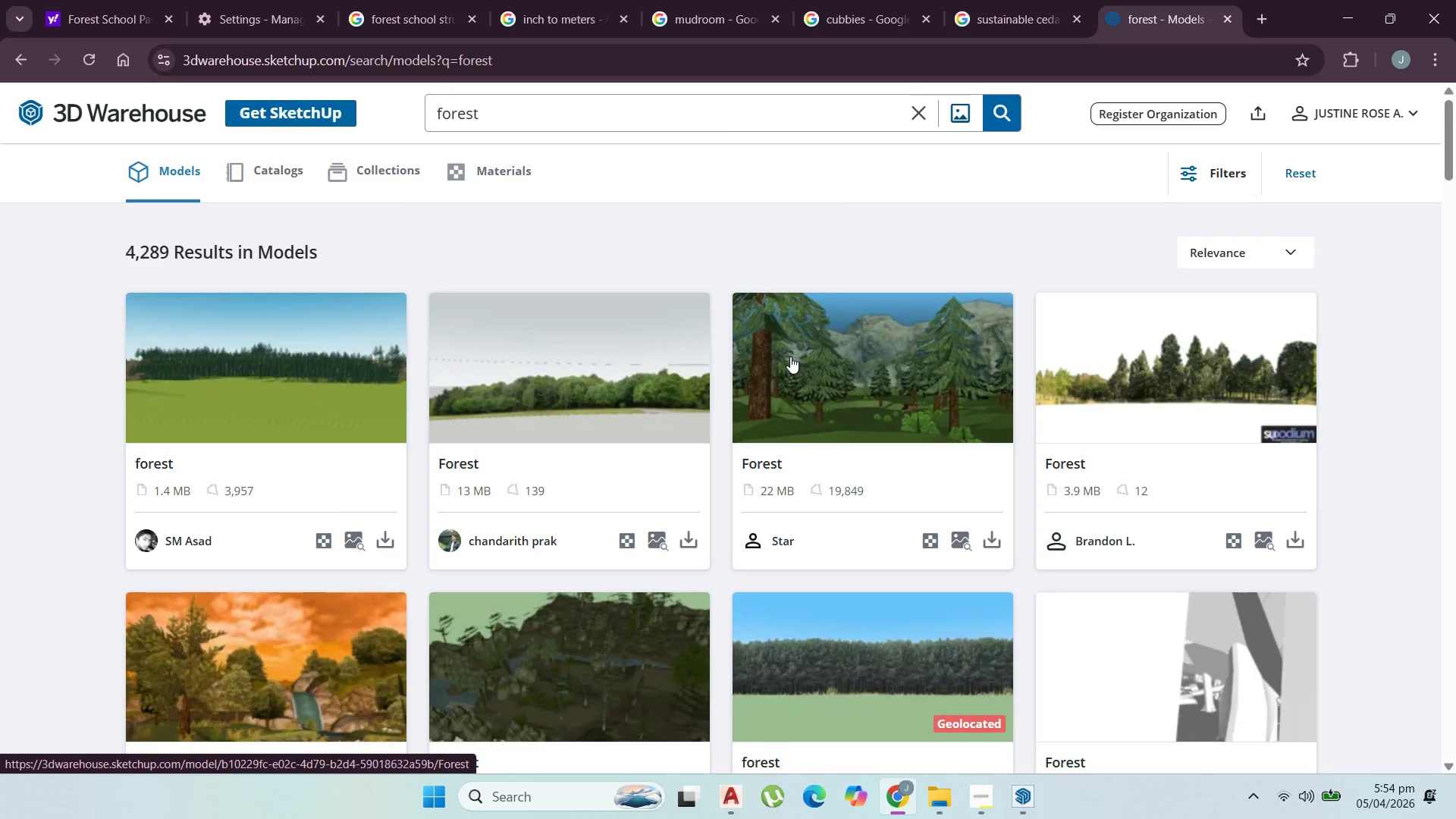 
scroll: coordinate [787, 362], scroll_direction: down, amount: 10.0
 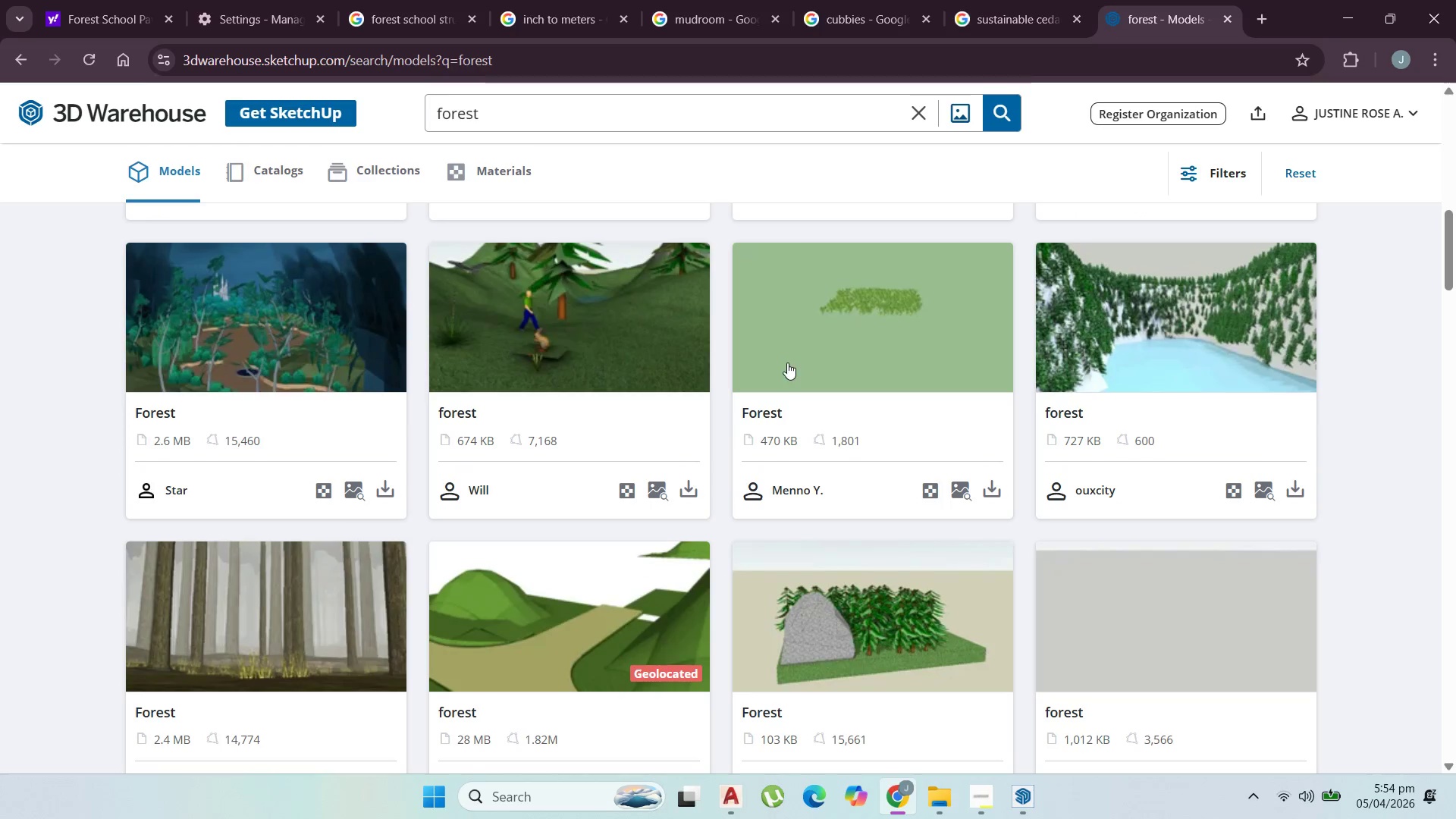 
scroll: coordinate [787, 362], scroll_direction: none, amount: 0.0
 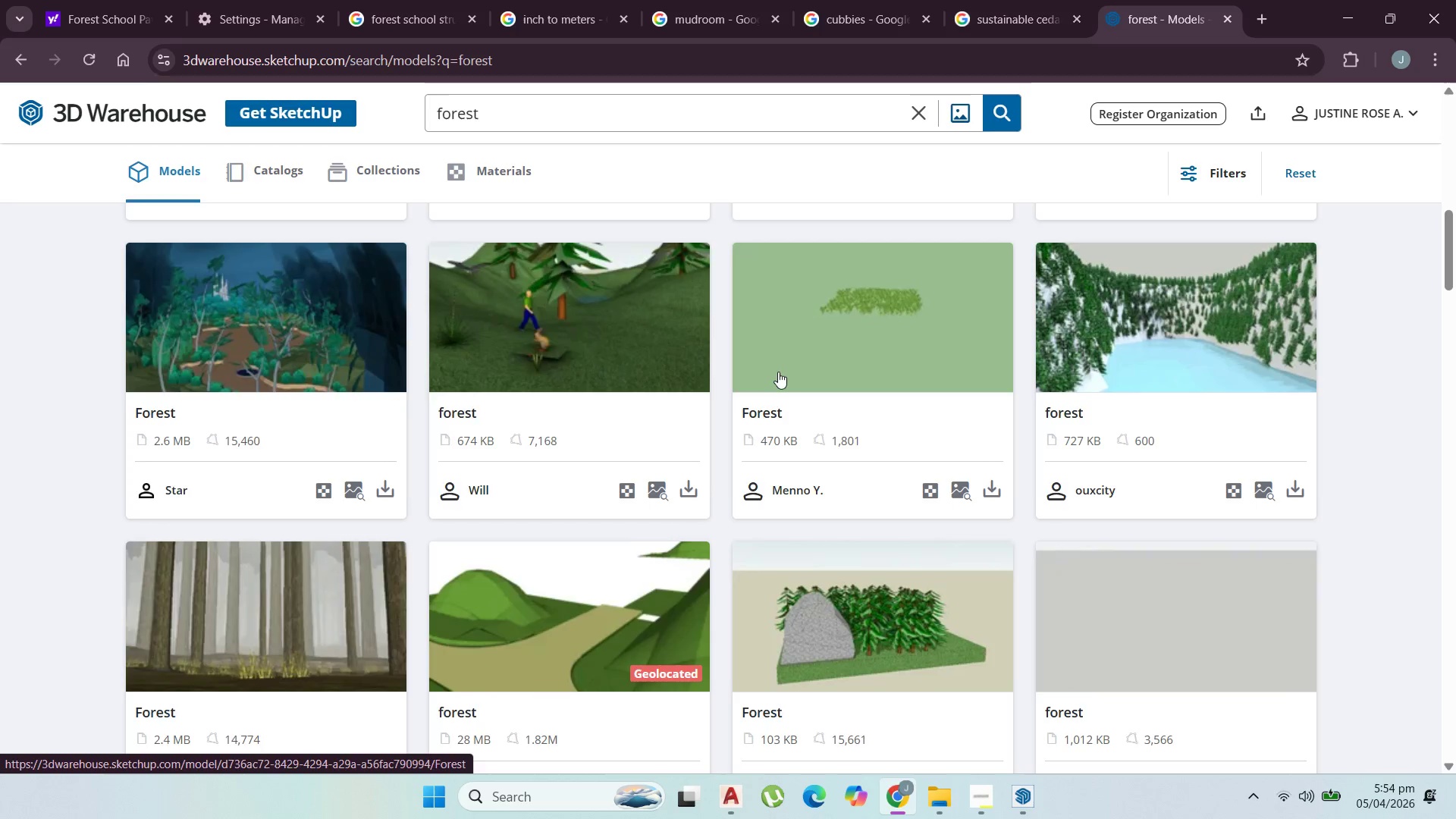 
scroll: coordinate [664, 427], scroll_direction: down, amount: 14.0
 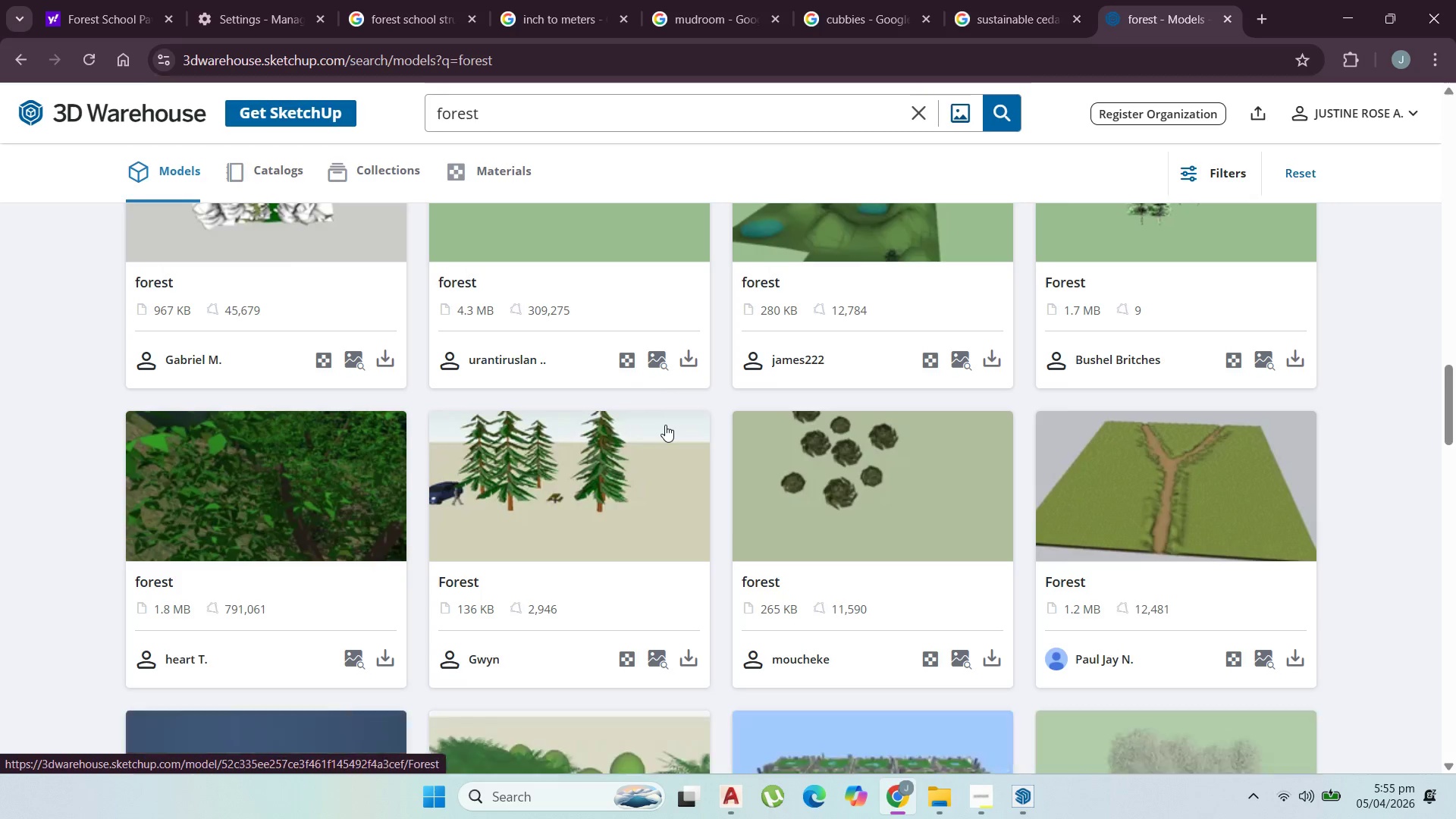 
scroll: coordinate [583, 375], scroll_direction: down, amount: 14.0
 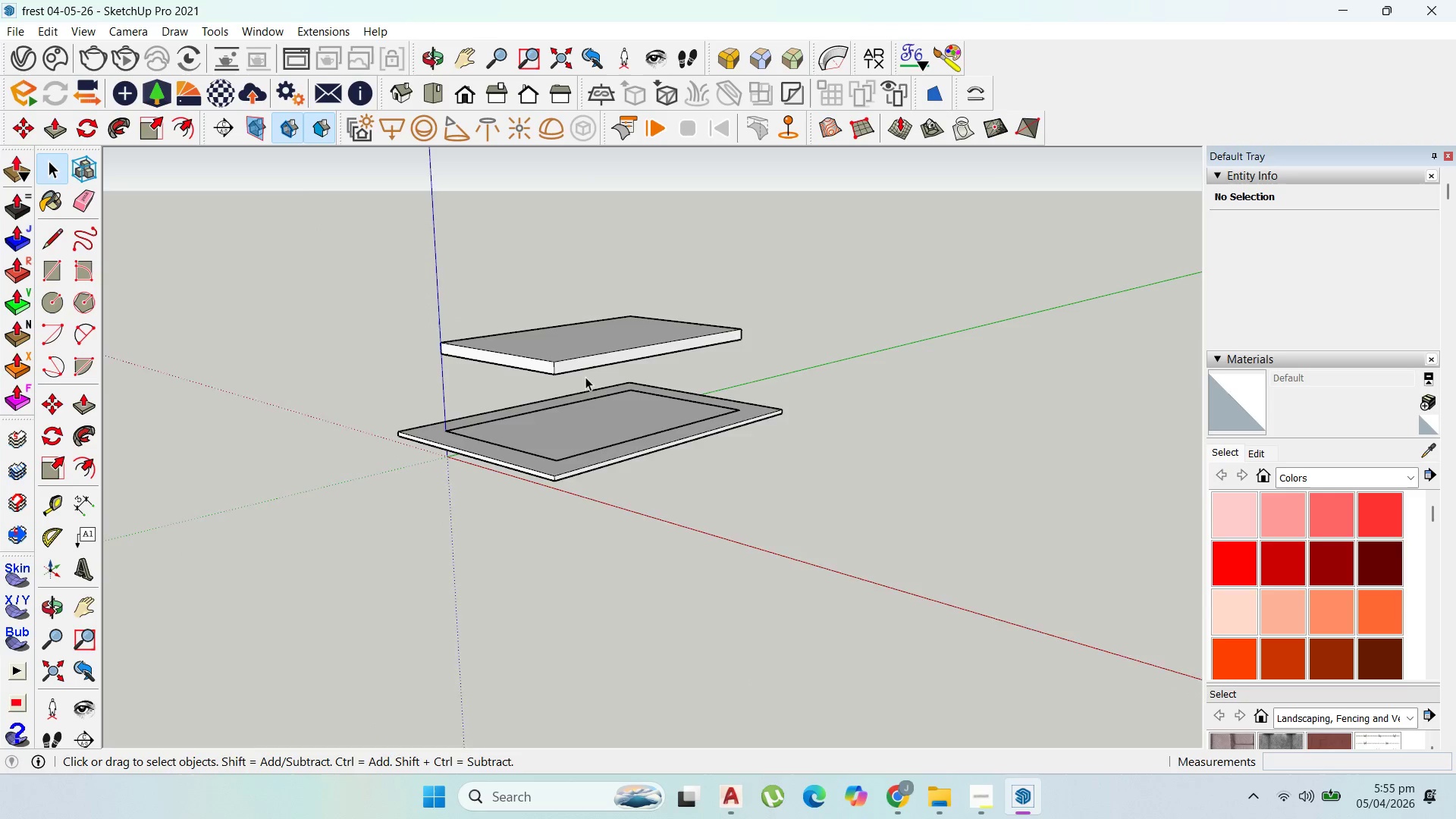 
scroll: coordinate [707, 392], scroll_direction: up, amount: 7.0
 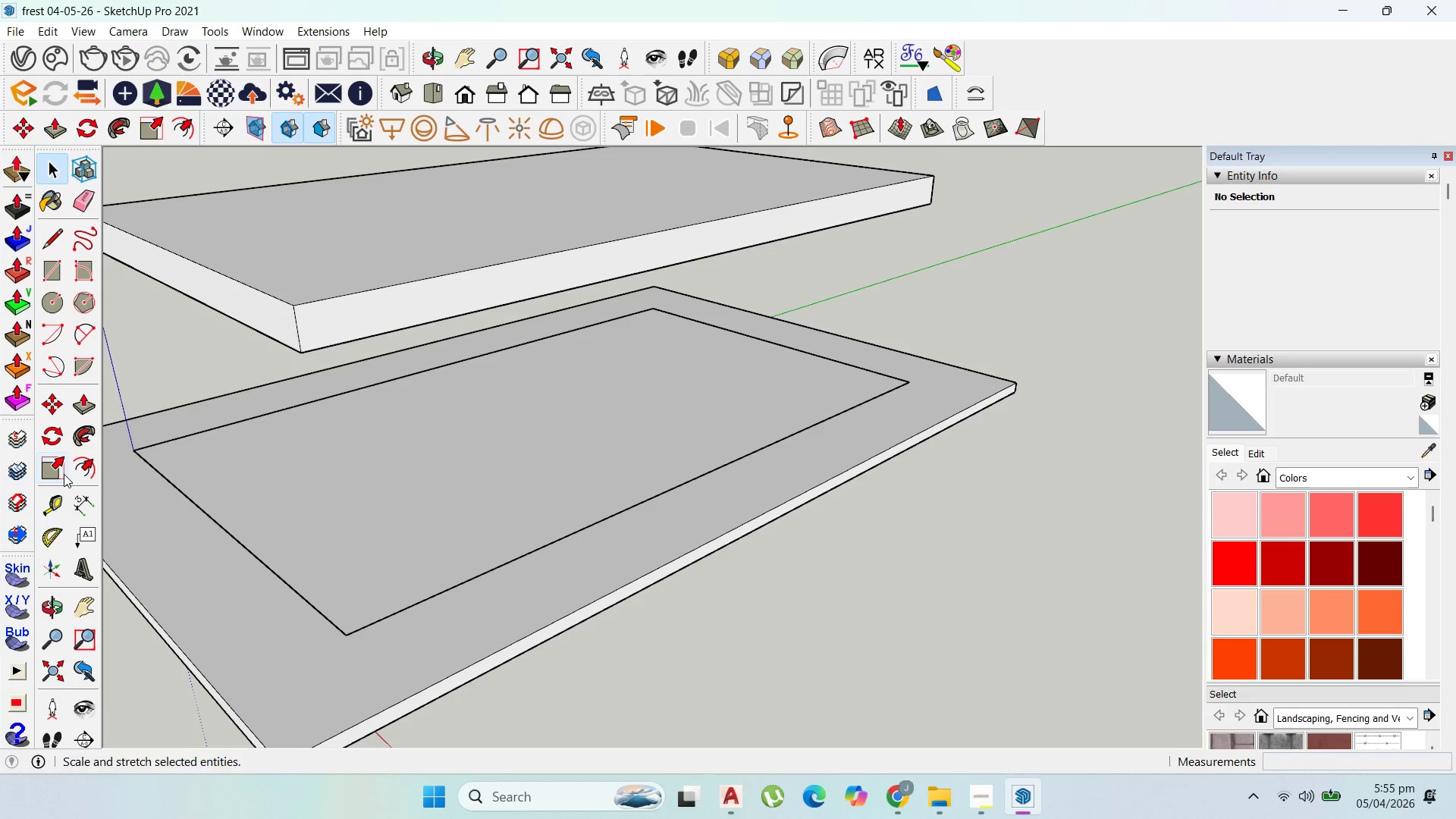 
left_click([51, 519])
 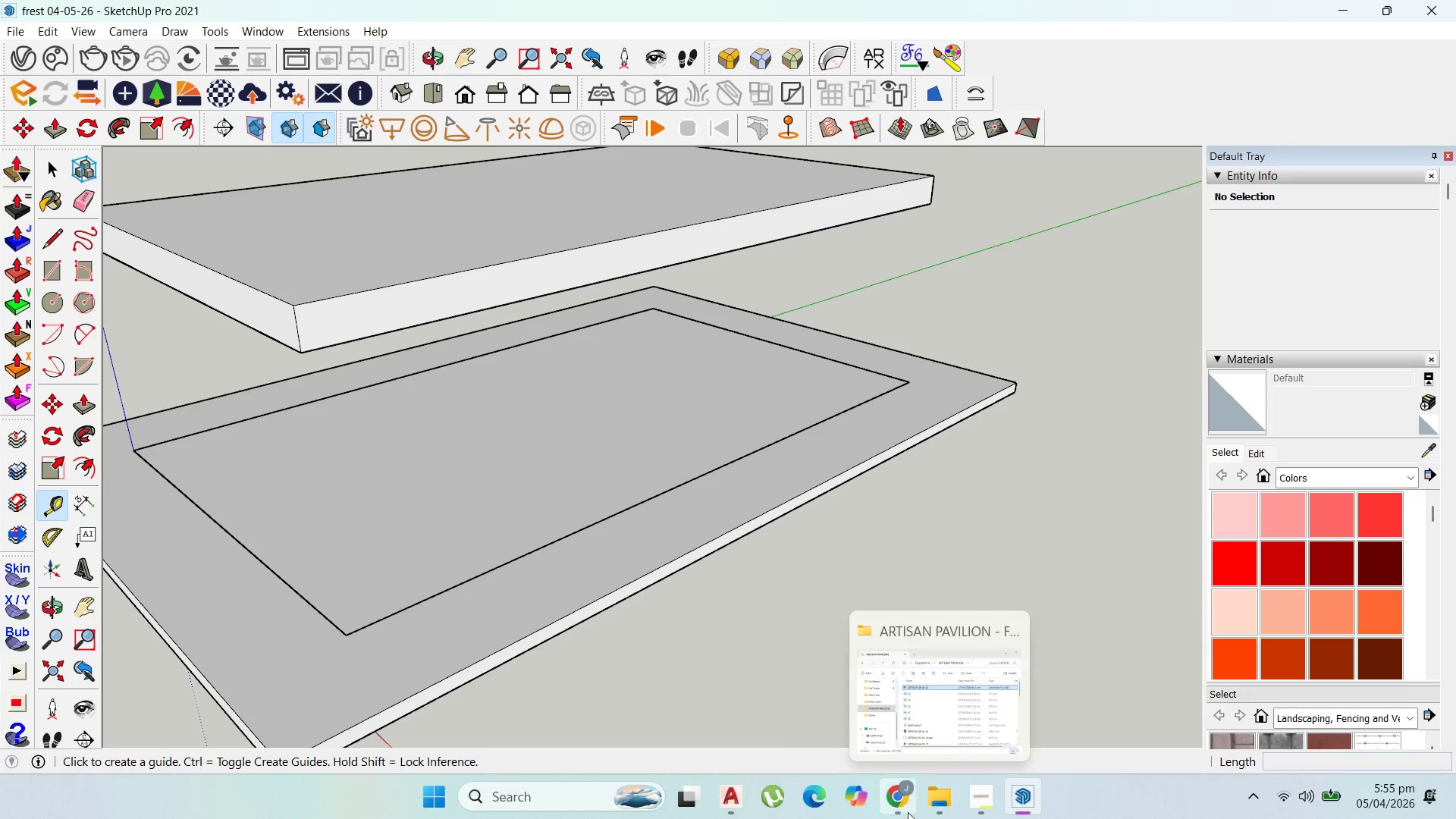 
left_click([901, 809])
 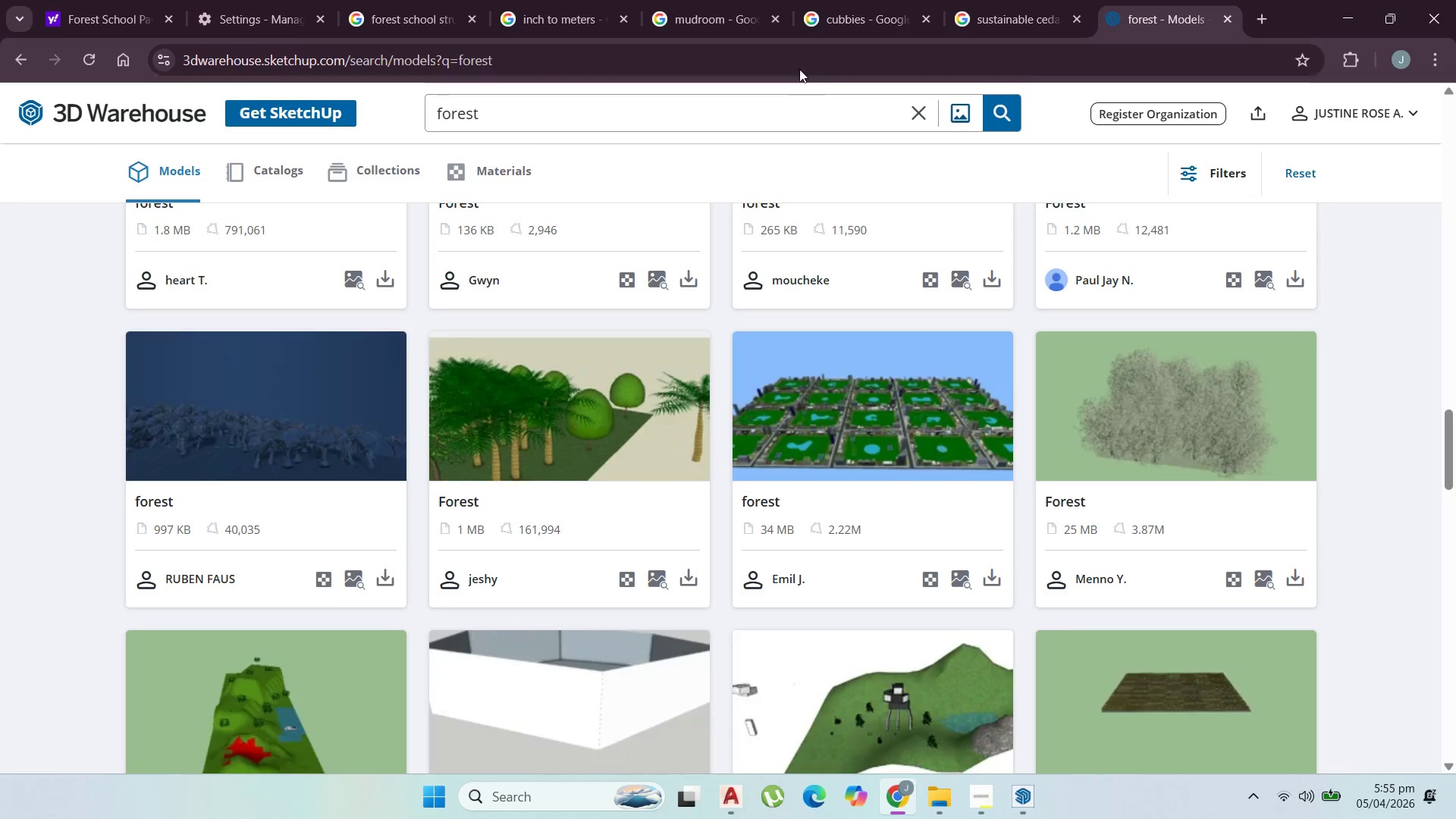 
mouse_move([756, 15])
 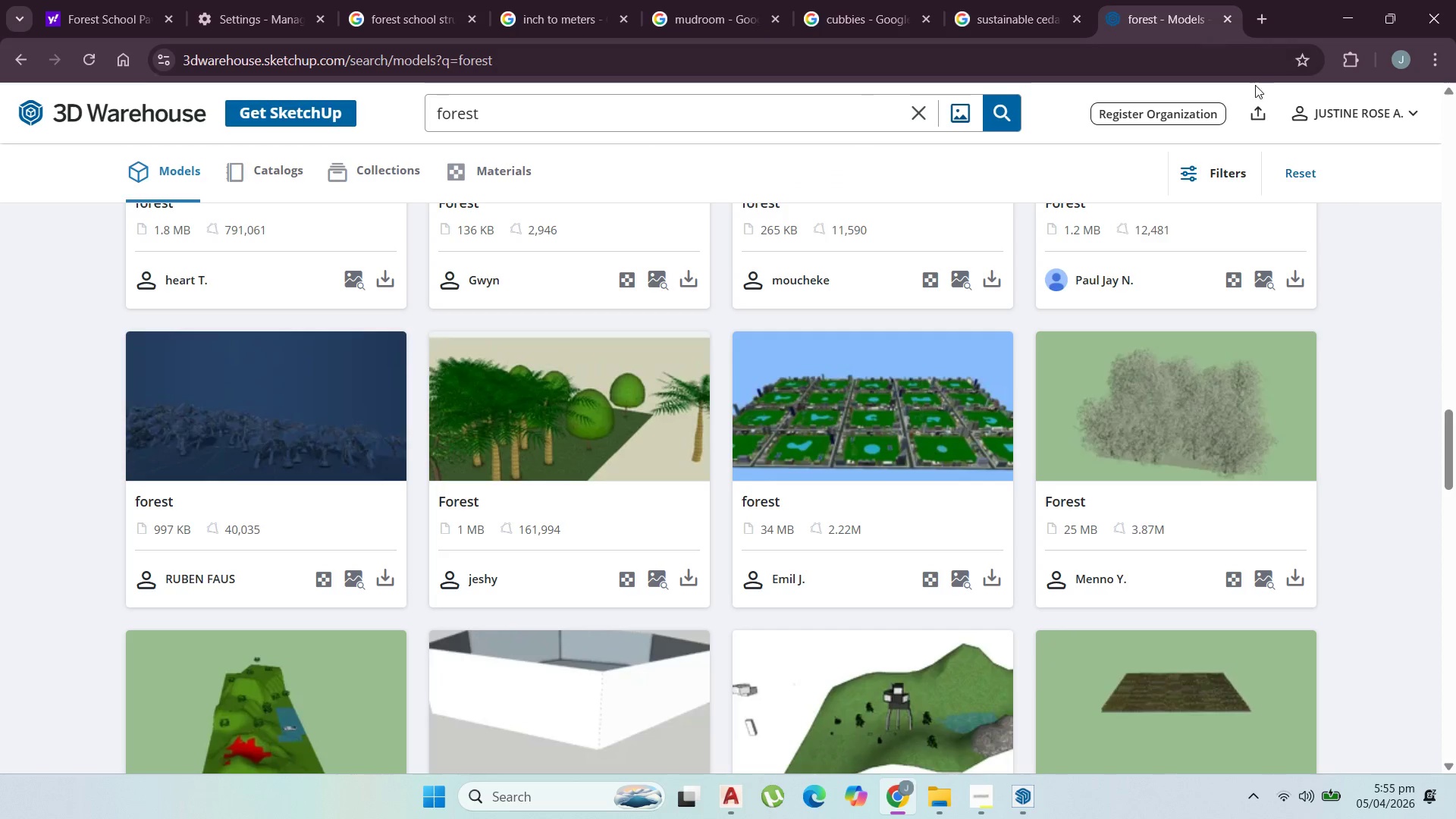 
left_click([1028, 0])
 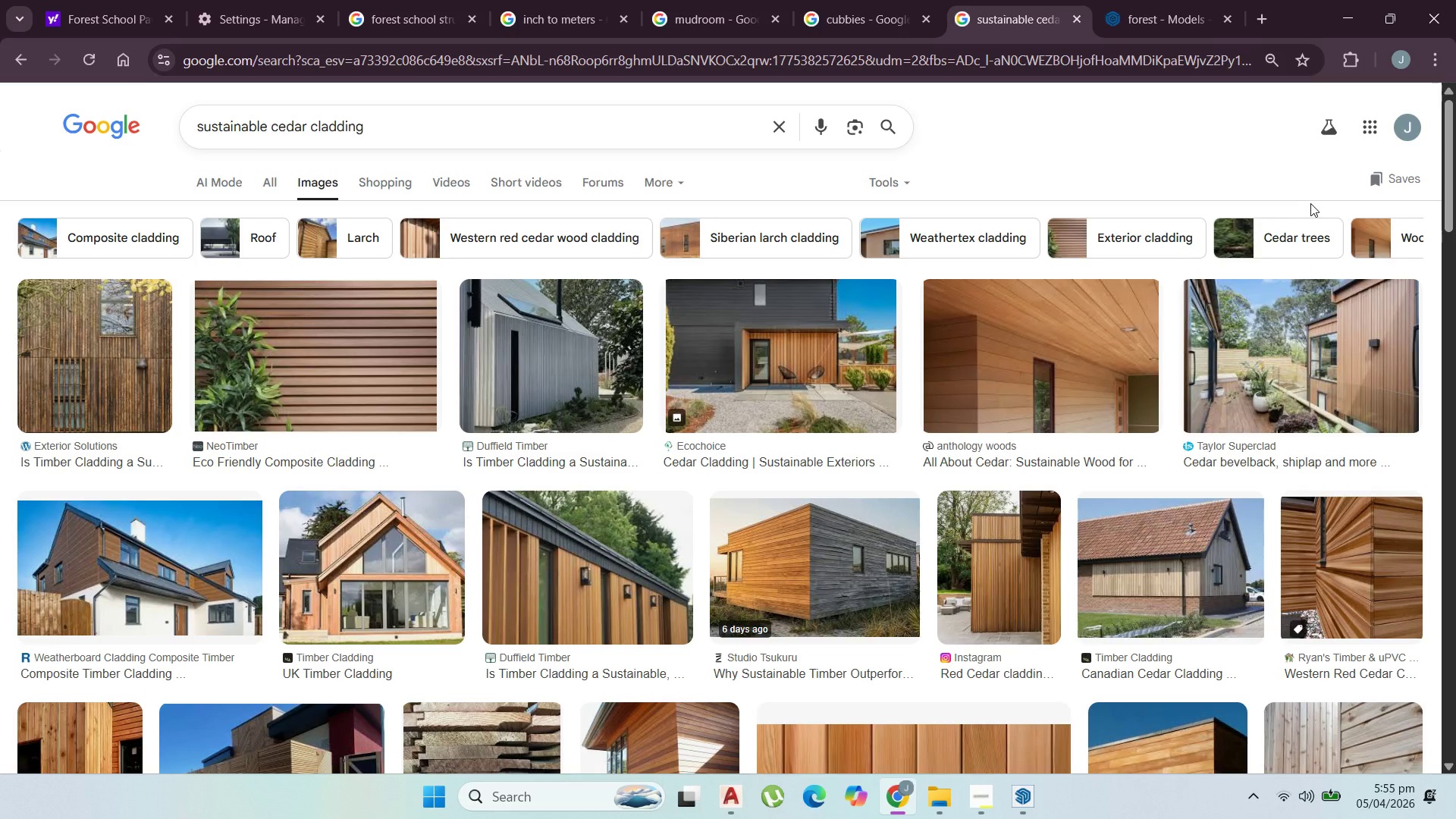 
scroll: coordinate [1374, 250], scroll_direction: down, amount: 12.0
 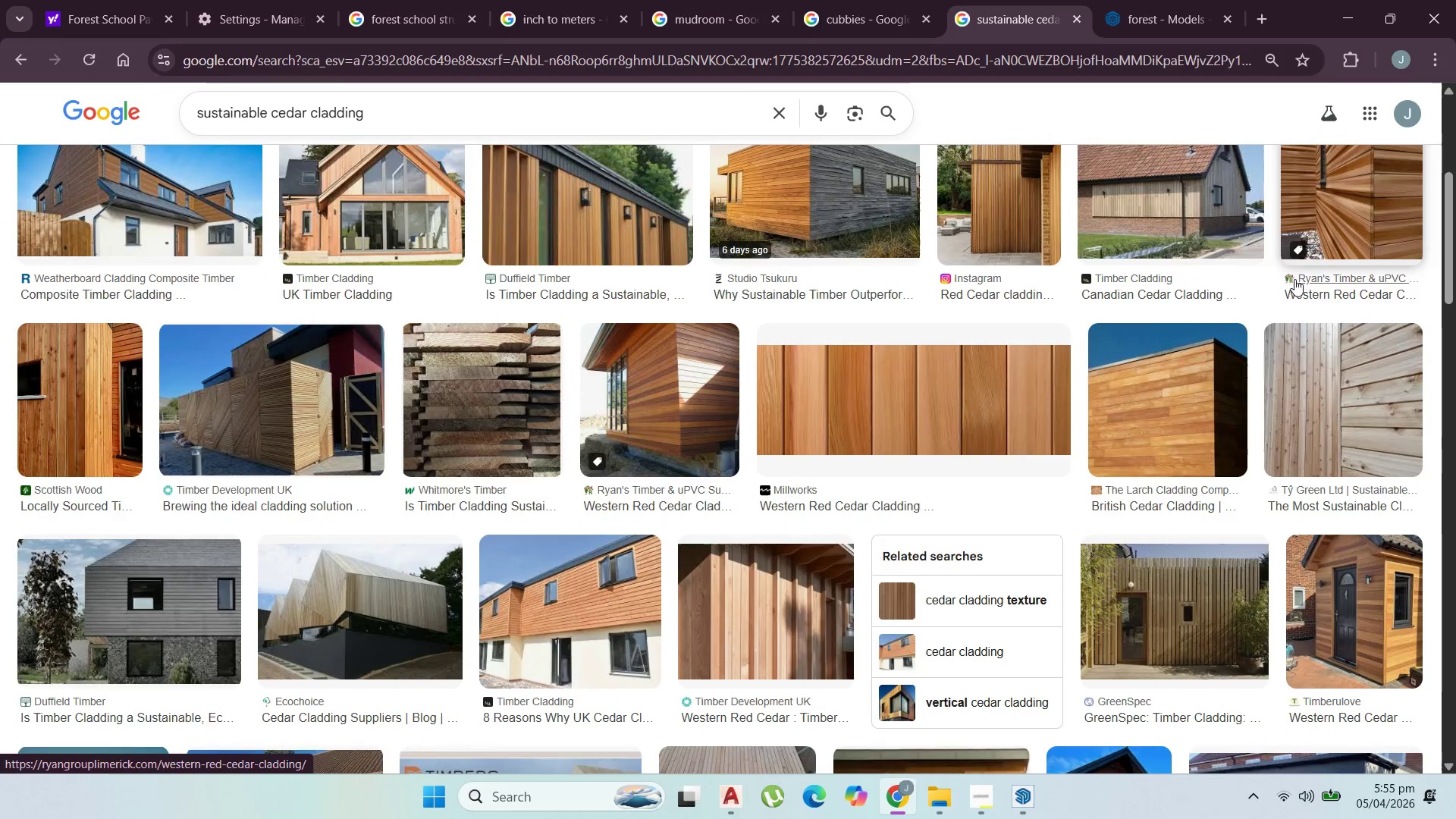 
scroll: coordinate [820, 161], scroll_direction: up, amount: 13.0
 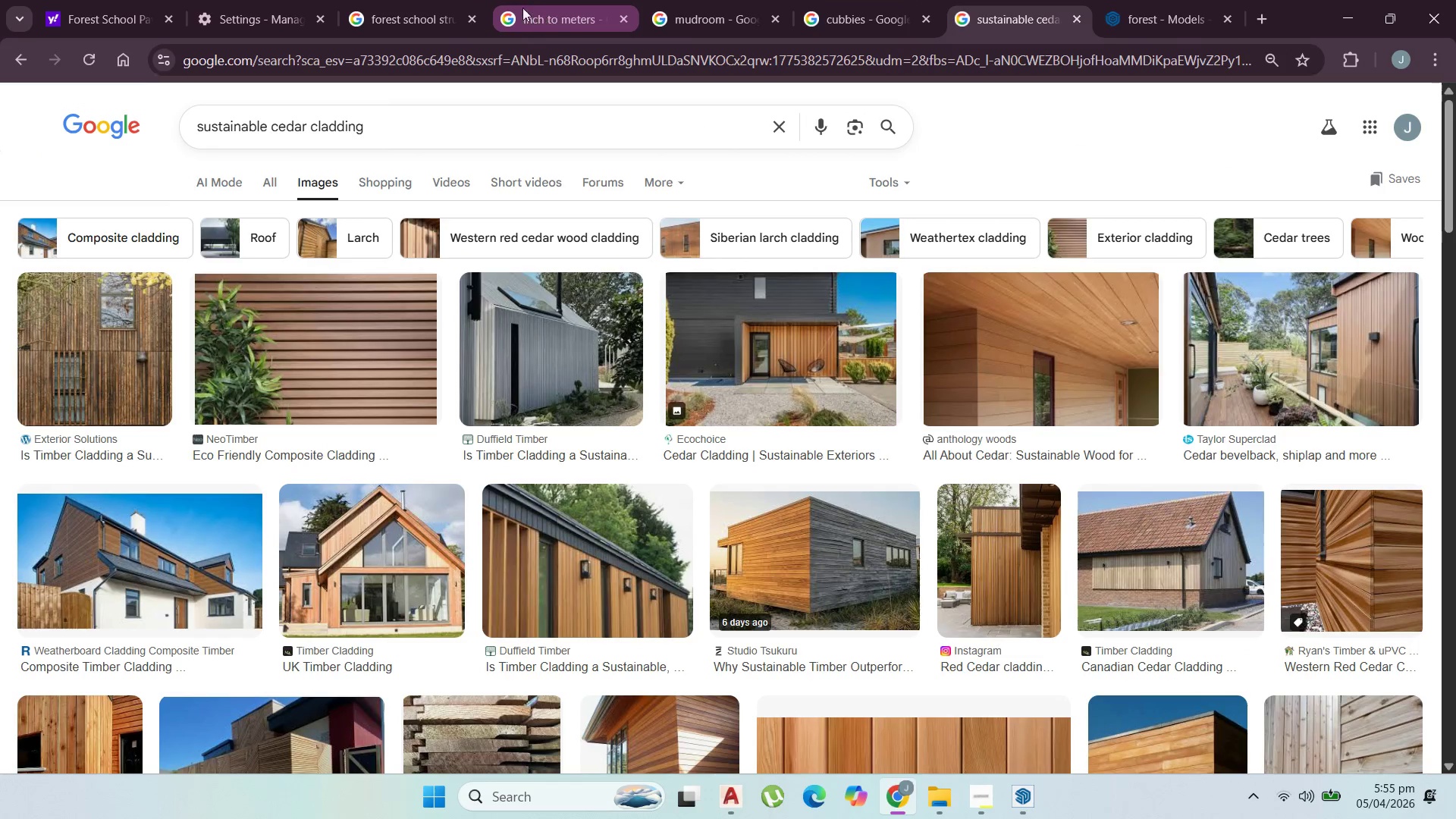 
left_click([849, 0])
 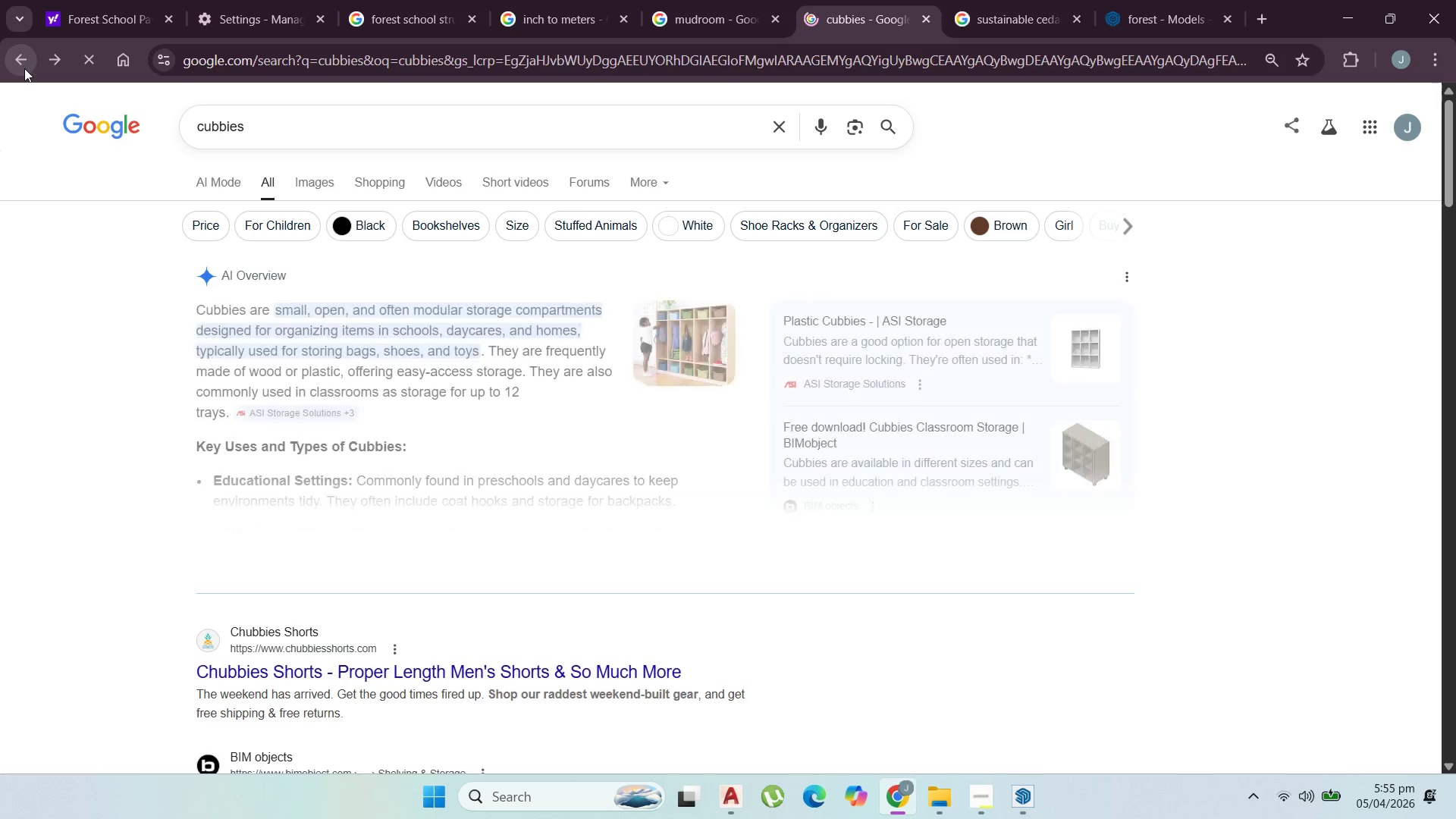 
left_click([21, 70])
 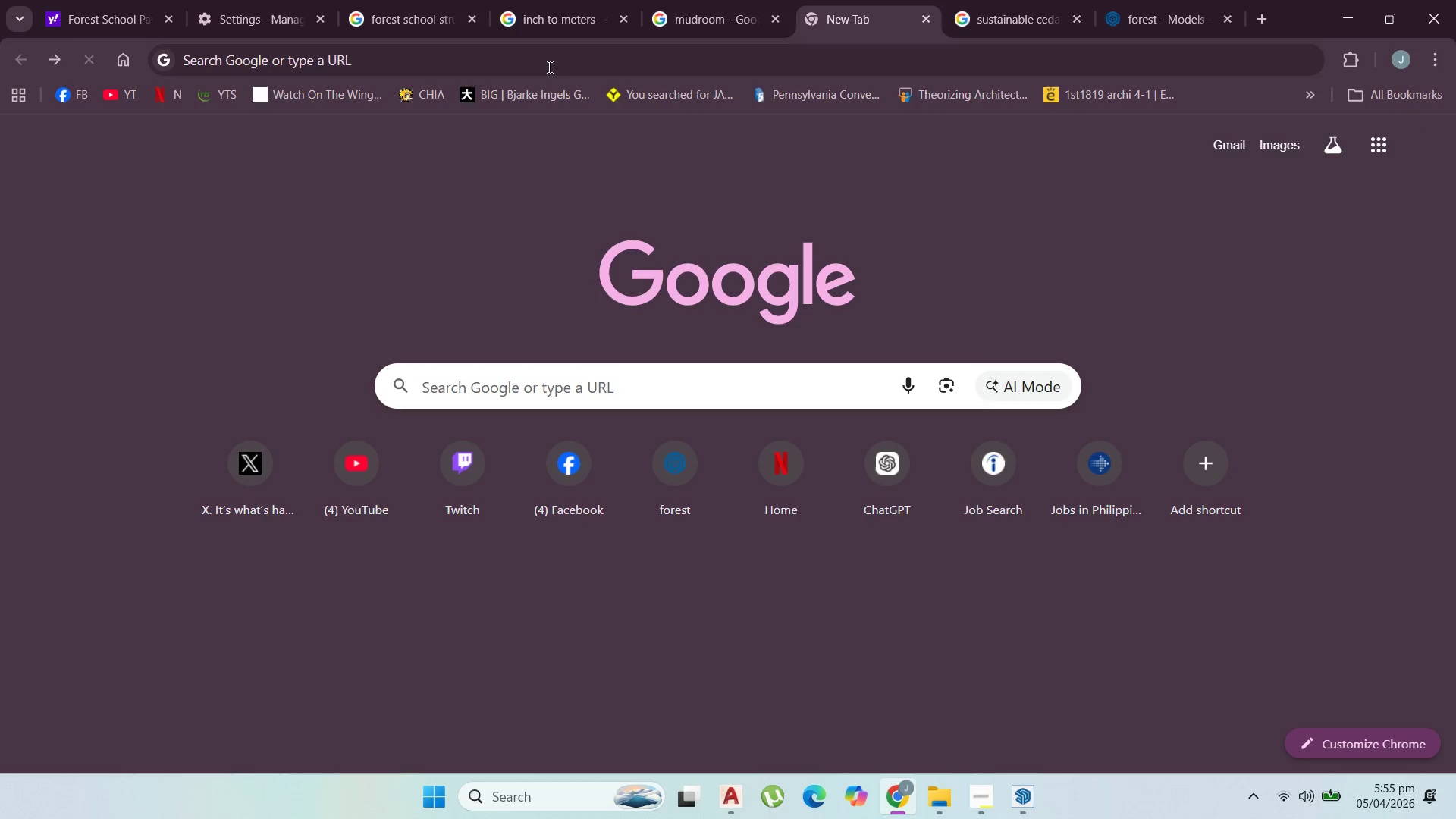 
left_click([579, 62])
 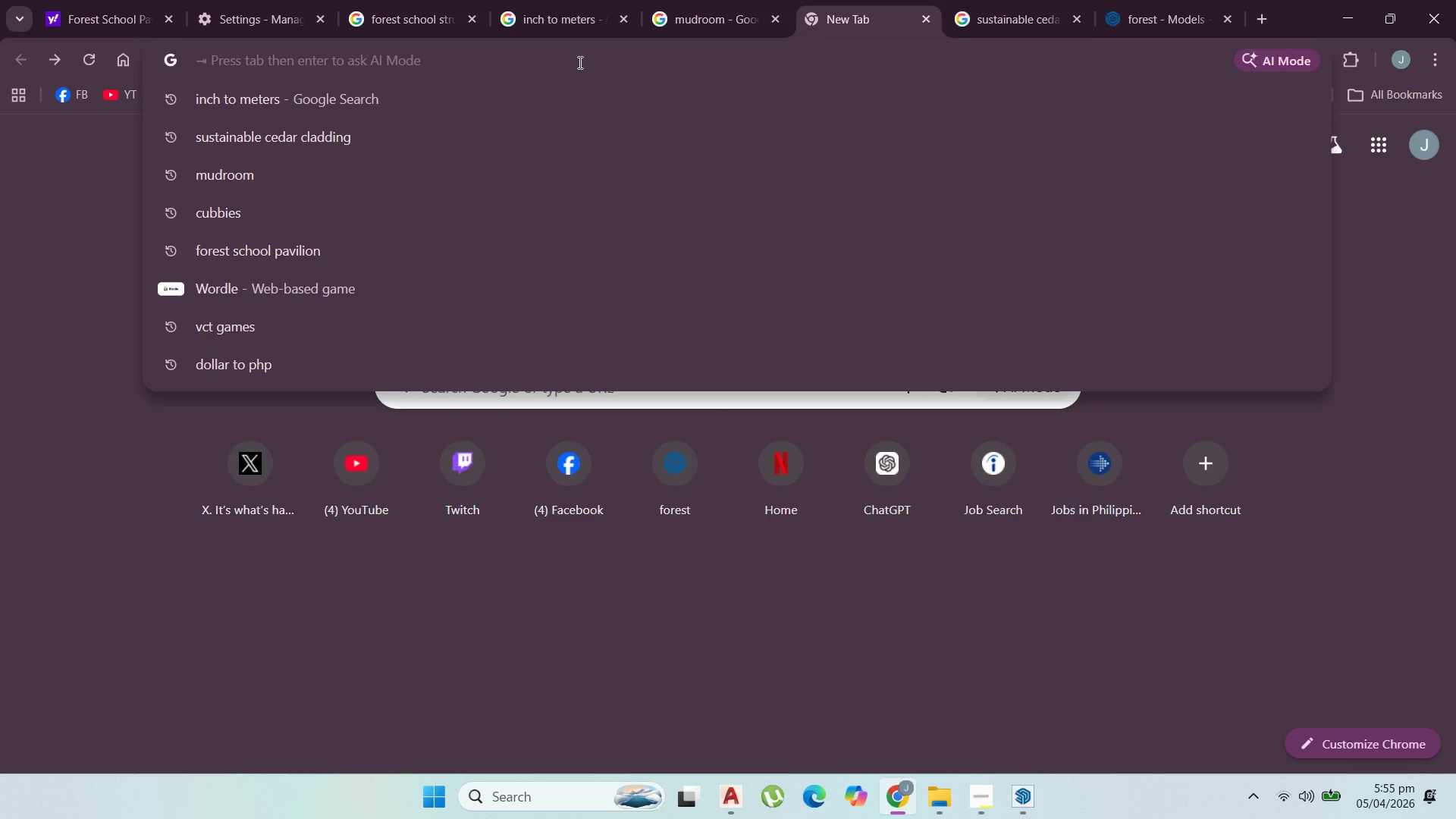 
wait(5.23)
 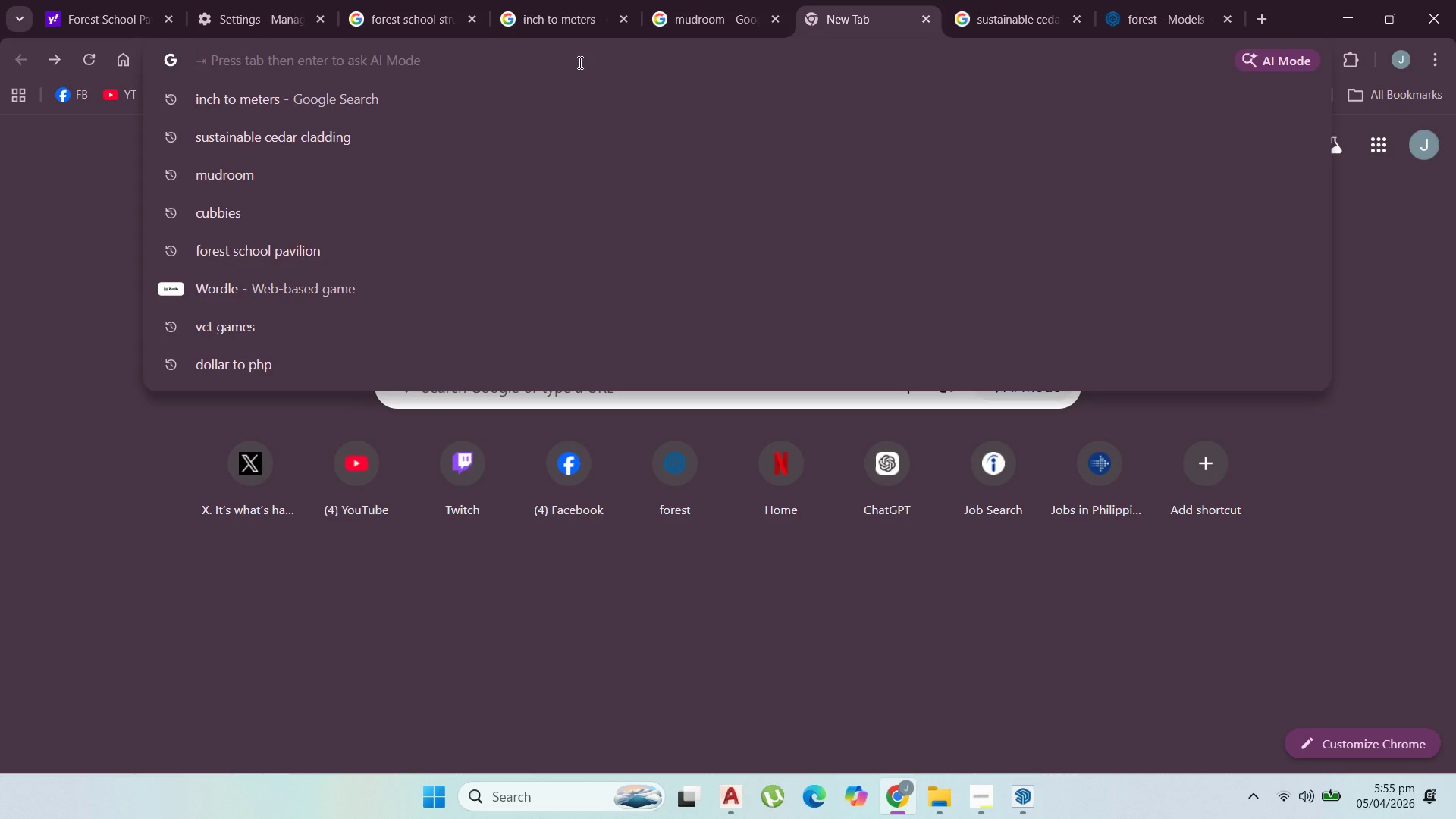 
type(d)
key(Backspace)
type(mudroo)
 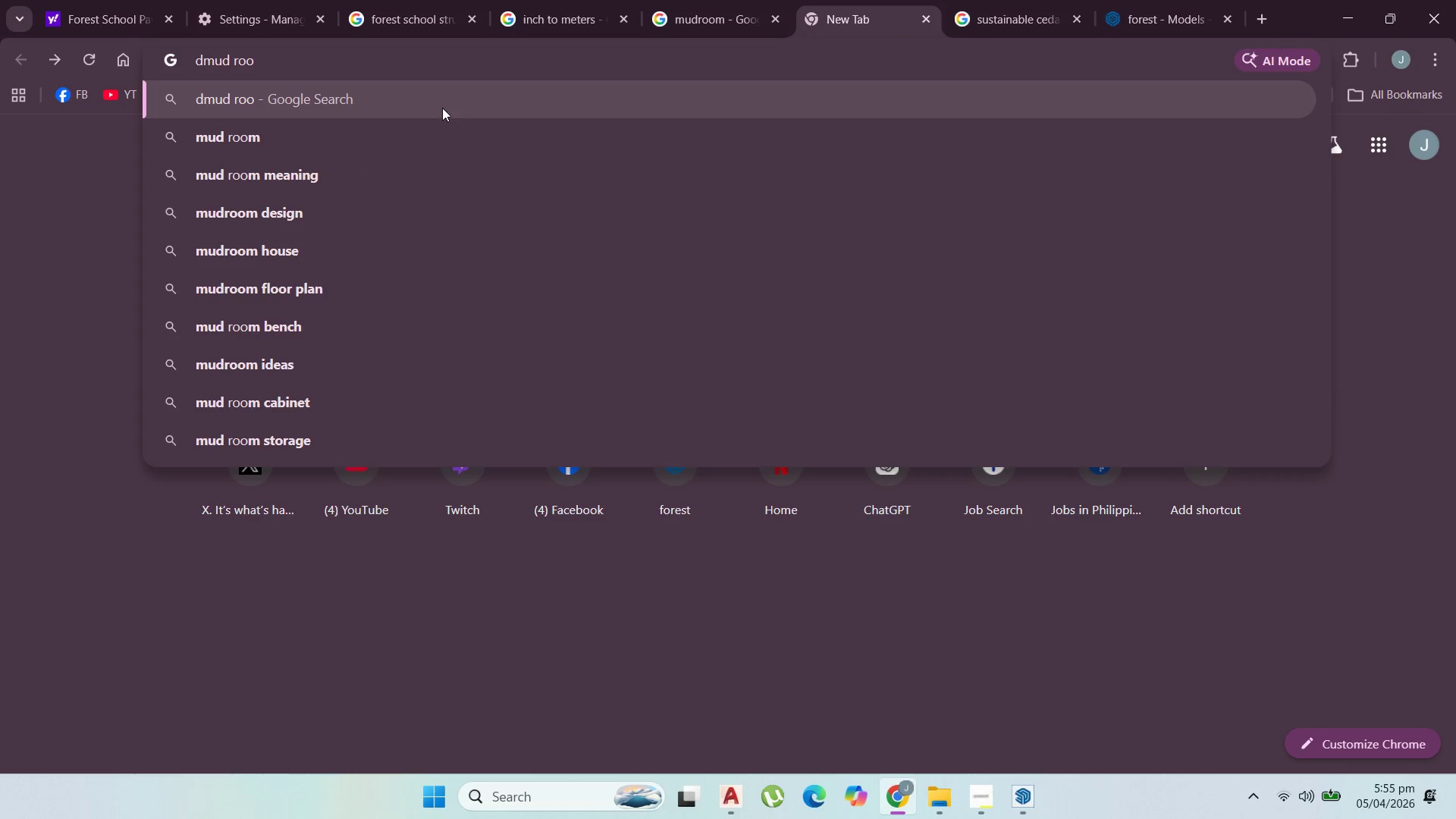 
left_click([431, 134])
 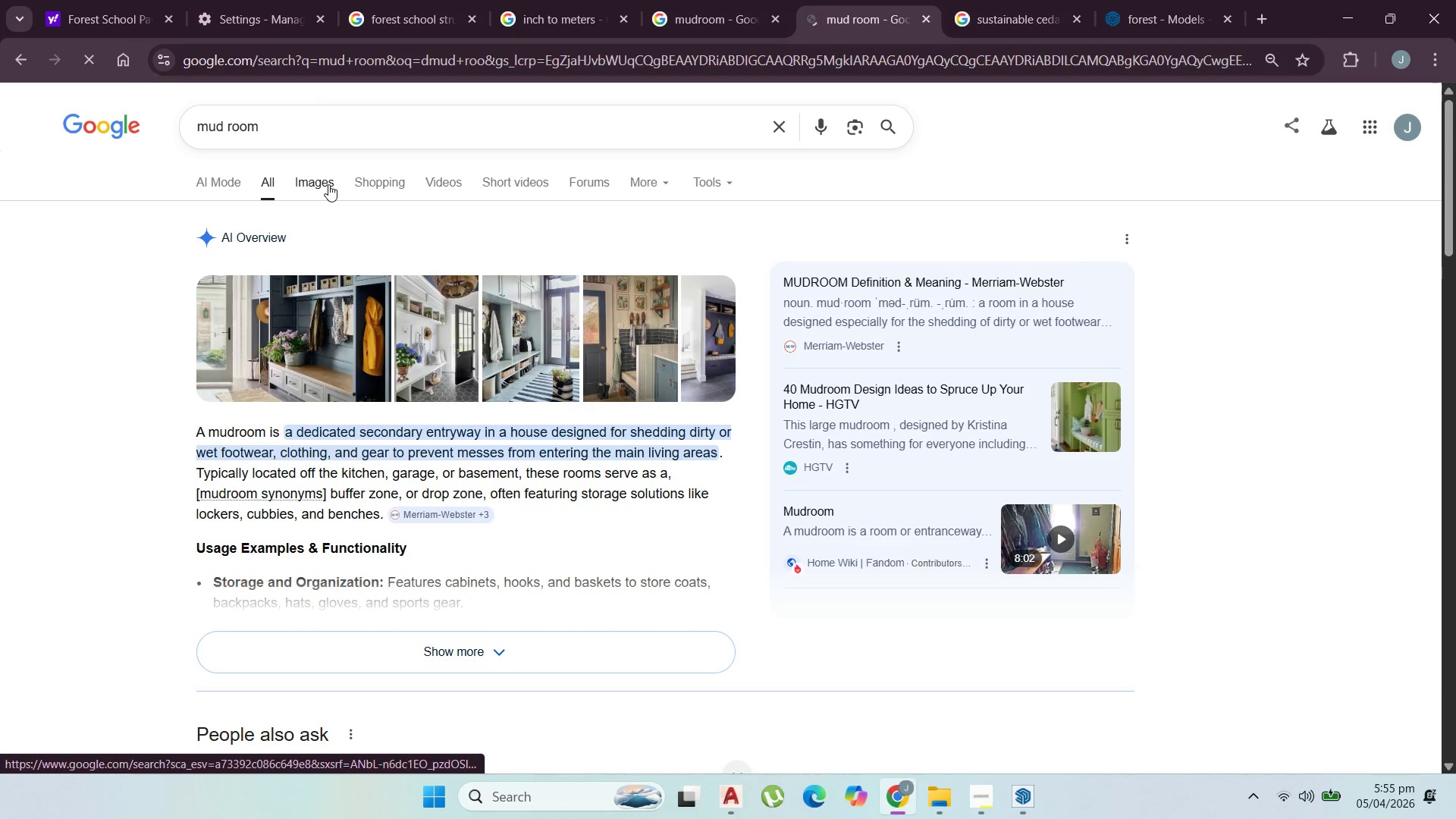 
left_click([328, 184])
 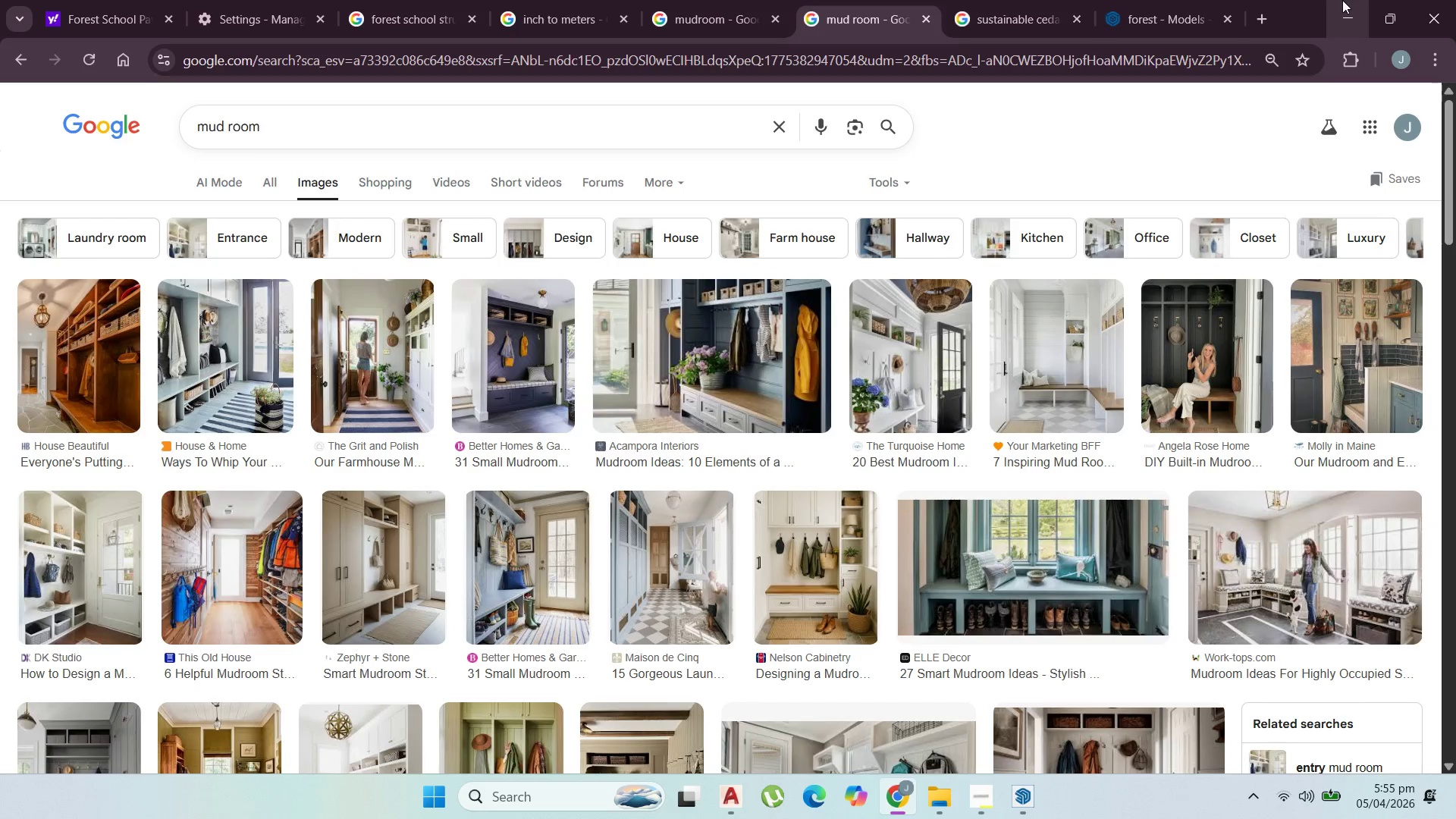 
left_click([1346, 0])
 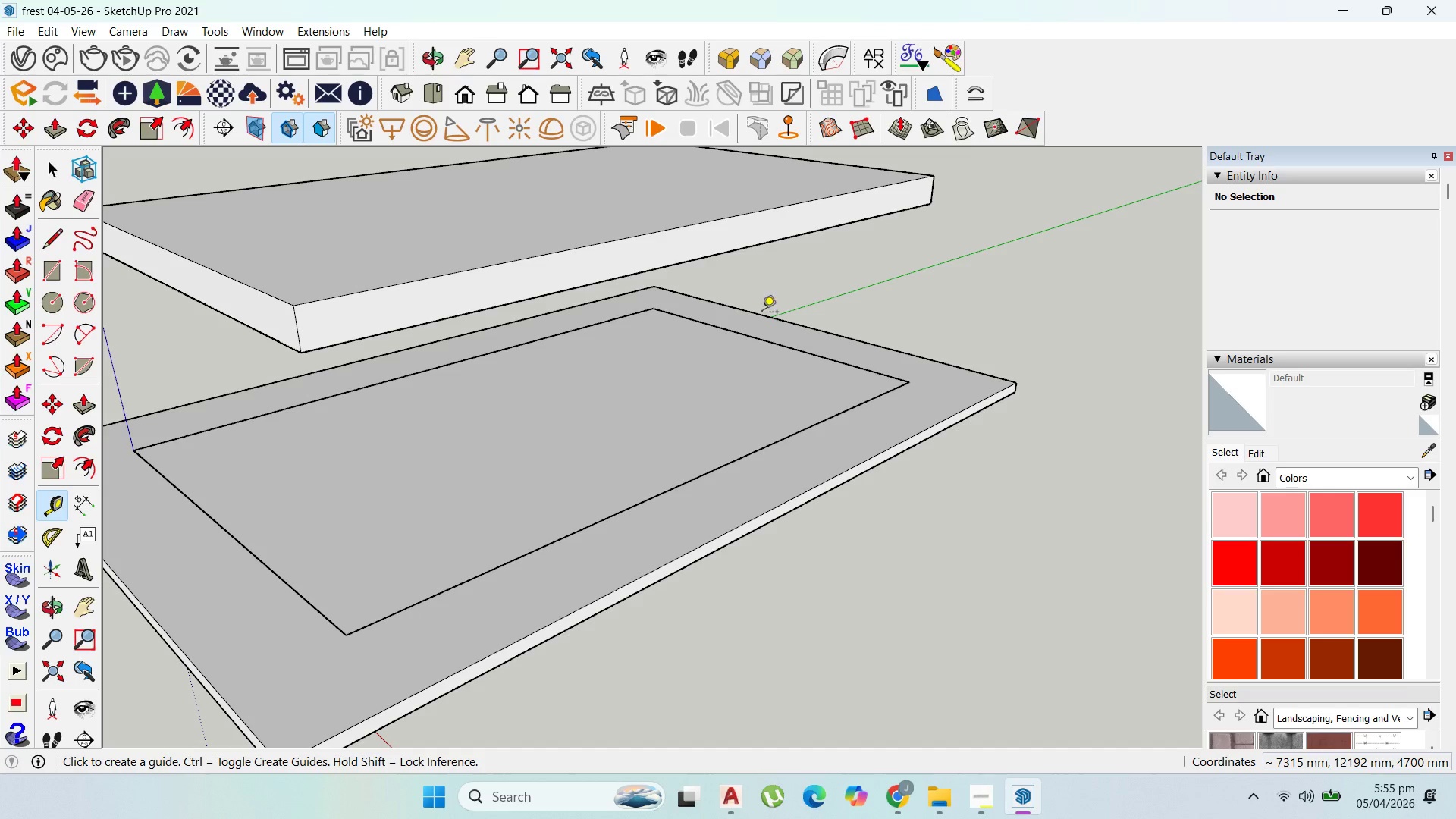 
scroll: coordinate [766, 366], scroll_direction: down, amount: 4.0
 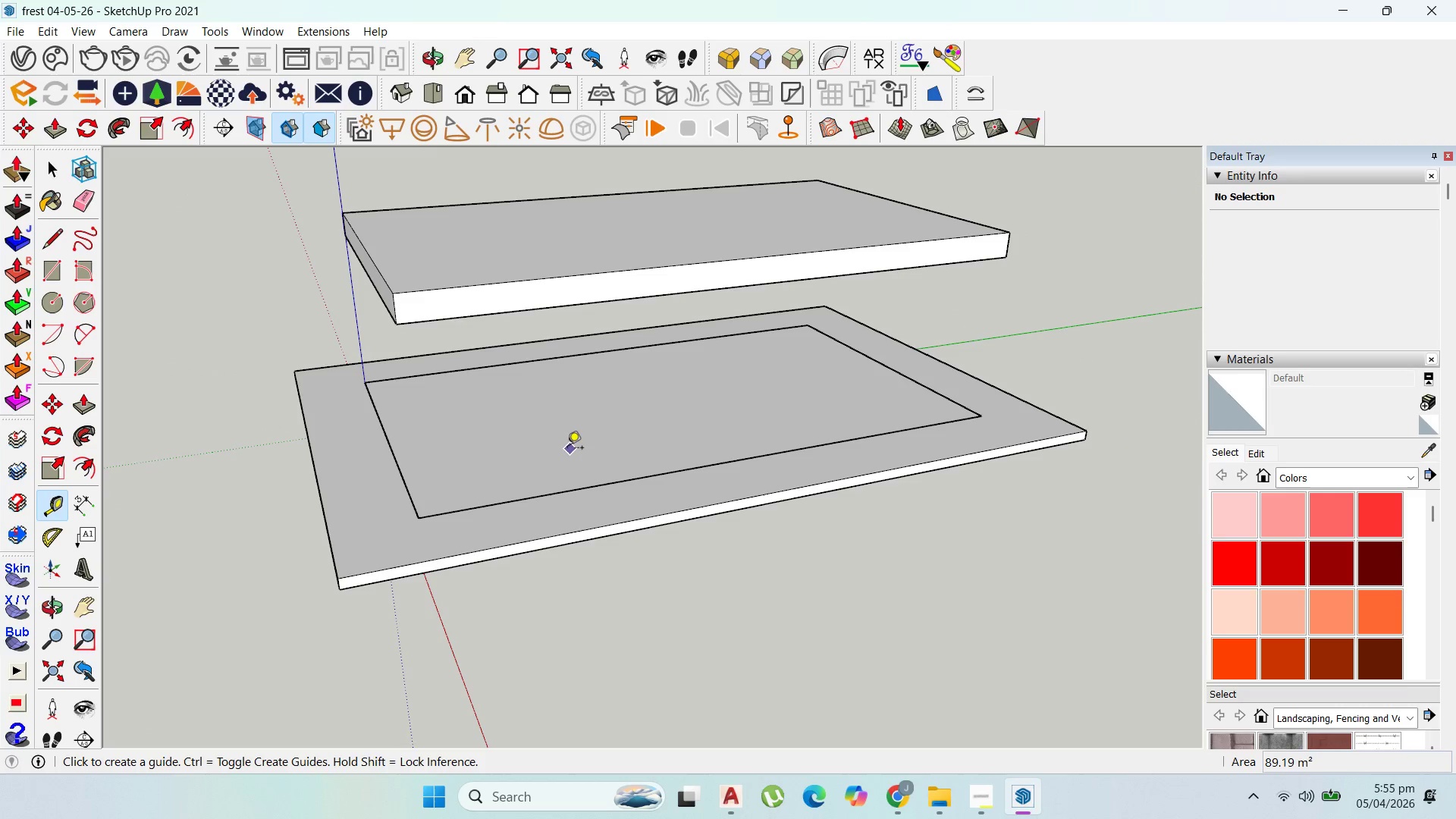 
wait(6.14)
 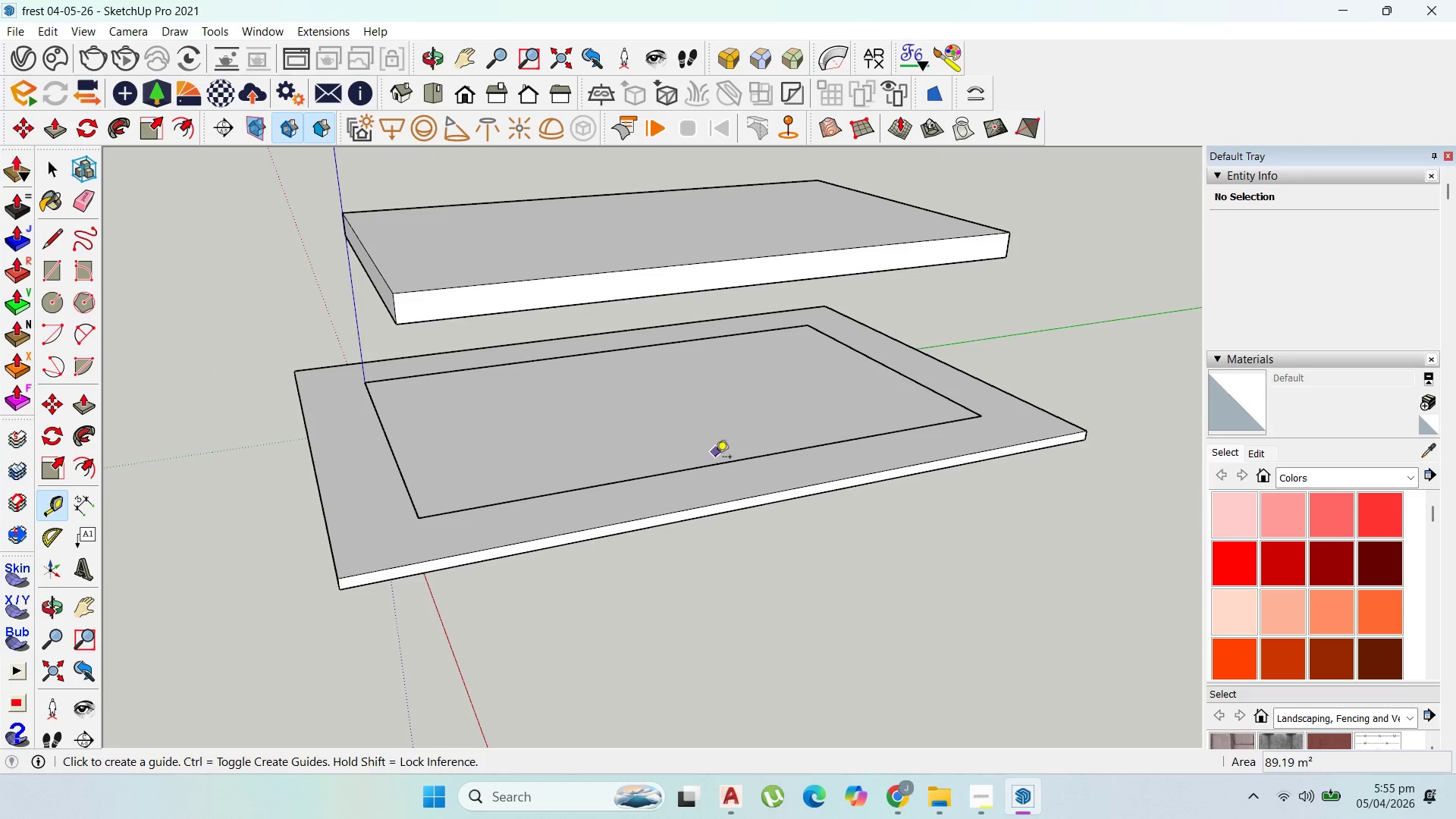 
left_click([55, 174])
 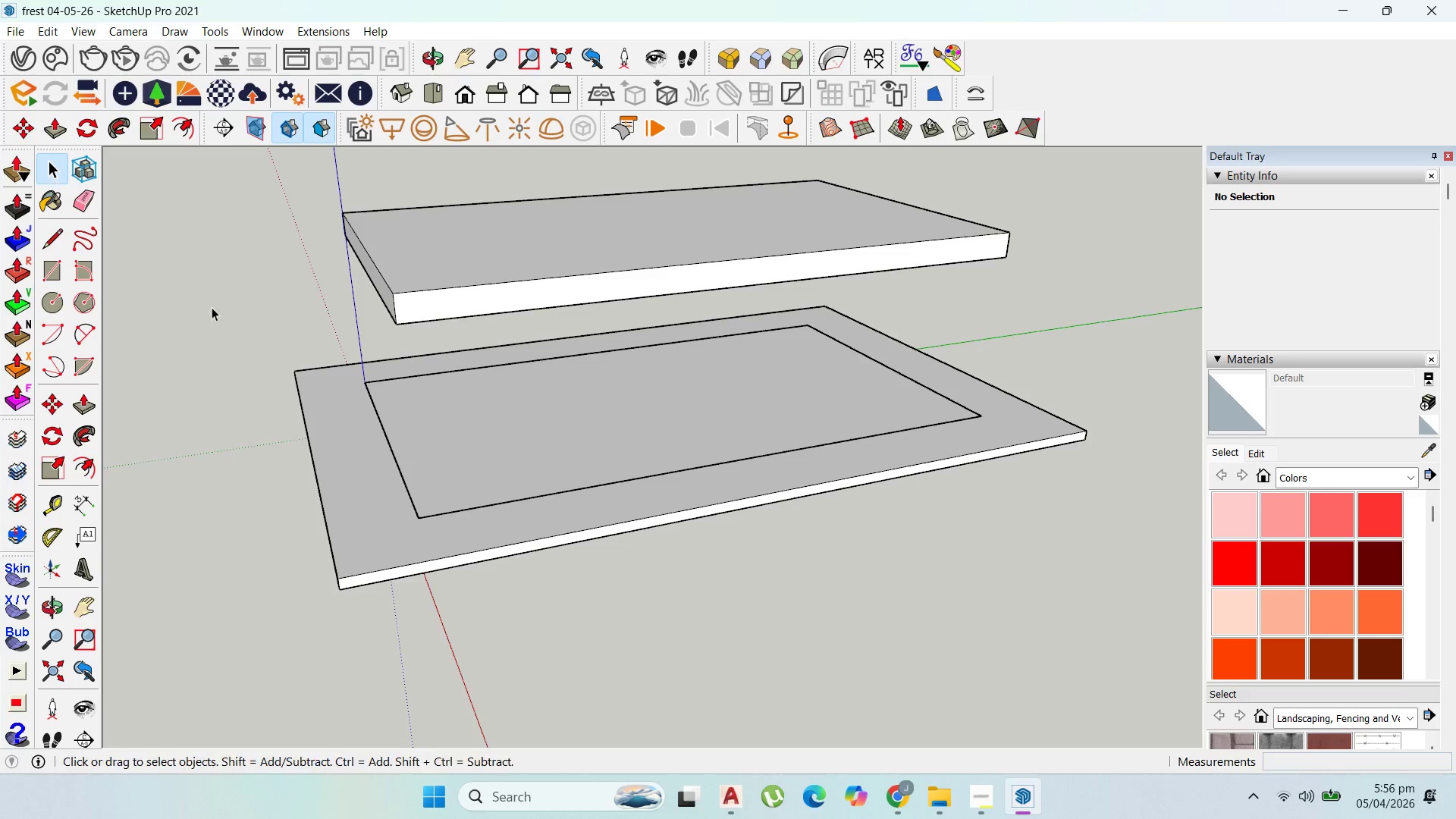 
scroll: coordinate [370, 384], scroll_direction: down, amount: 3.0
 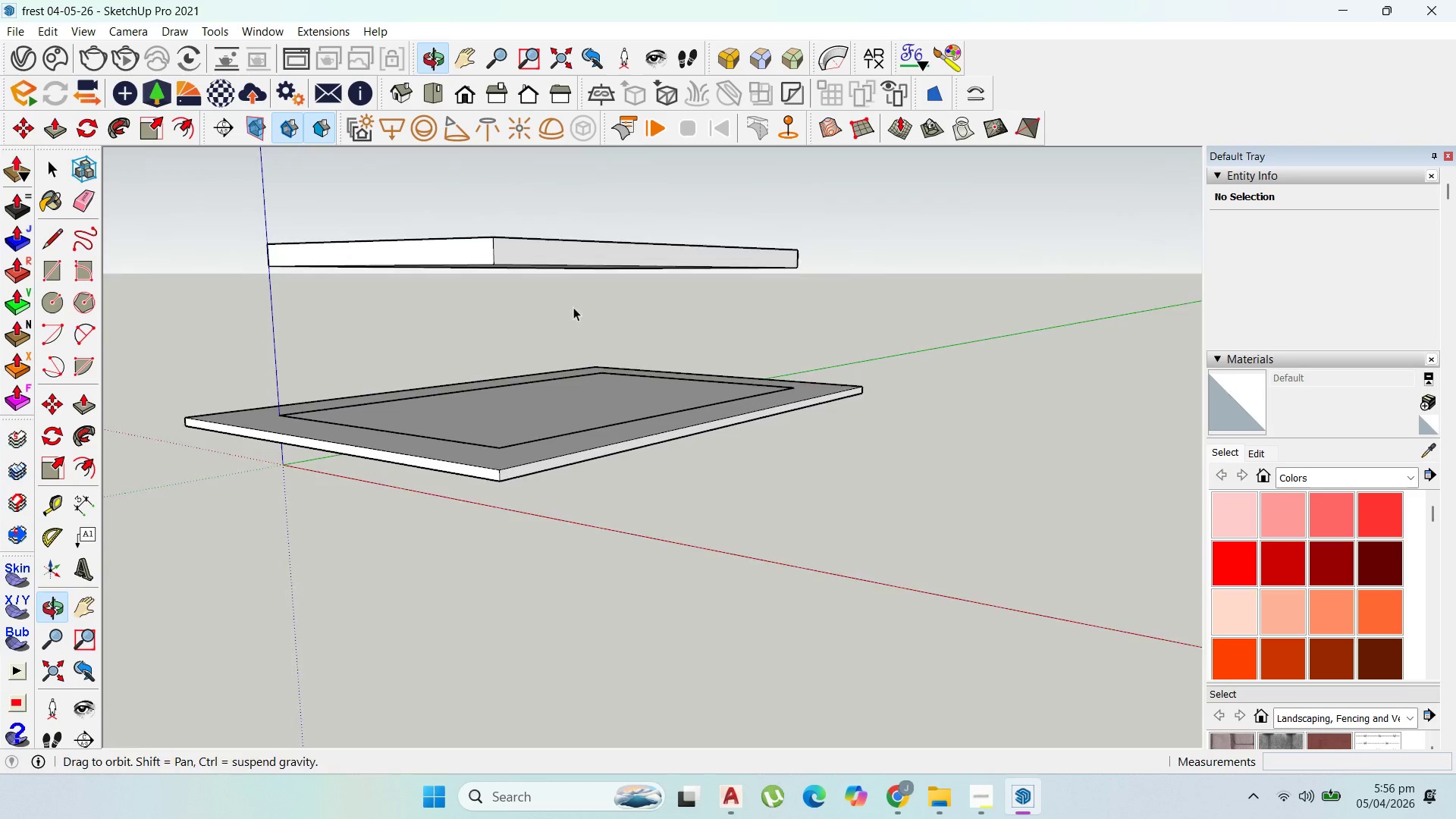 
left_click([540, 397])
 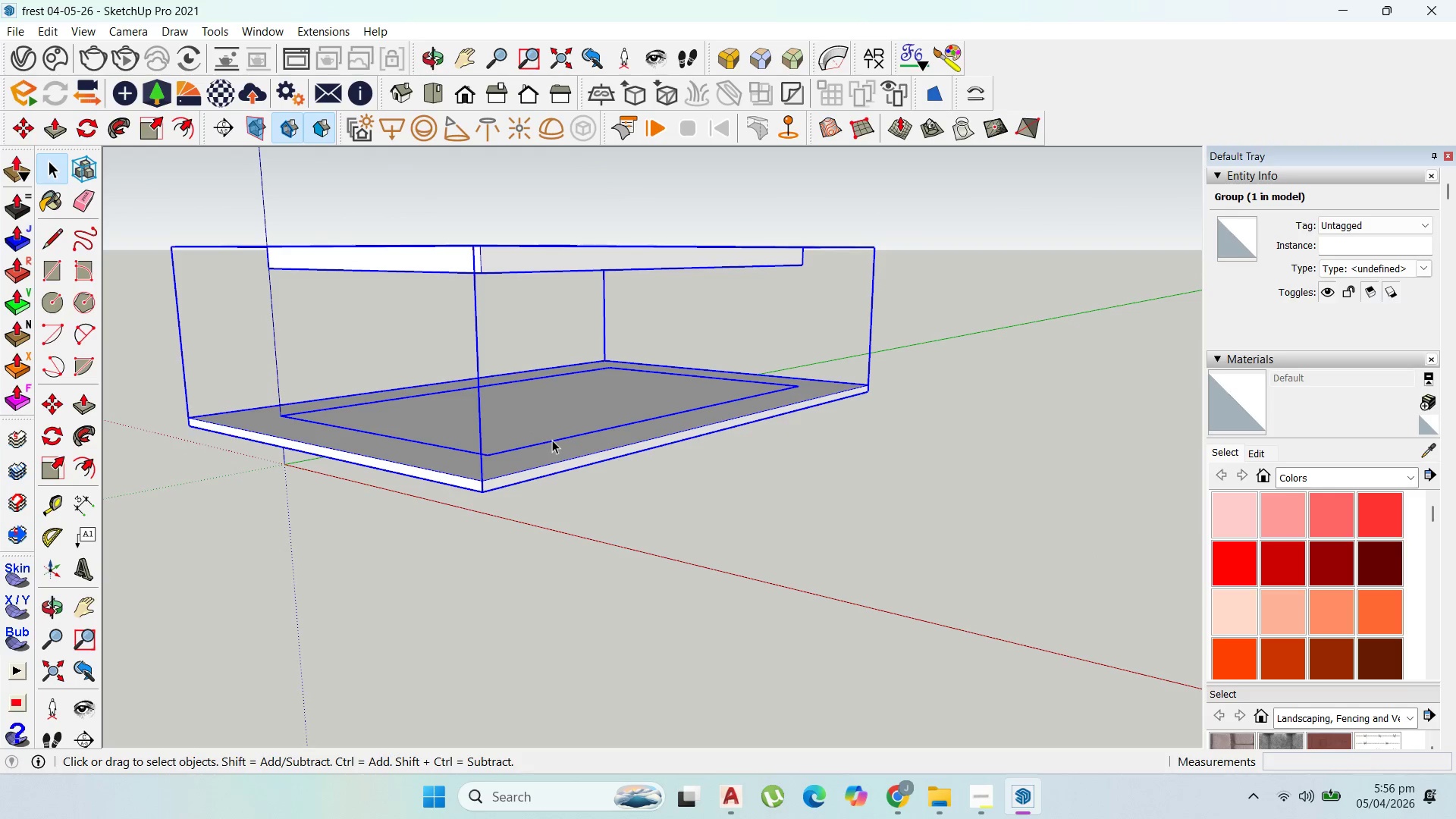 
key(M)
 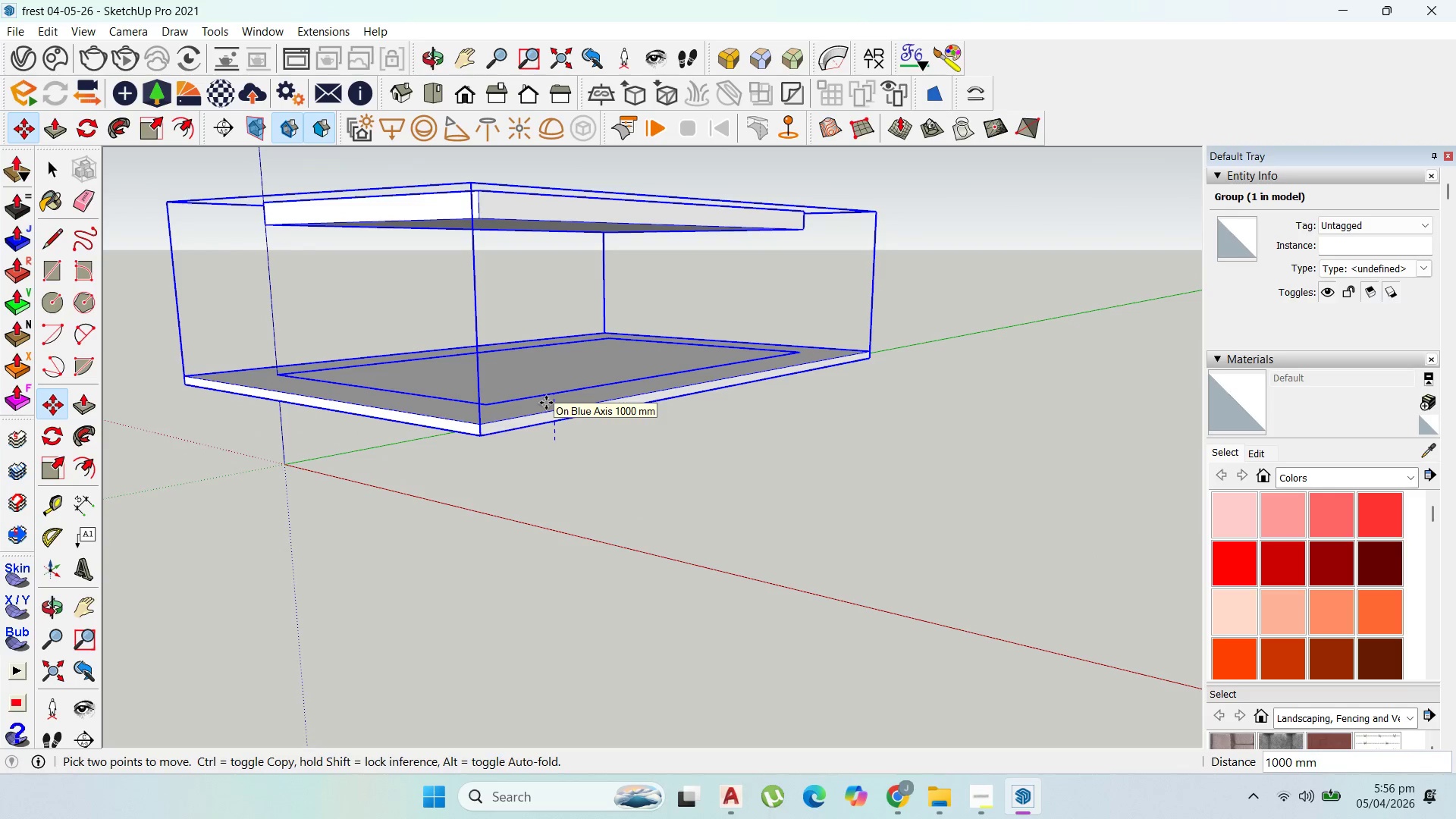 
type(100)
 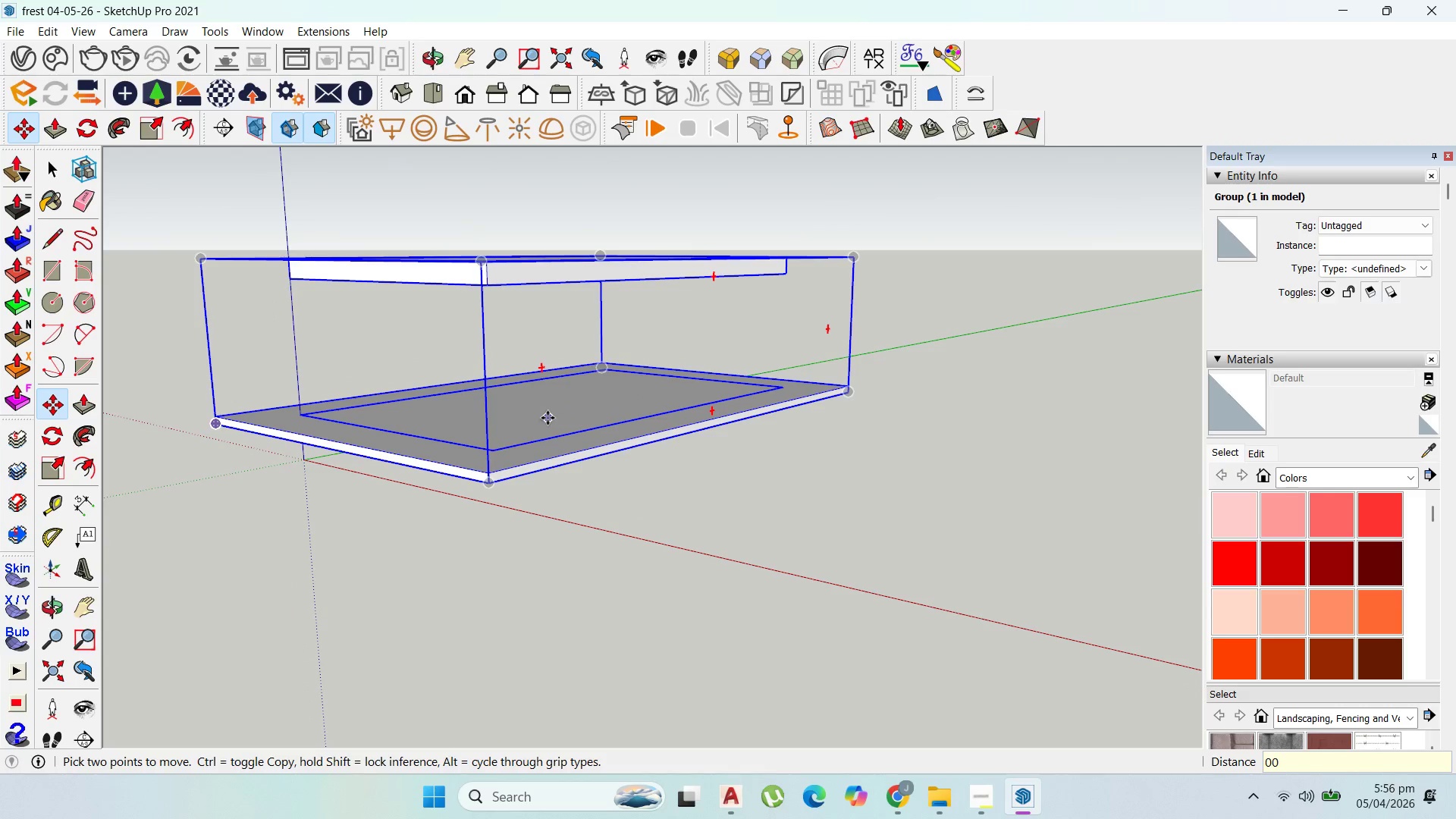 
scroll: coordinate [546, 403], scroll_direction: down, amount: 1.0
 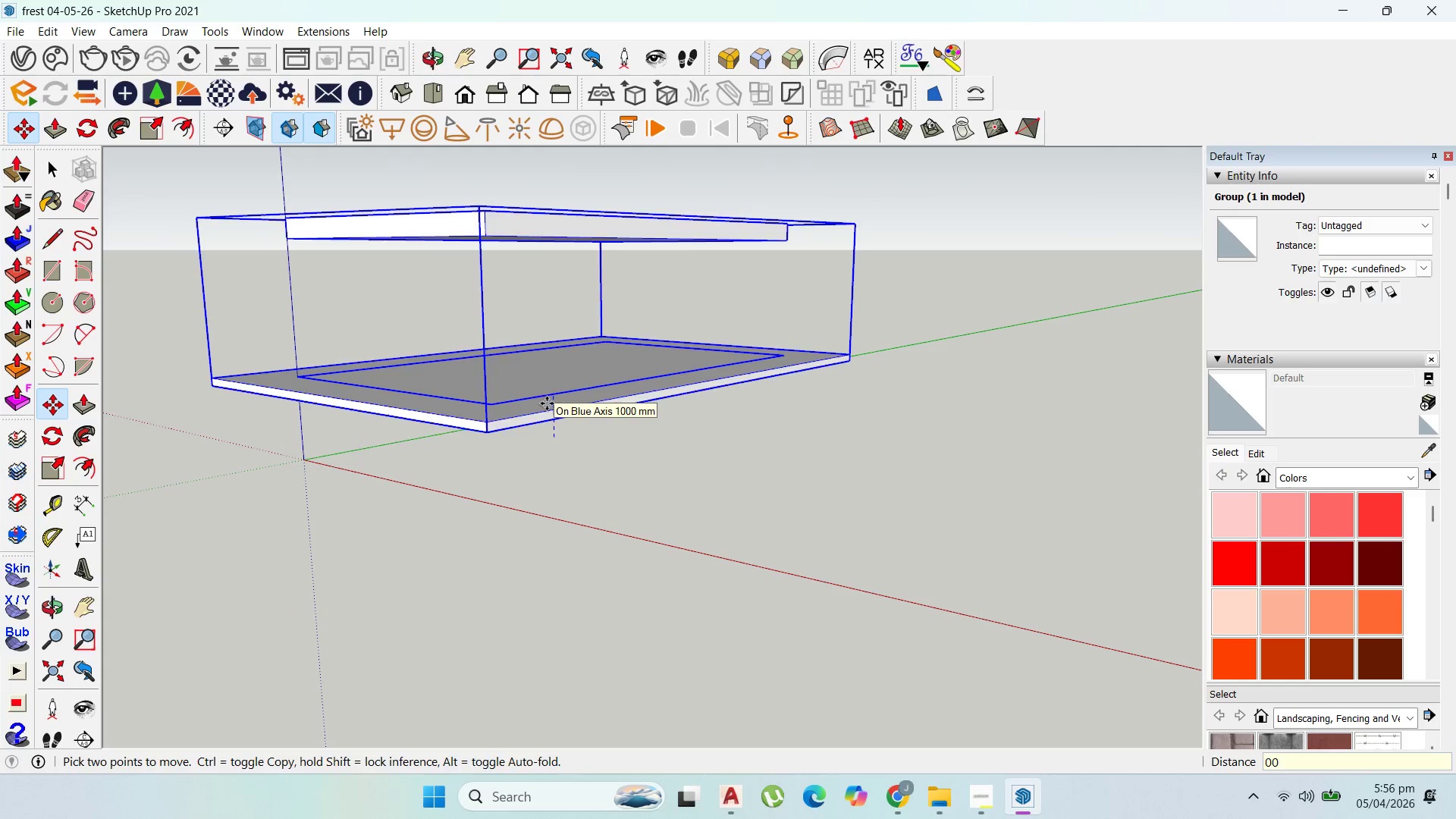 
key(Enter)
 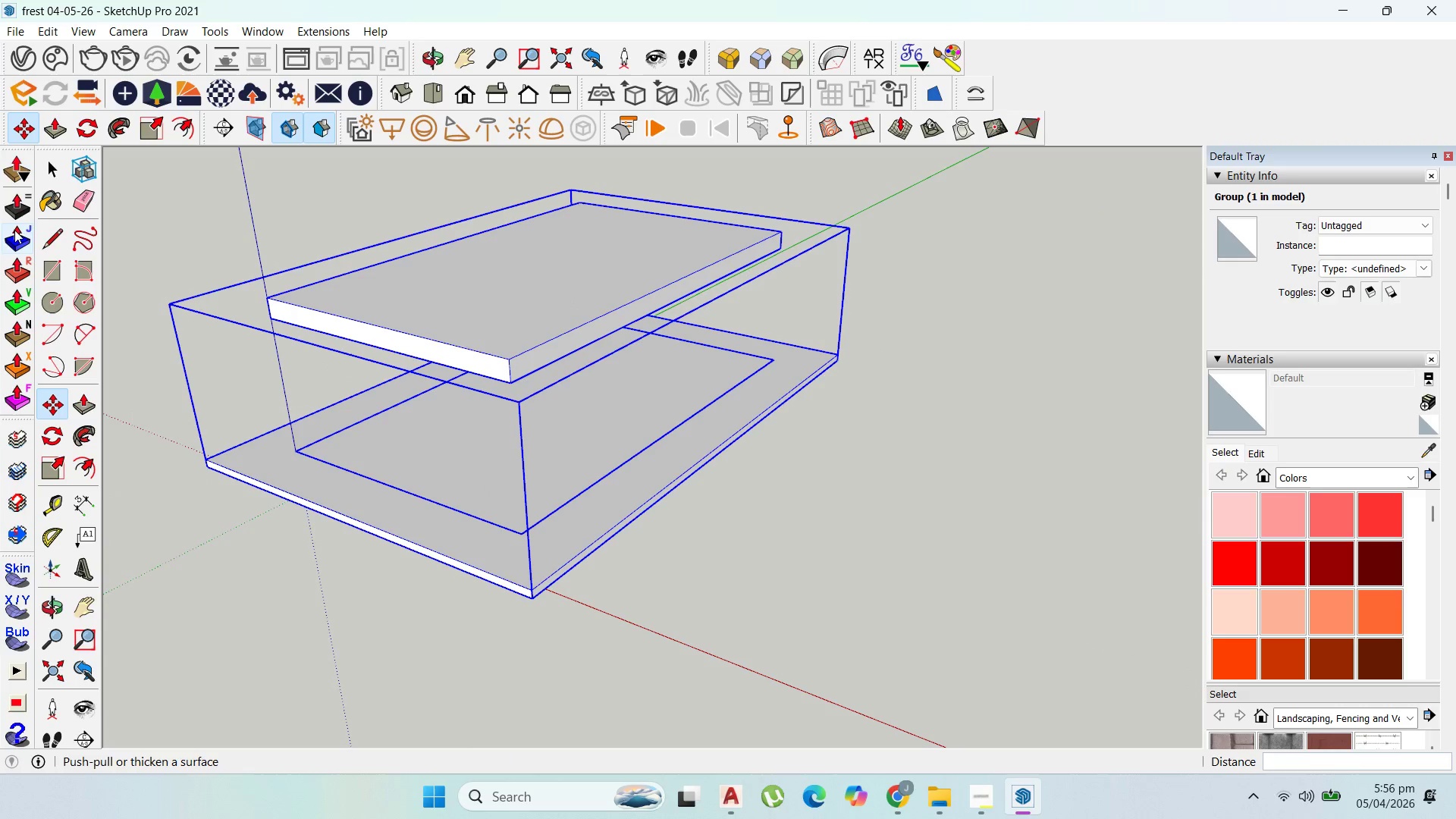 
left_click([43, 170])
 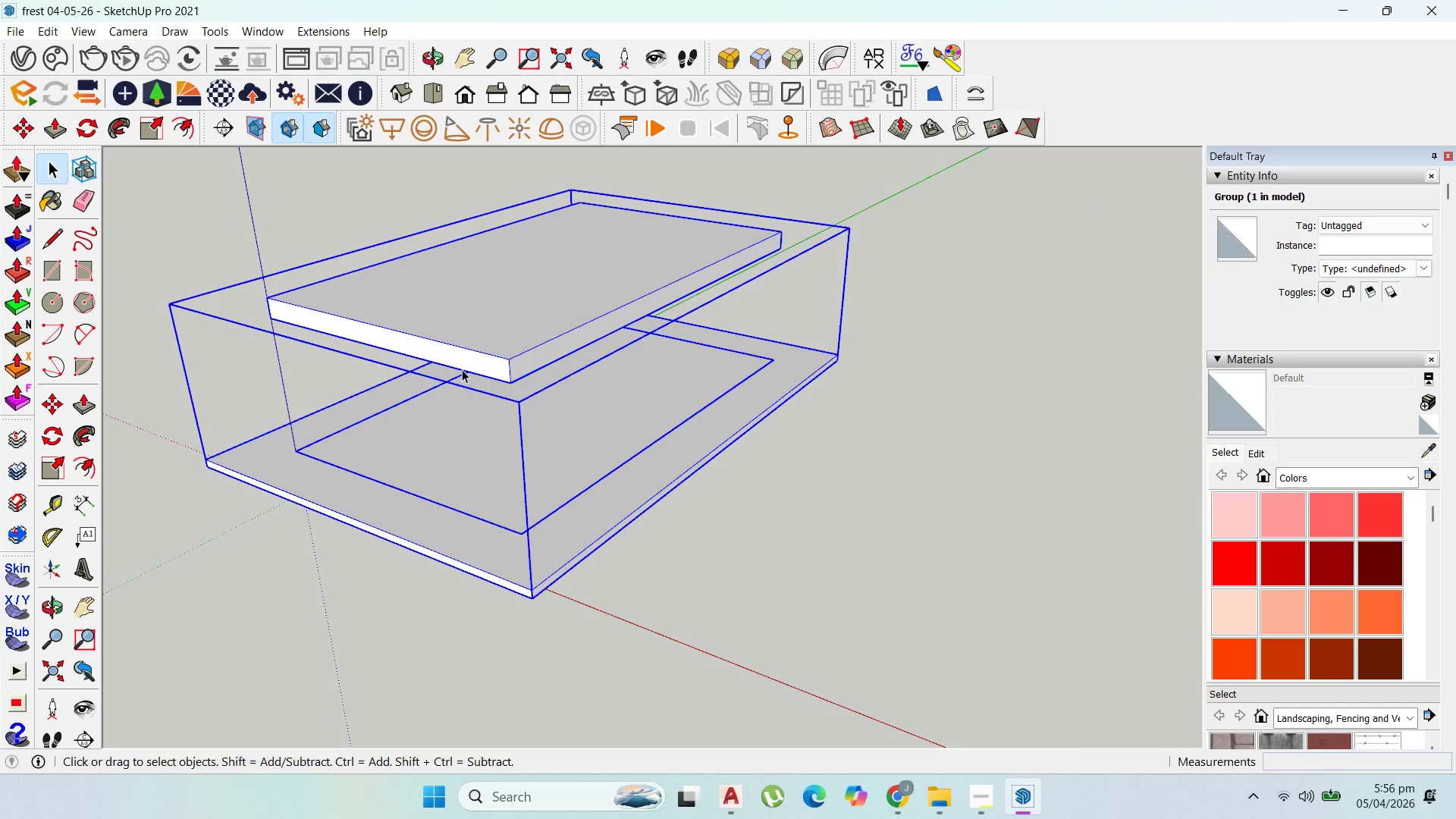 
key(Escape)
 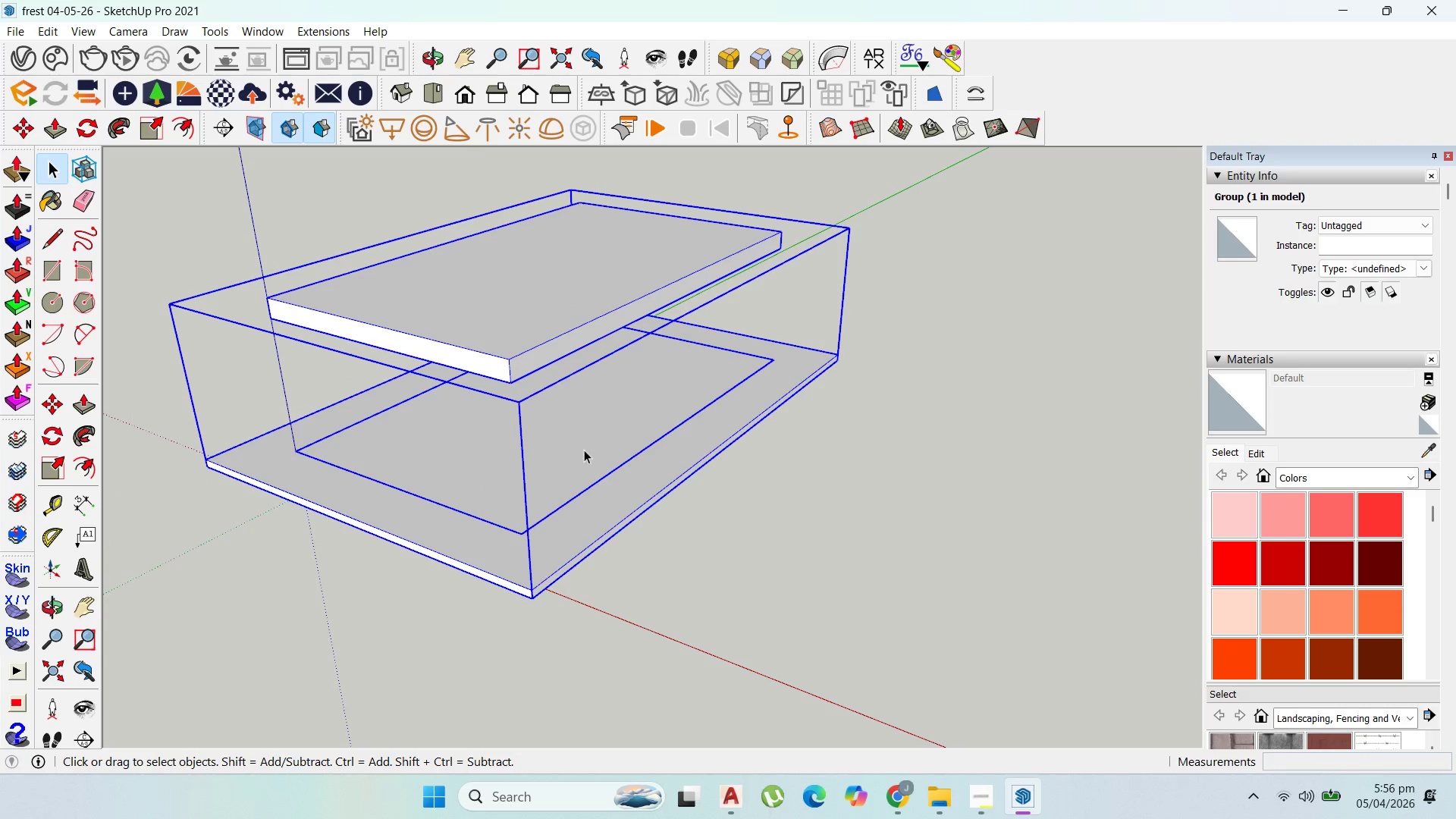 
key(Escape)
 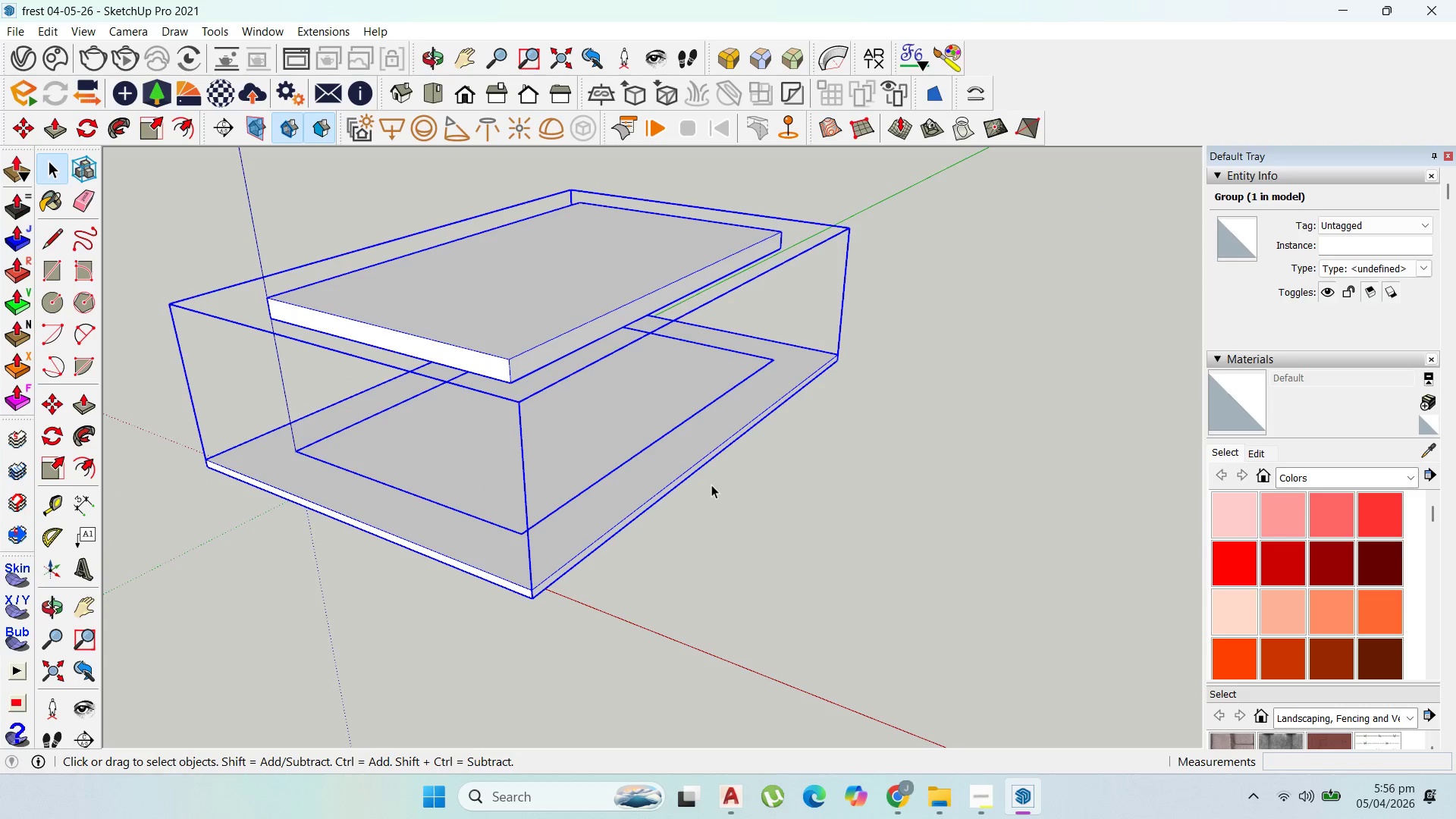 
left_click([720, 485])
 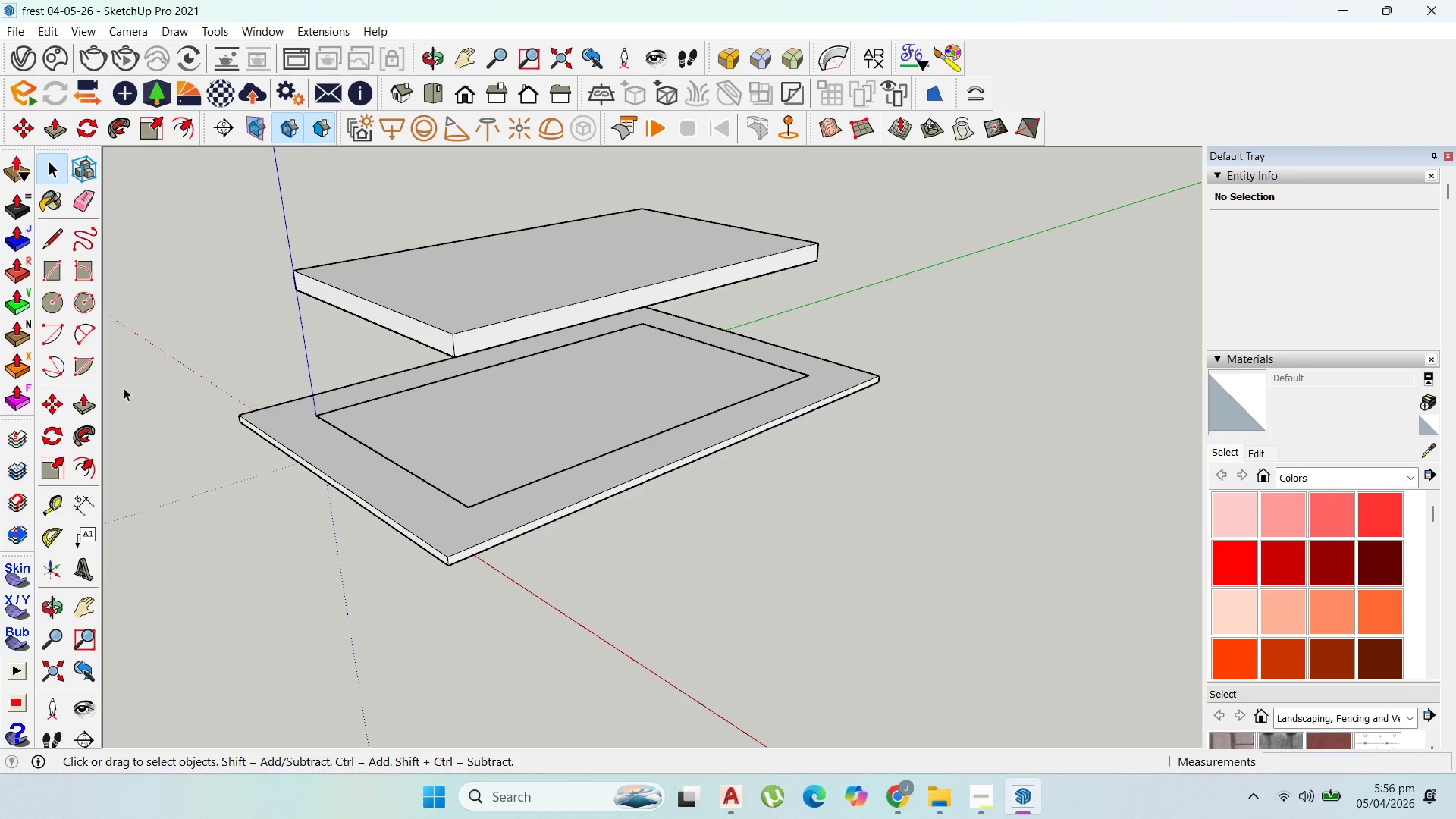 
wait(6.25)
 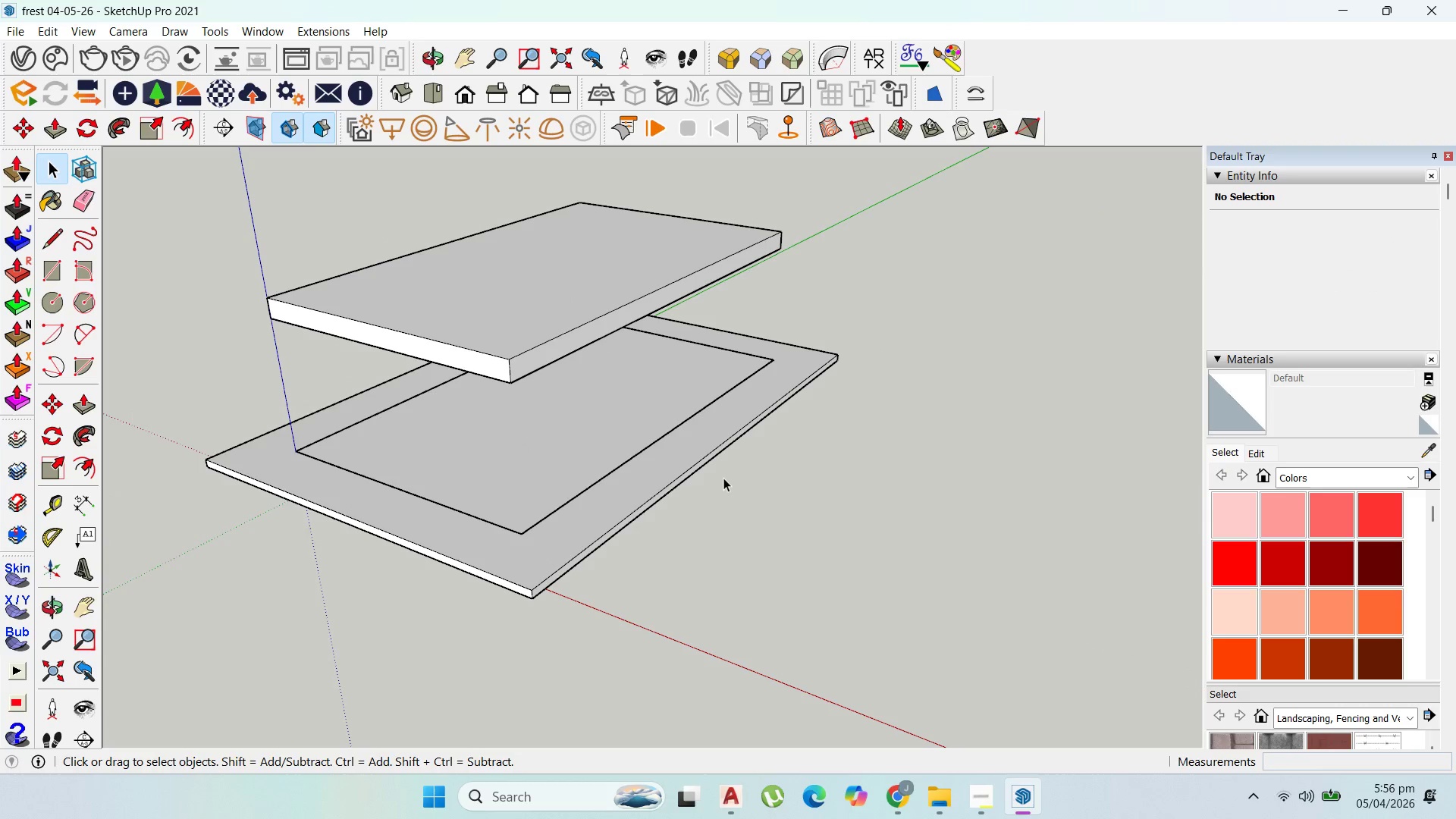 
left_click_drag(start_coordinate=[55, 497], to_coordinate=[60, 500])
 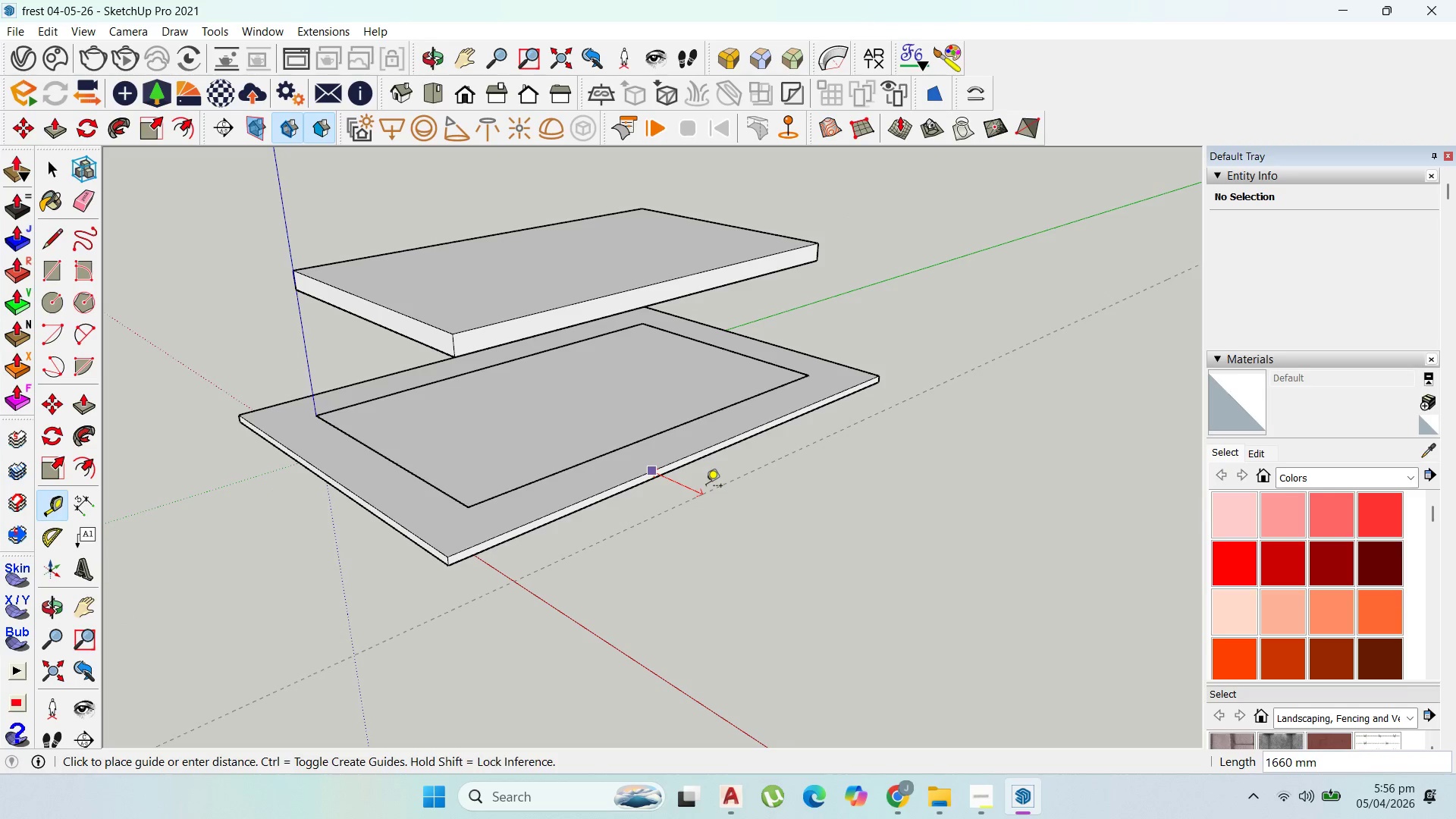 
type(15000)
key(Backspace)
 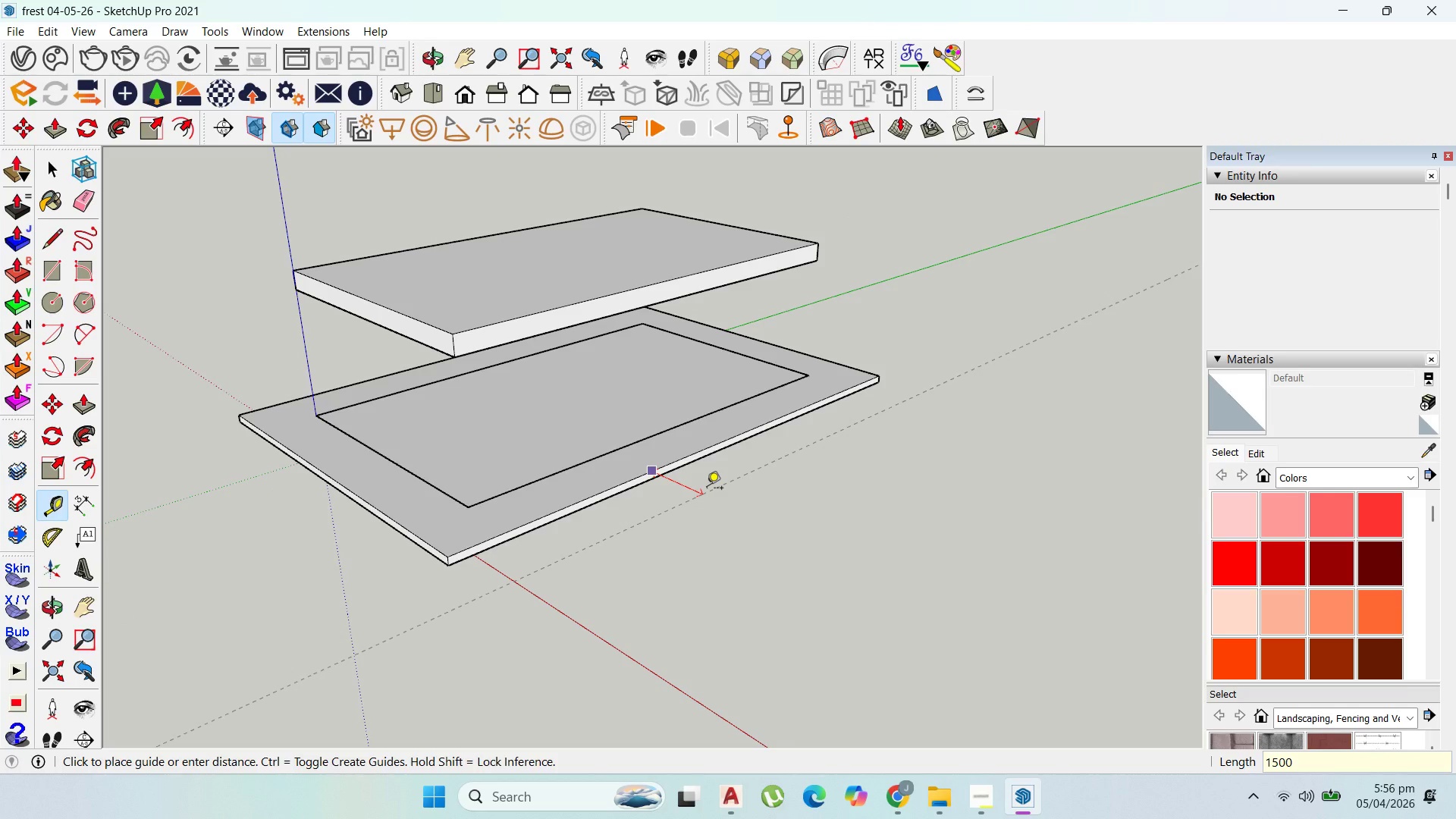 
key(Enter)
 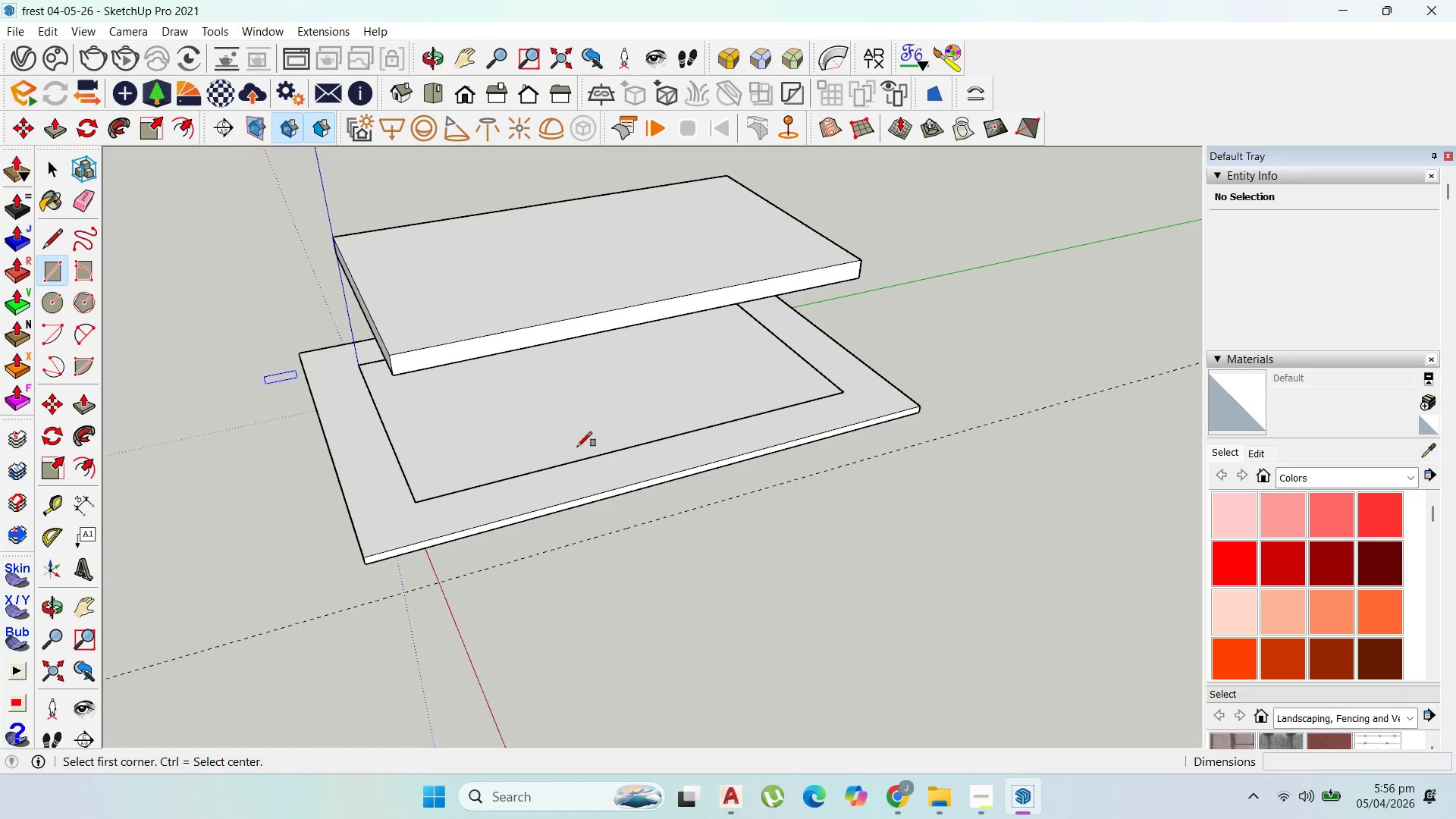 
scroll: coordinate [840, 424], scroll_direction: up, amount: 2.0
 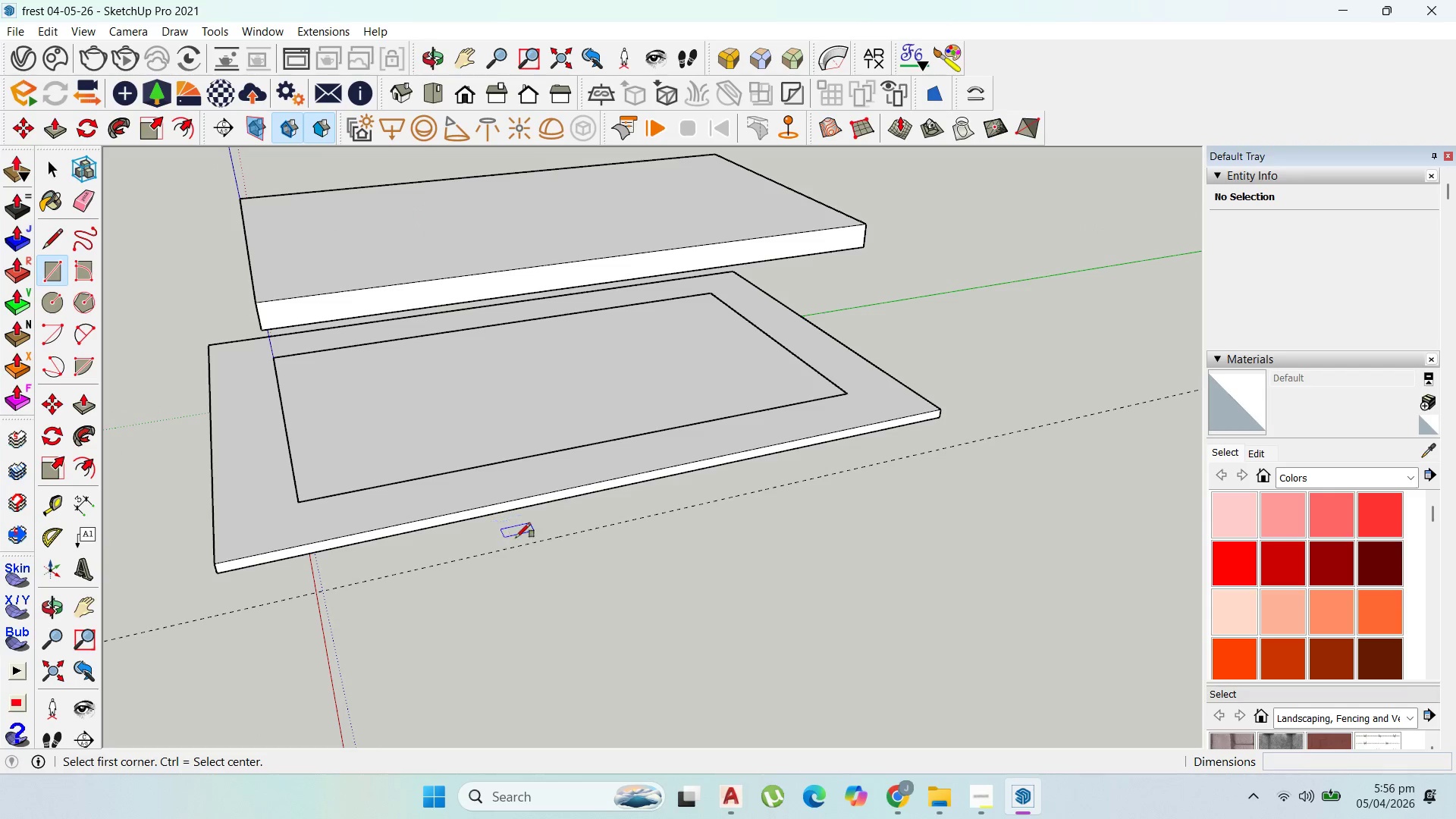 
wait(6.0)
 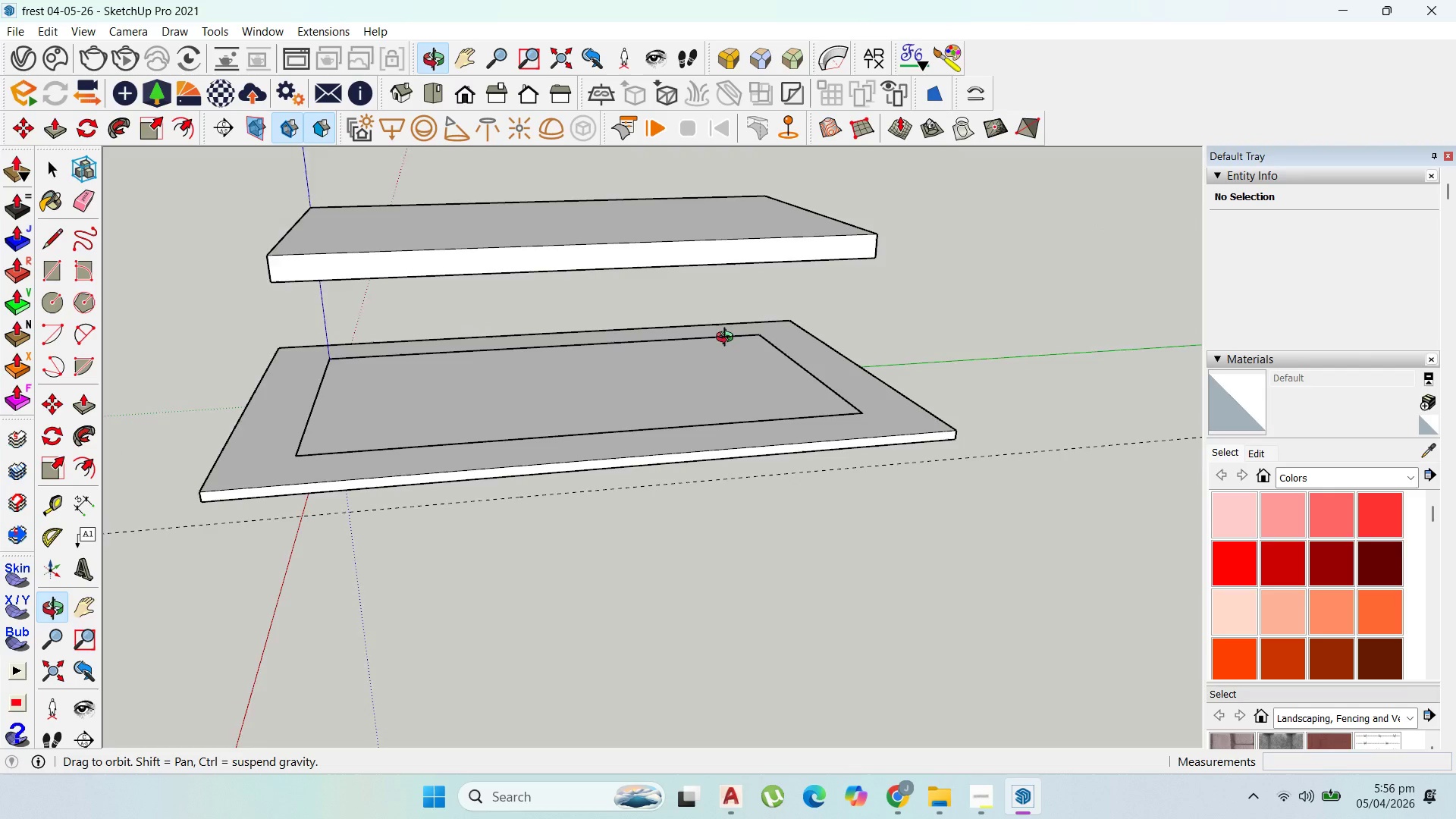 
left_click([50, 265])
 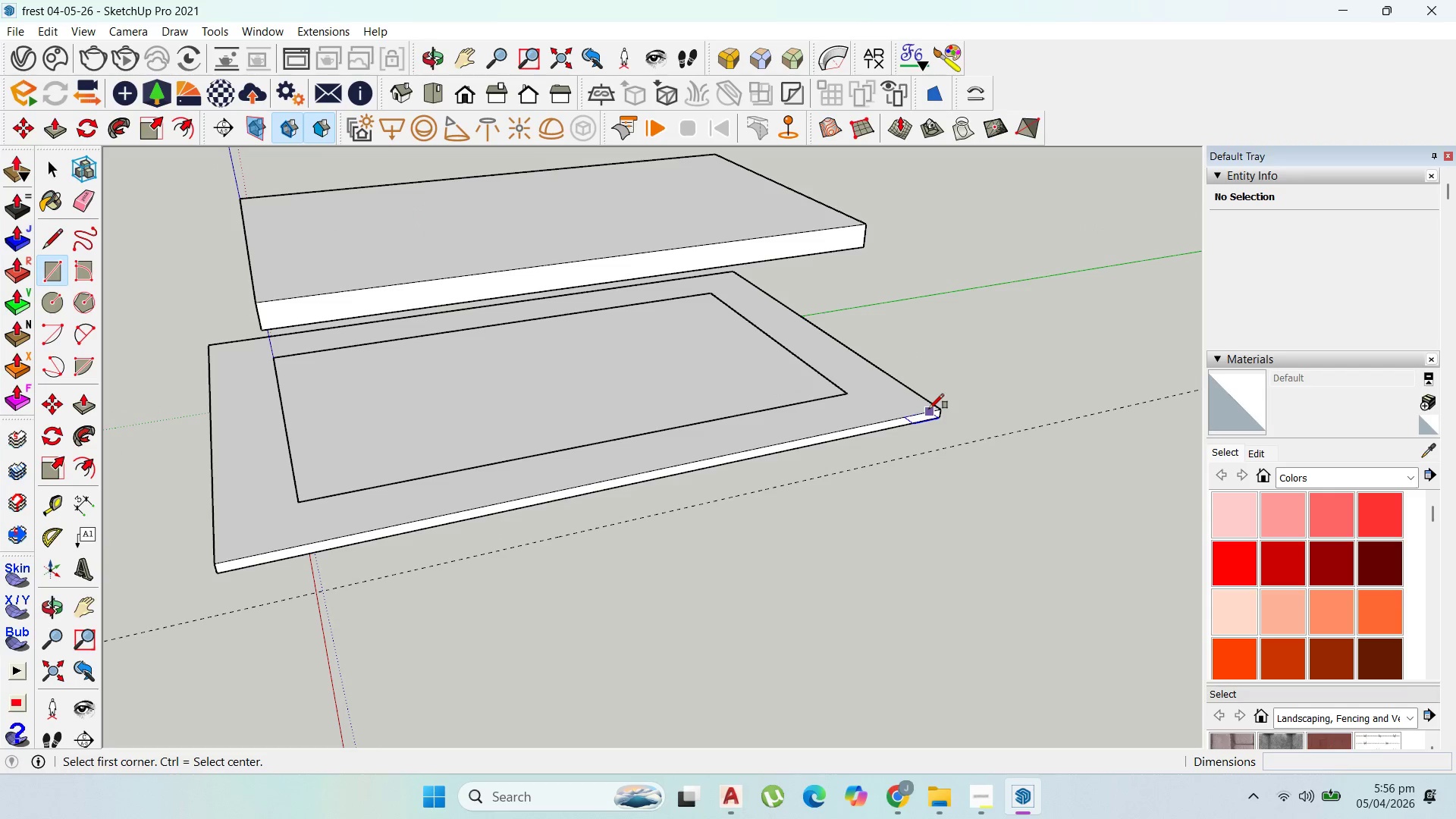 
left_click([935, 410])
 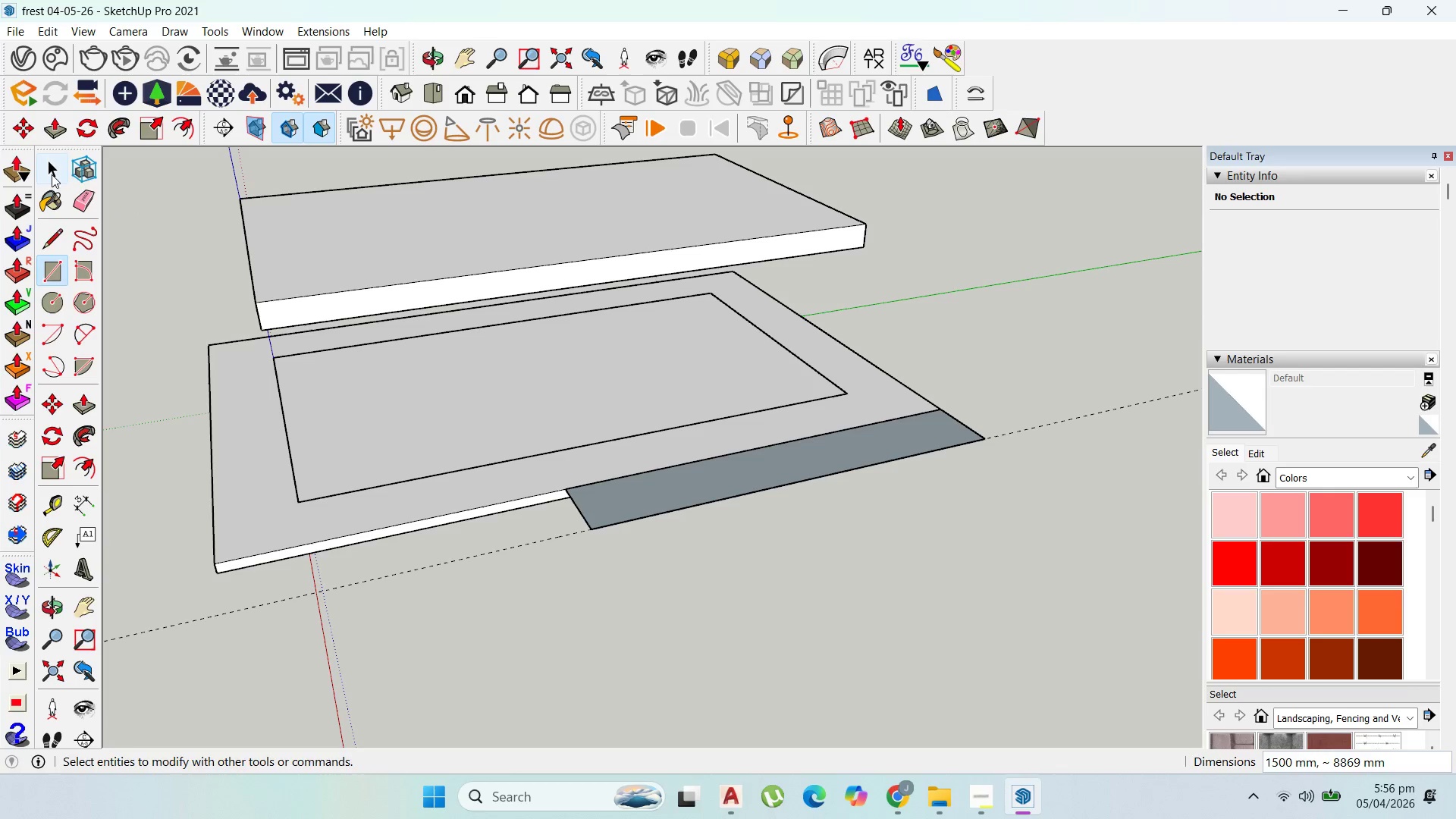 
double_click([654, 487])
 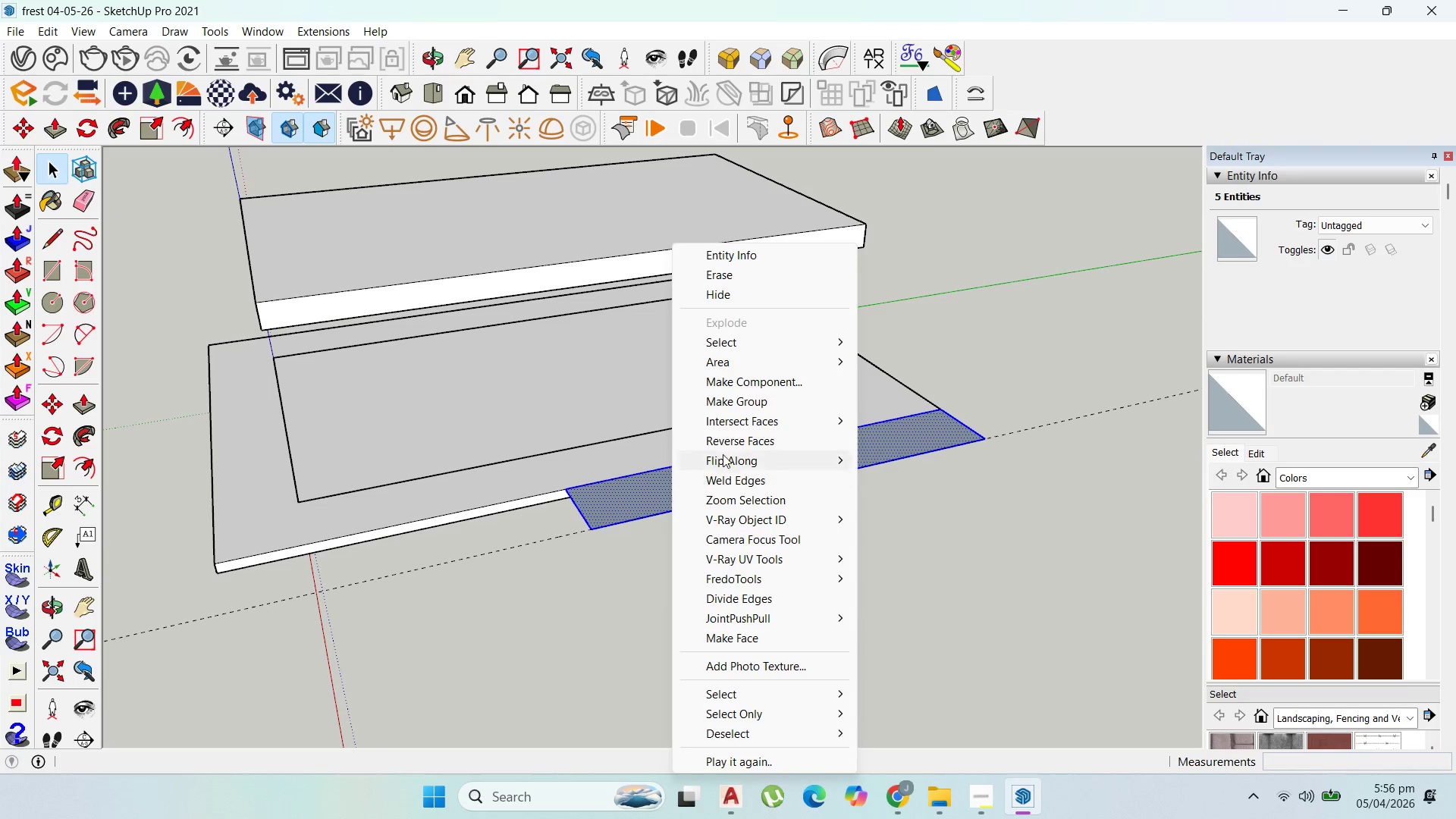 
left_click([752, 398])
 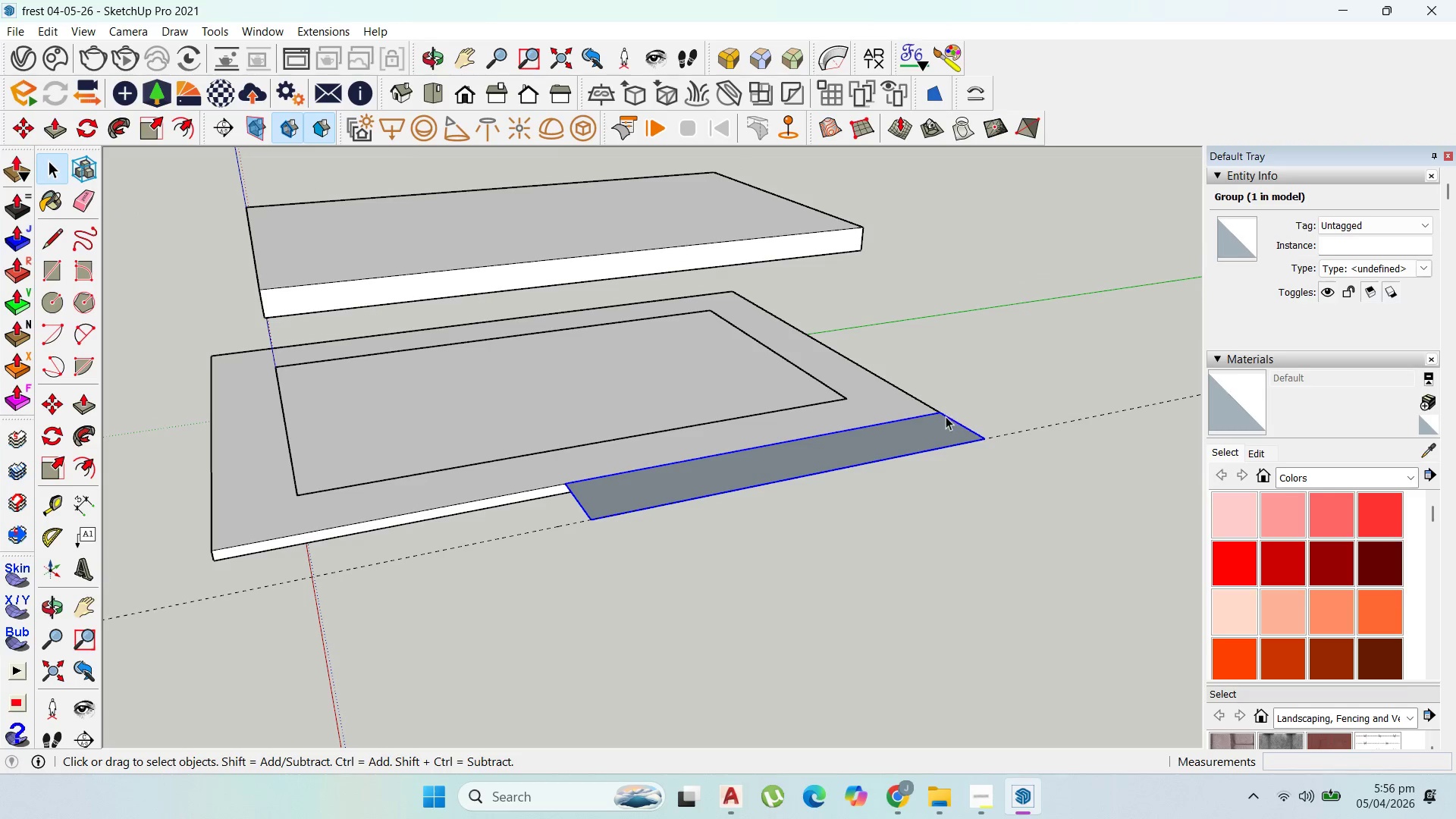 
key(M)
 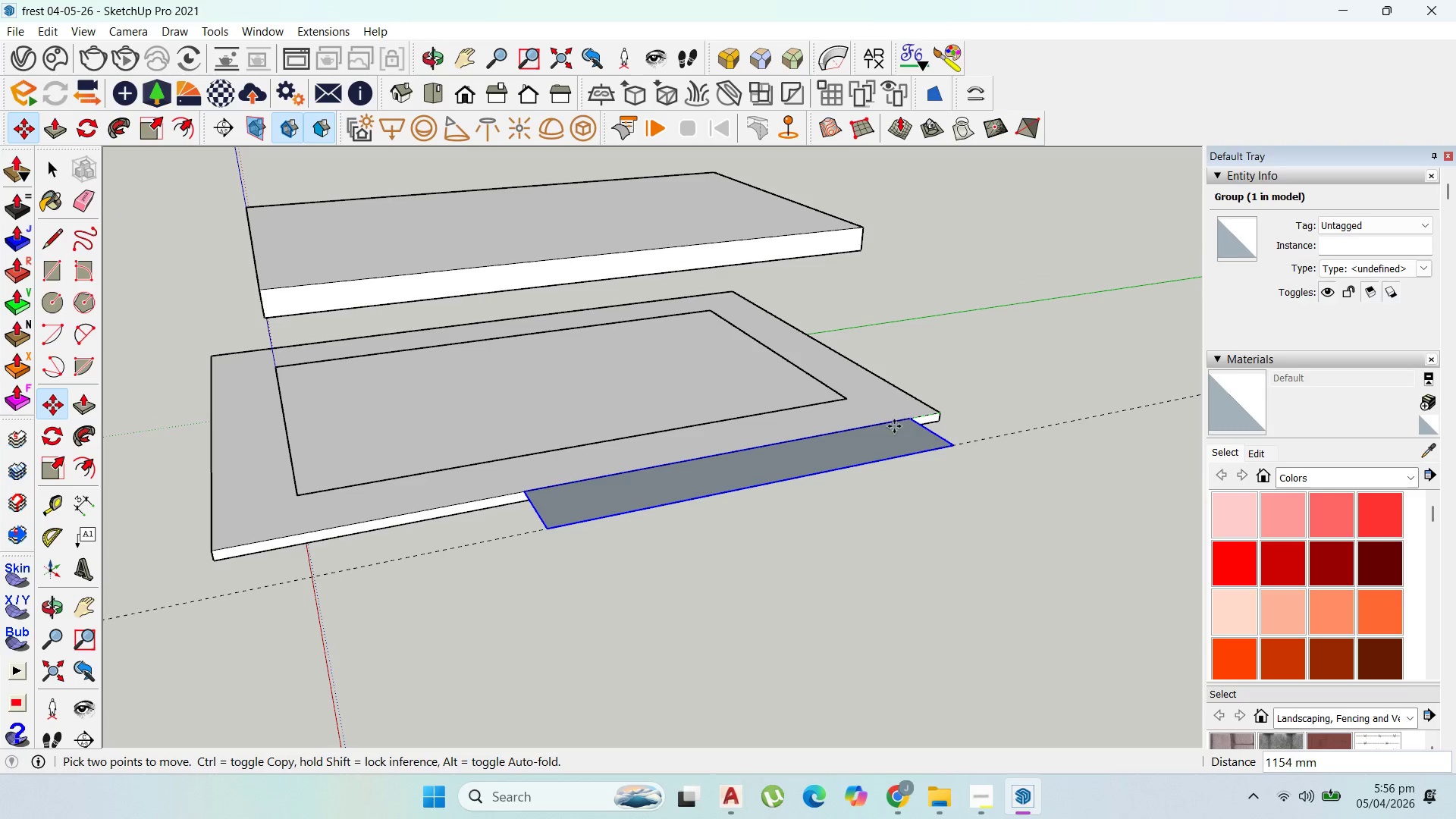 
hold_key(key=ShiftLeft, duration=1.22)
left_click([845, 400])
 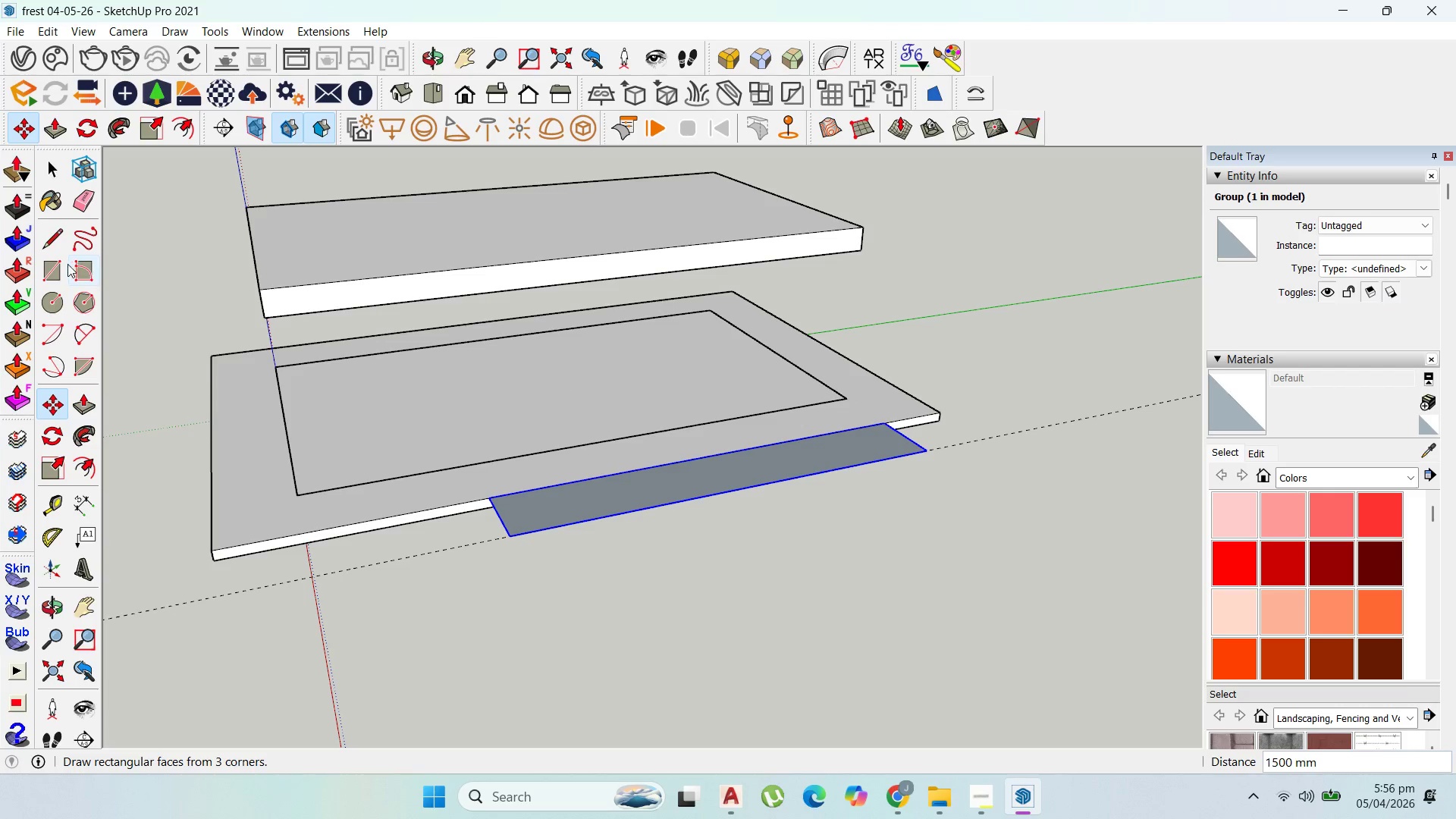 
left_click_drag(start_coordinate=[47, 271], to_coordinate=[58, 275])
 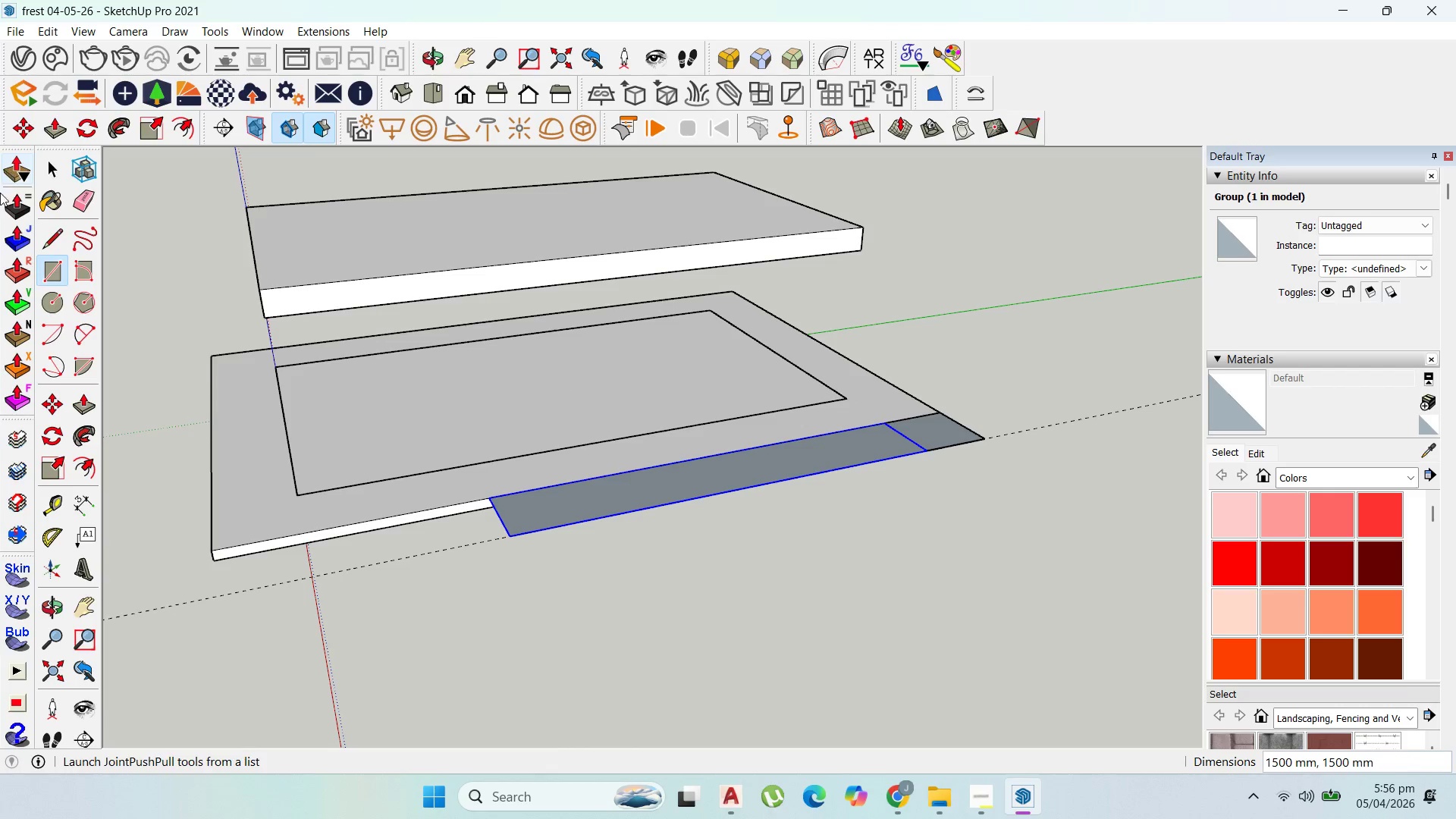 
left_click_drag(start_coordinate=[64, 160], to_coordinate=[59, 160])
 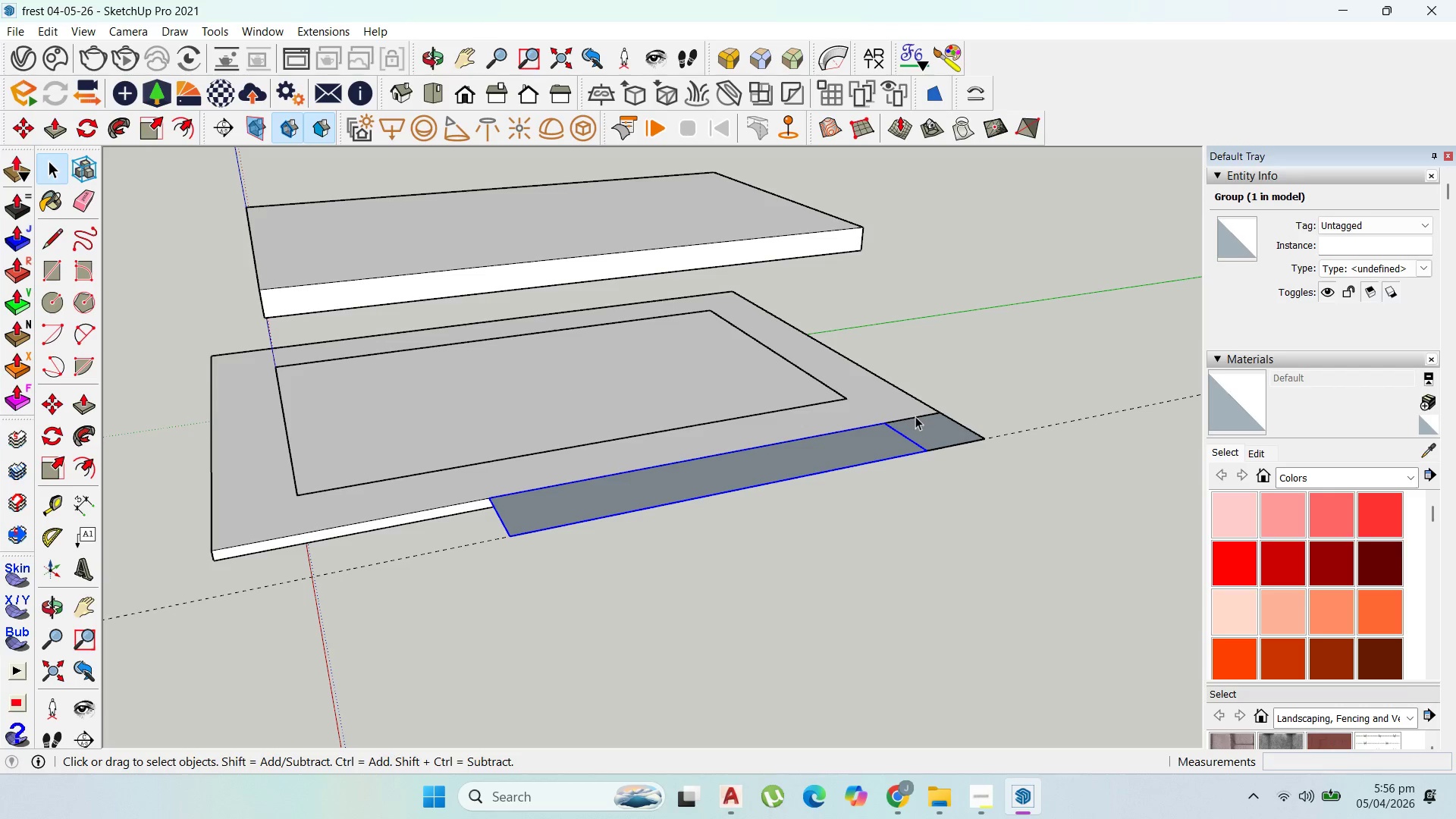 
double_click([930, 421])
 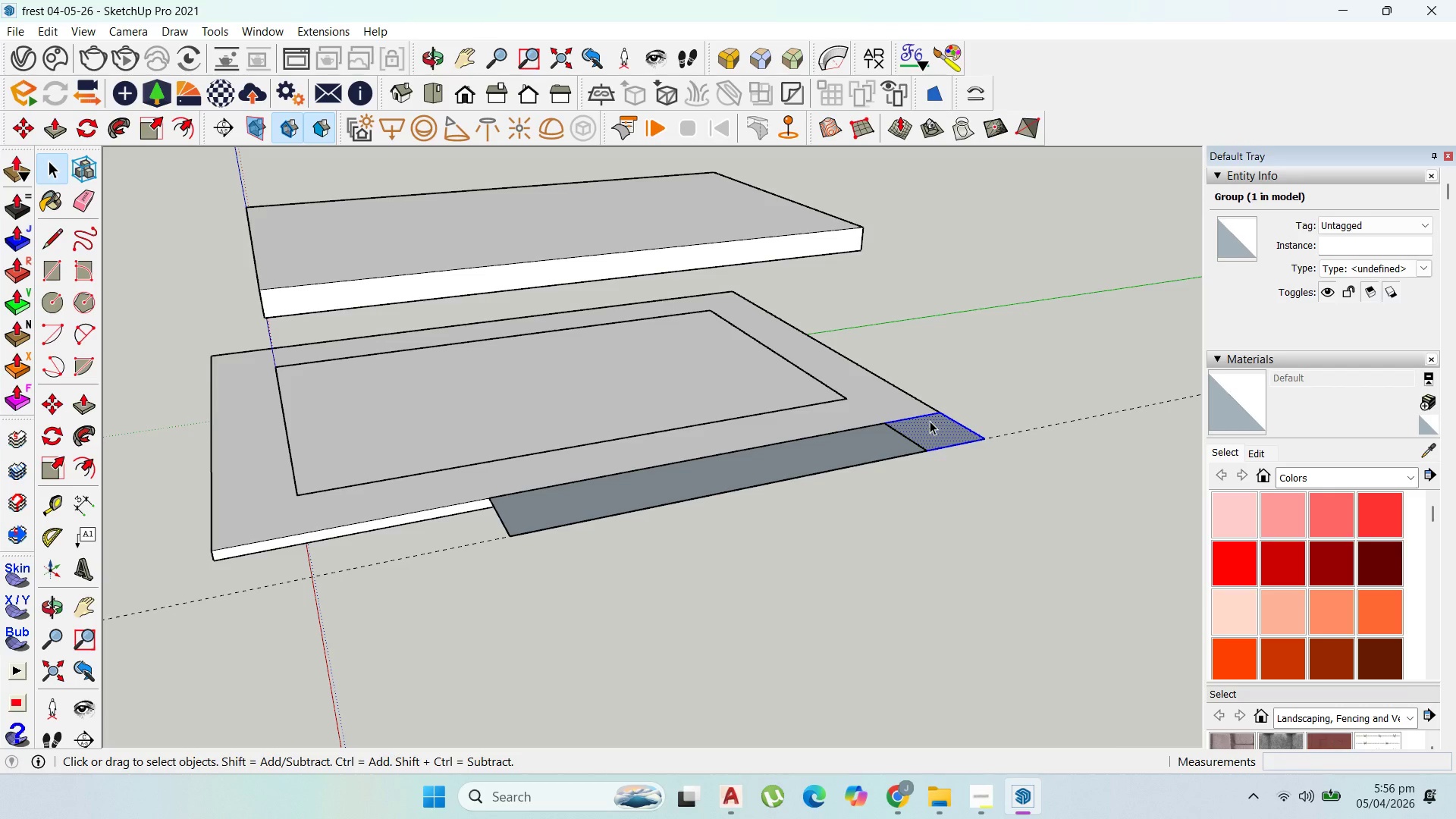 
right_click([930, 421])
 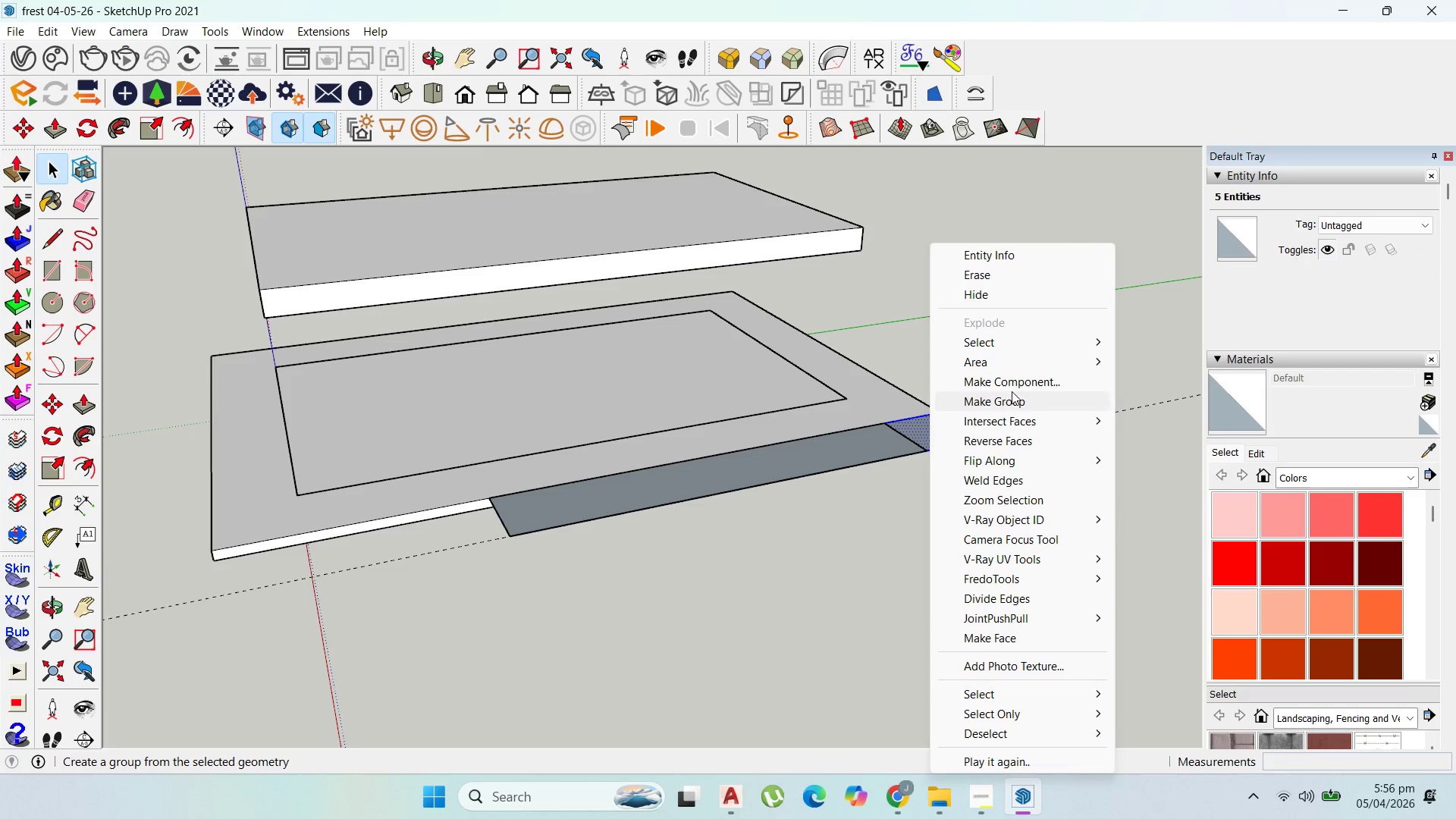 
left_click([1013, 394])
 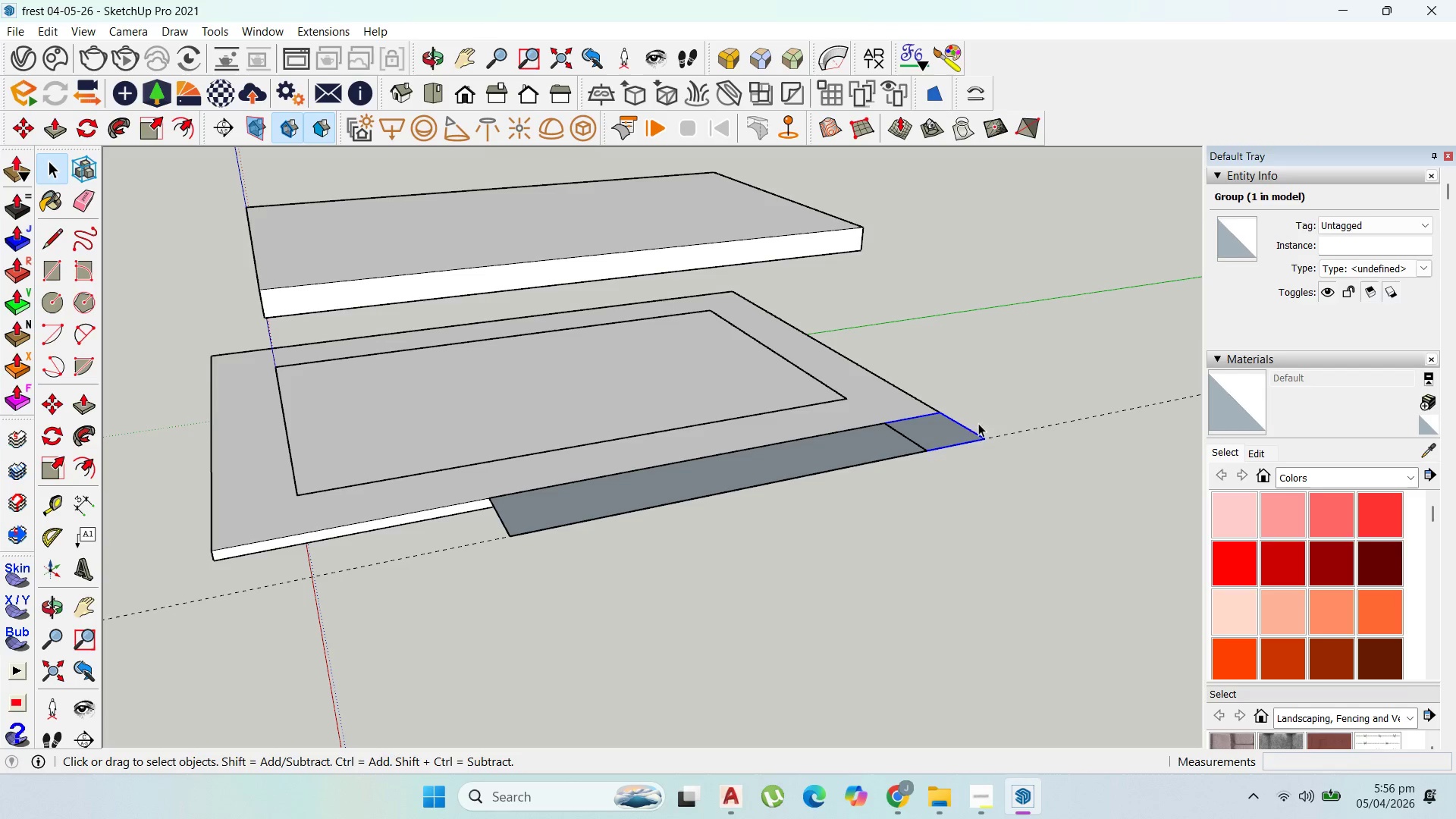 
scroll: coordinate [820, 453], scroll_direction: up, amount: 3.0
 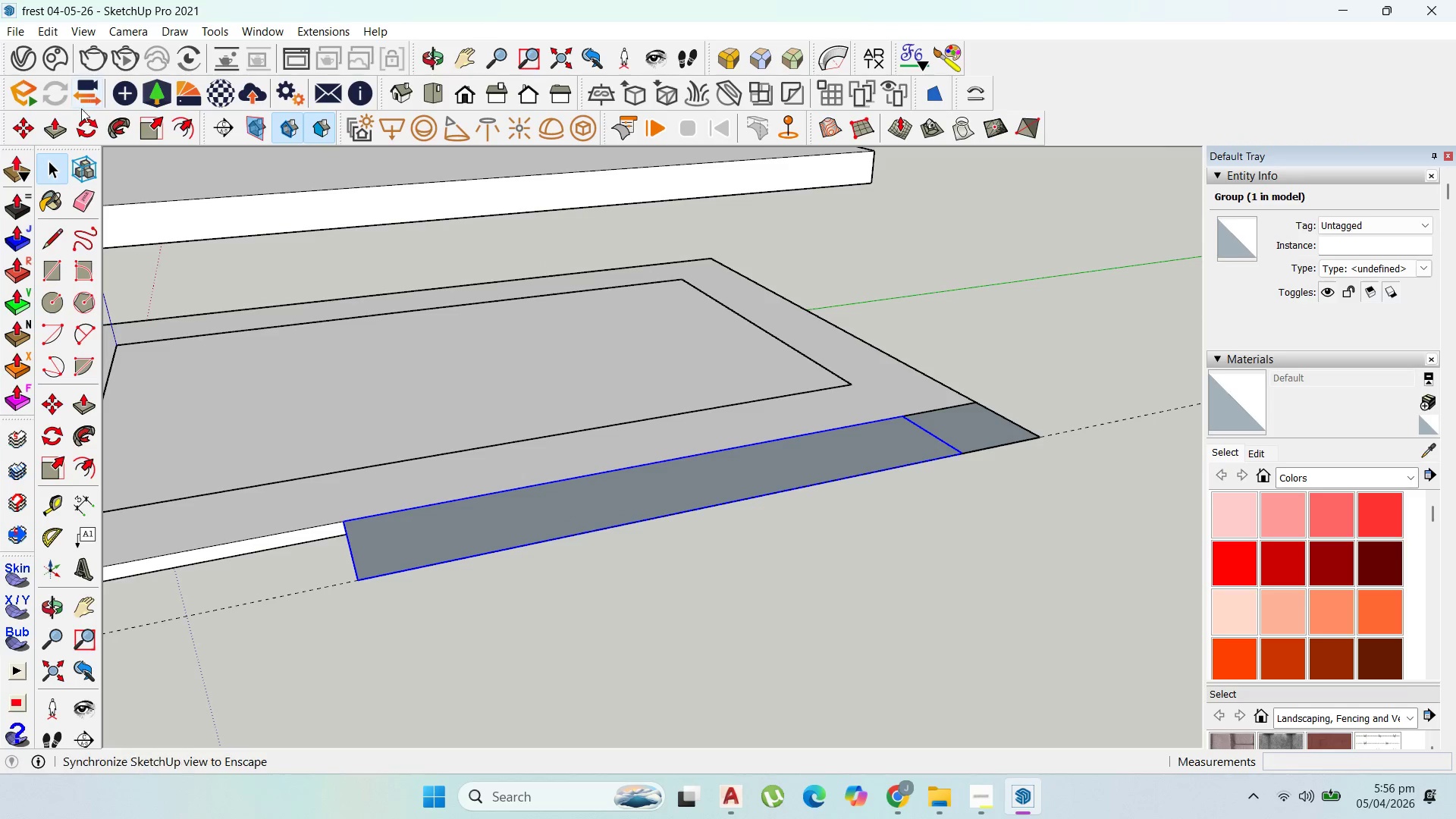 
left_click_drag(start_coordinate=[89, 121], to_coordinate=[97, 121])
 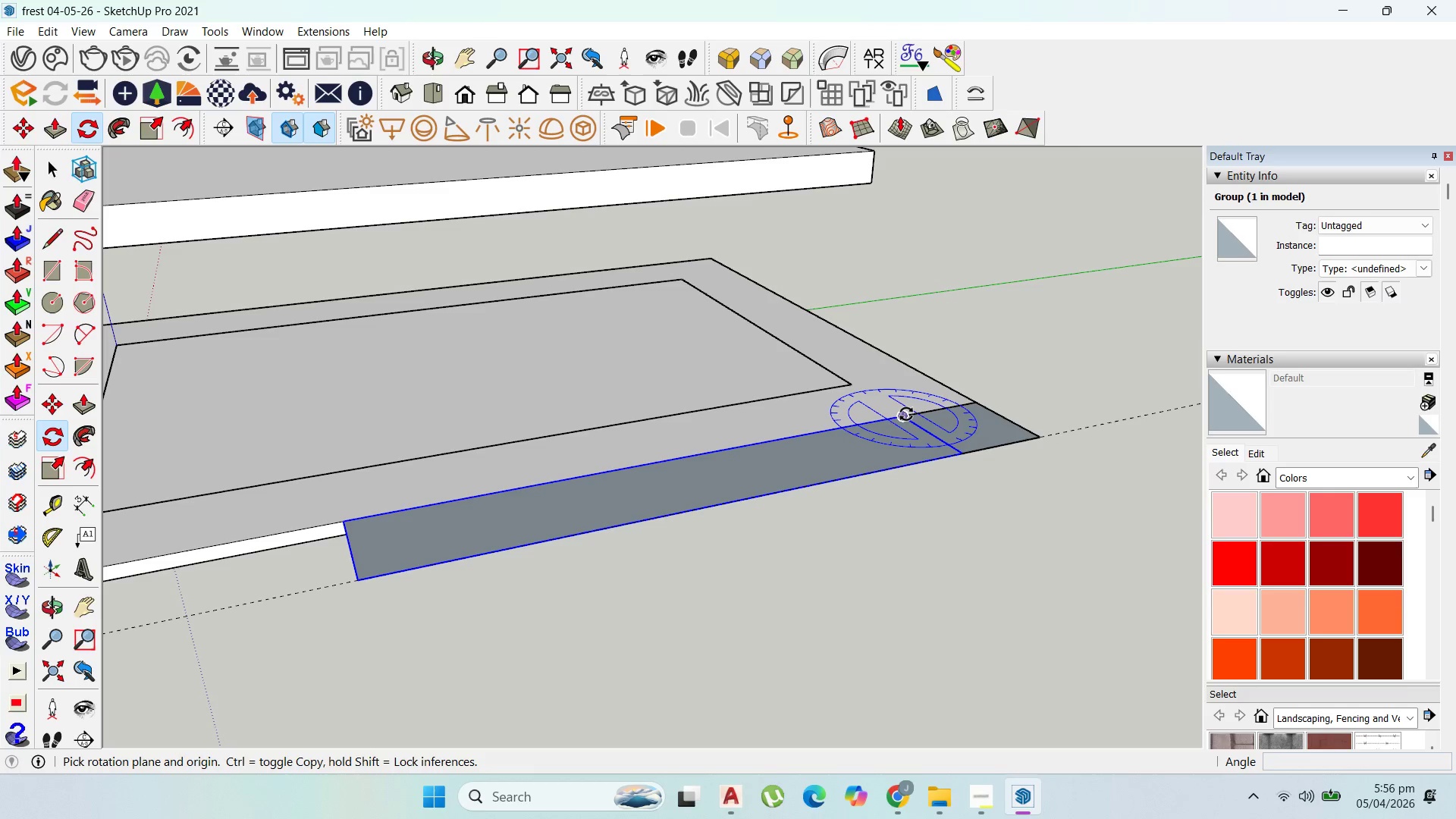 
key(ArrowLeft)
 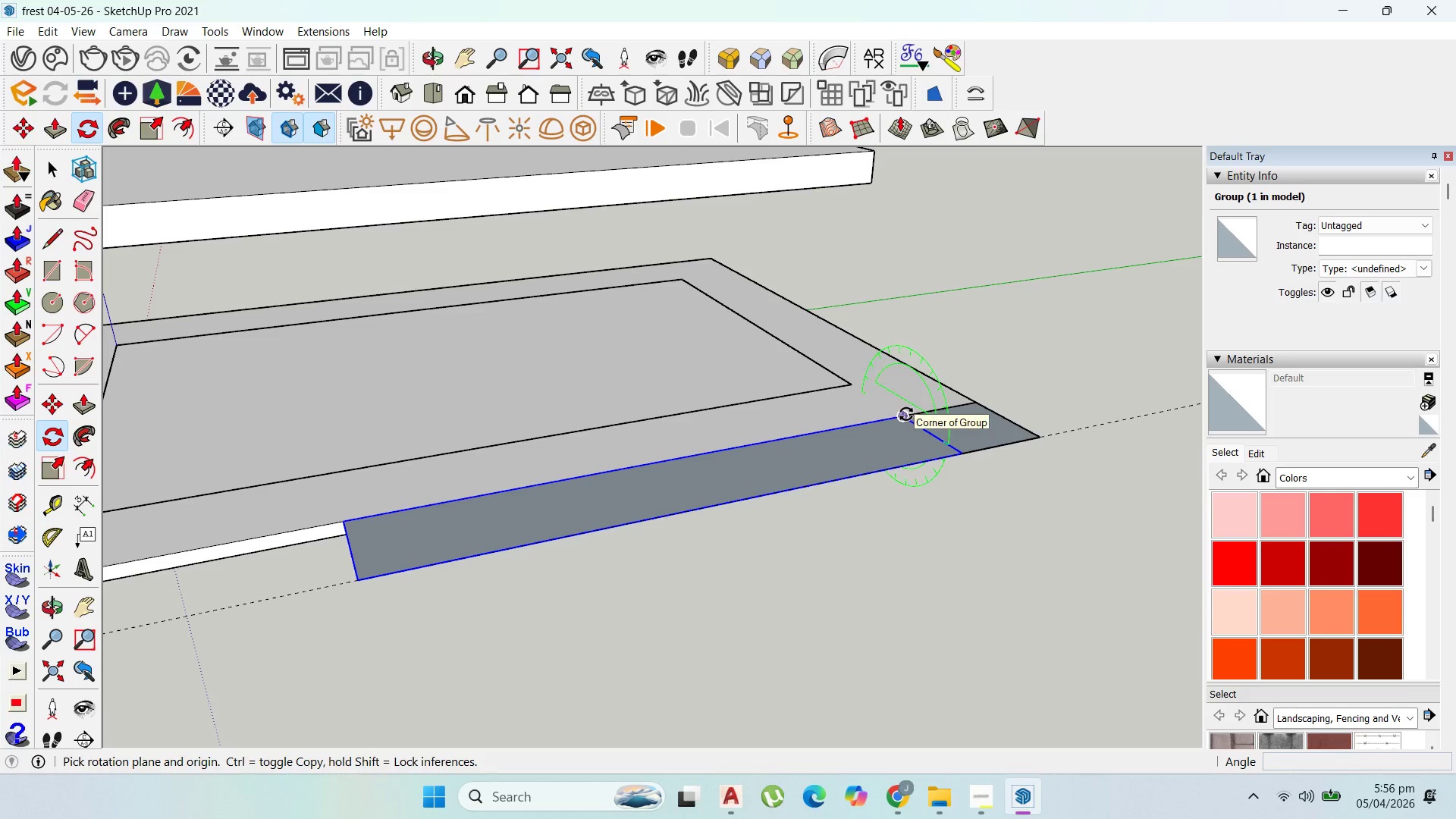 
key(ArrowUp)
 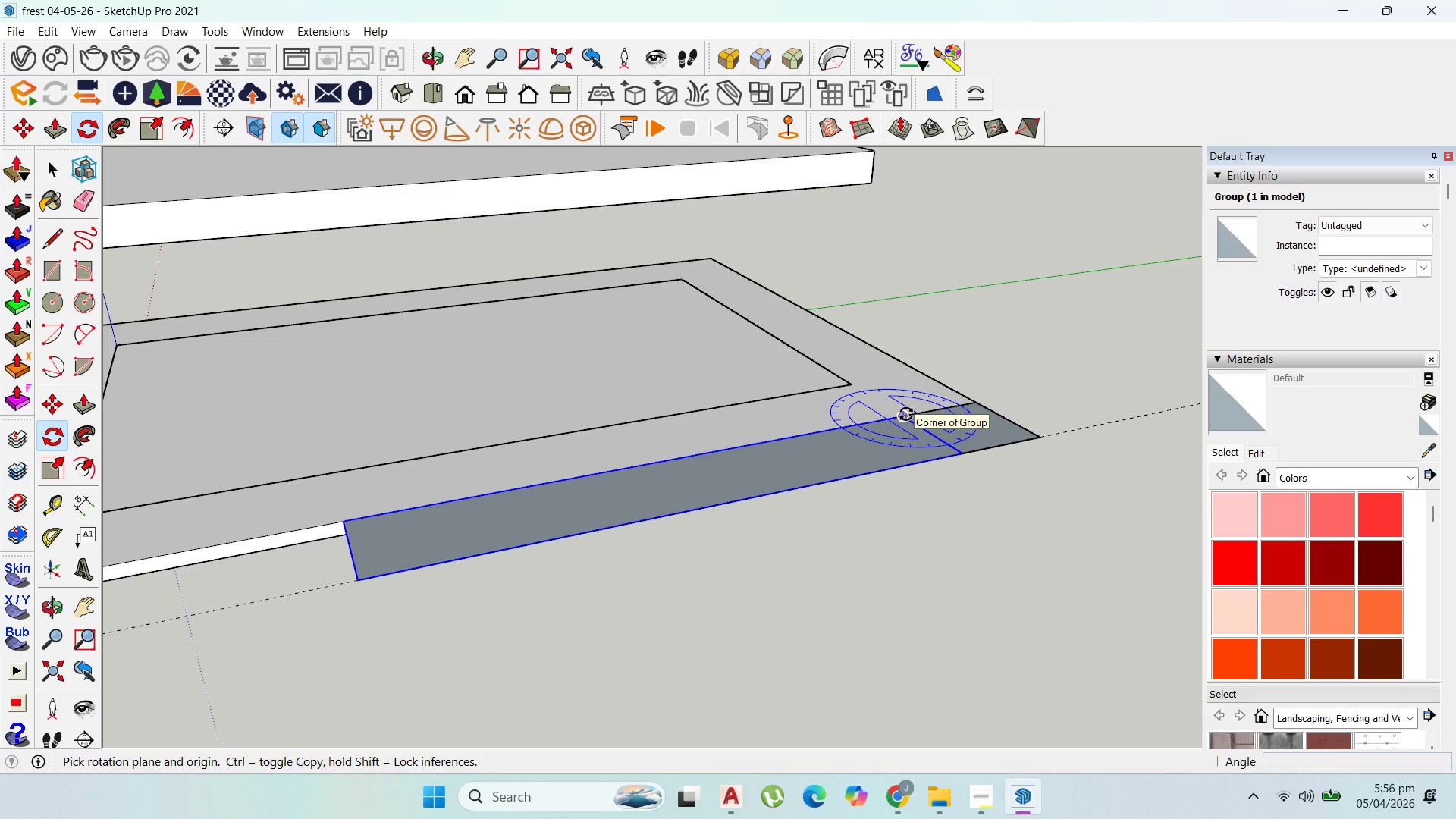 
key(ArrowRight)
 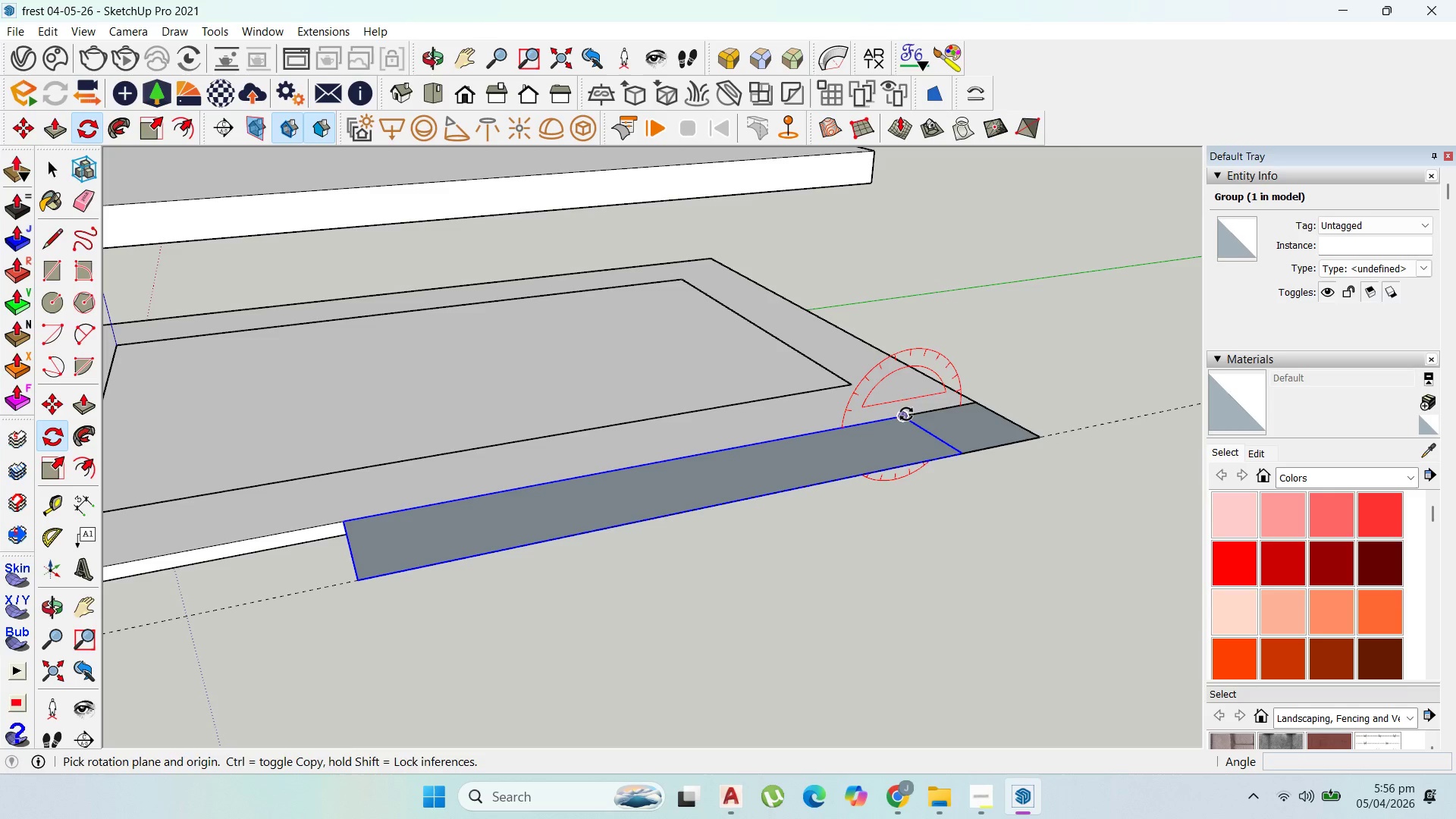 
left_click_drag(start_coordinate=[906, 414], to_coordinate=[897, 414])
 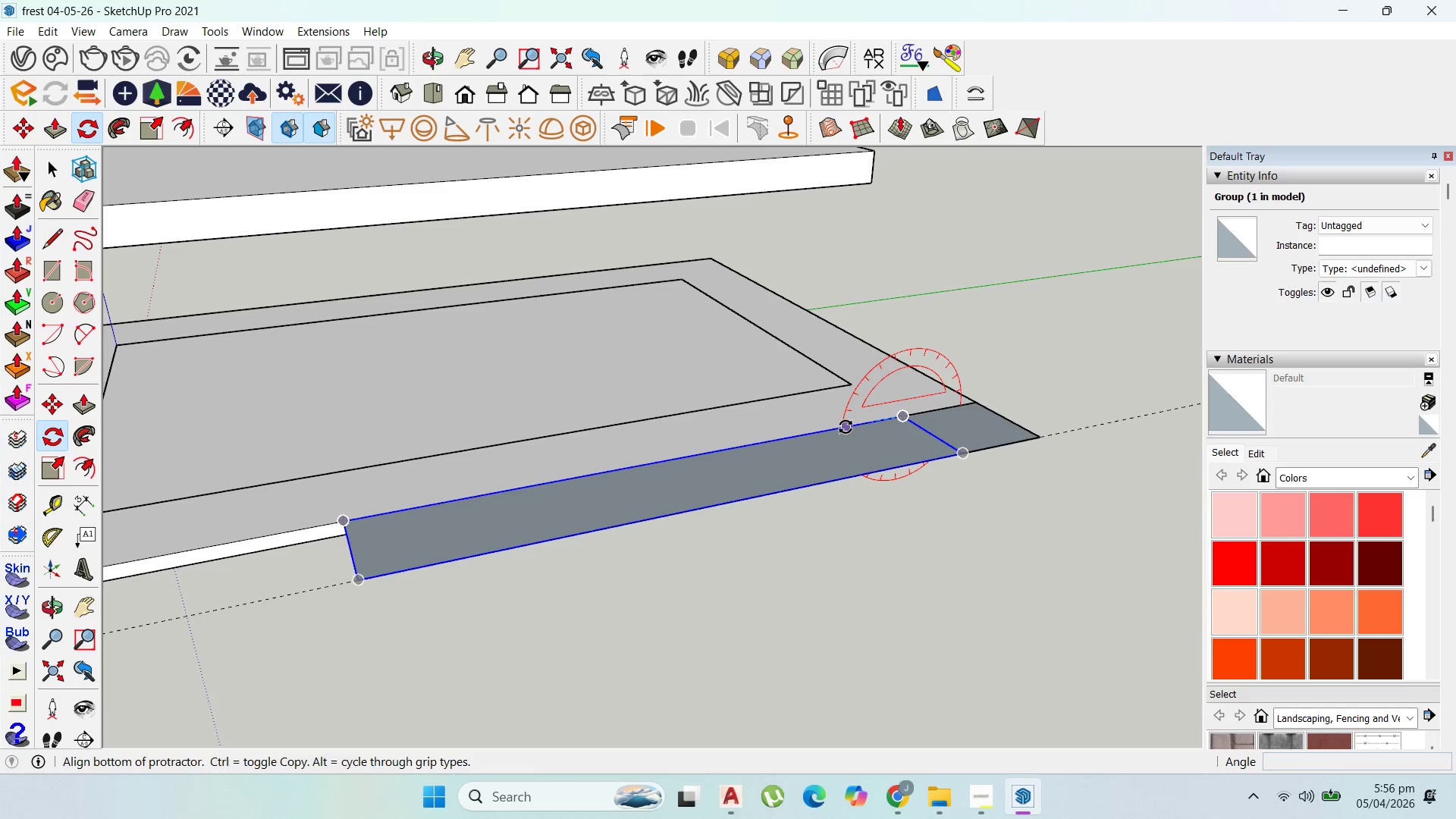 
left_click([844, 427])
 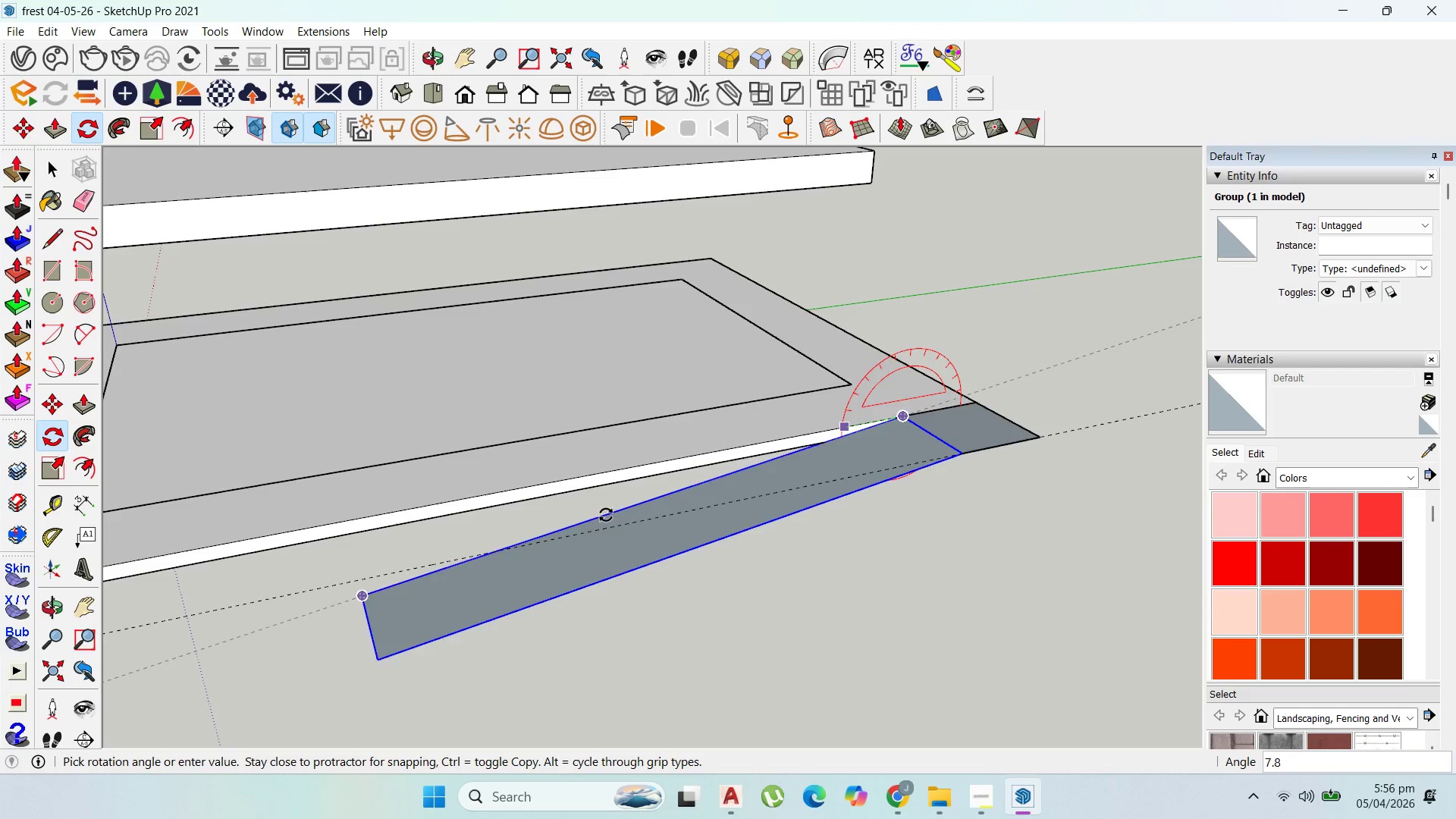 
scroll: coordinate [350, 491], scroll_direction: down, amount: 9.0
 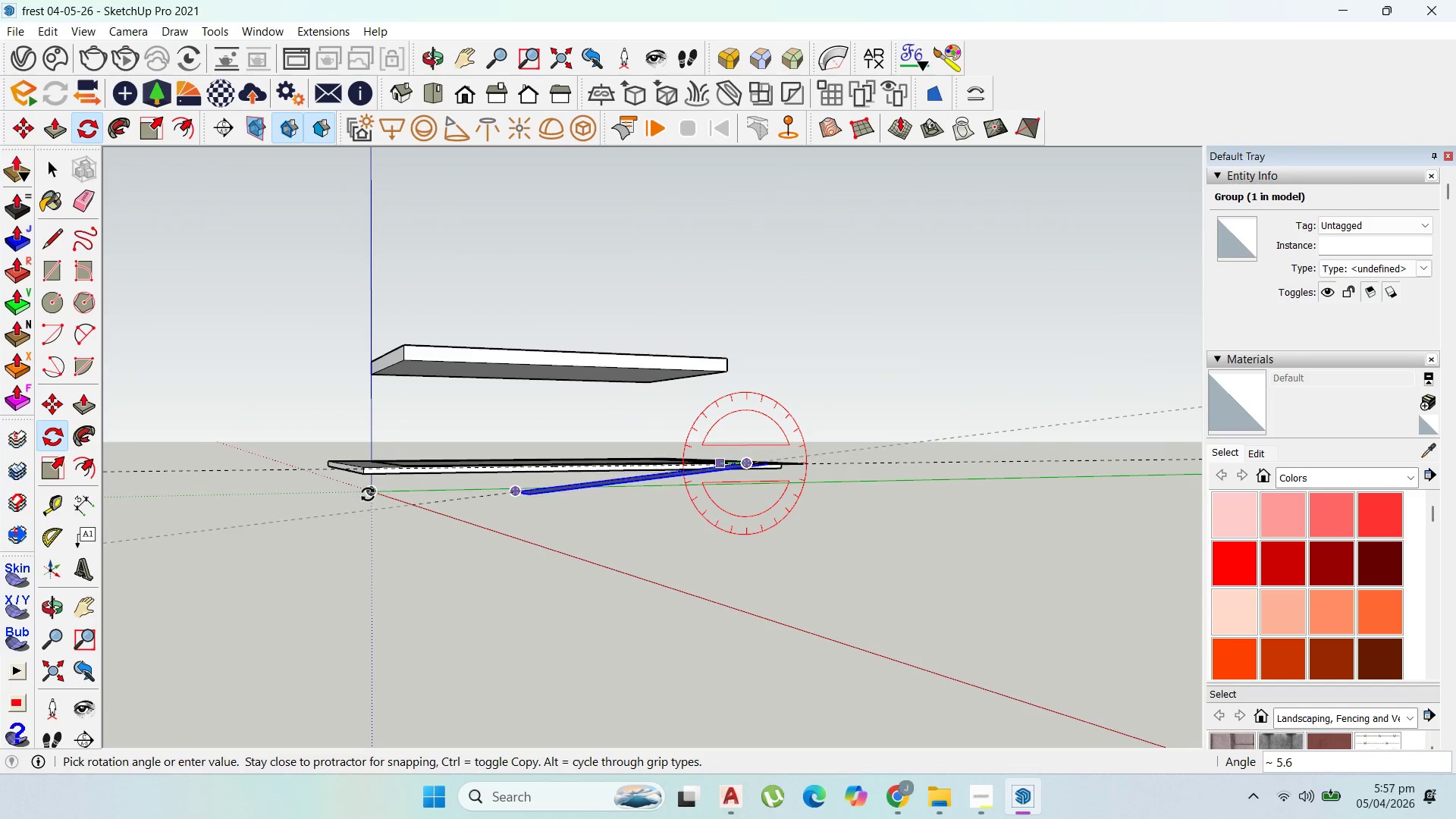 
scroll: coordinate [457, 526], scroll_direction: up, amount: 1.0
 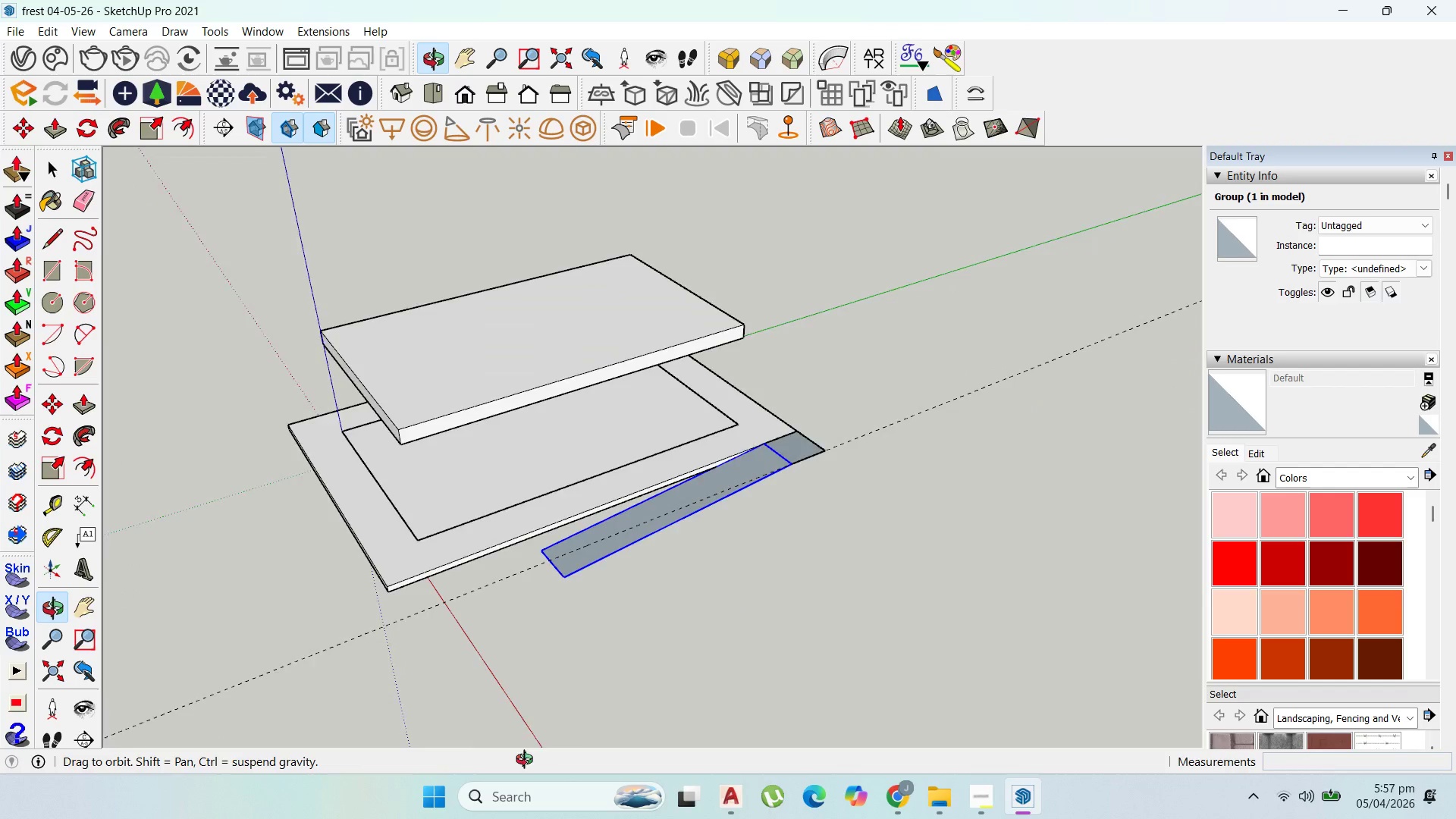 
scroll: coordinate [558, 737], scroll_direction: down, amount: 1.0
 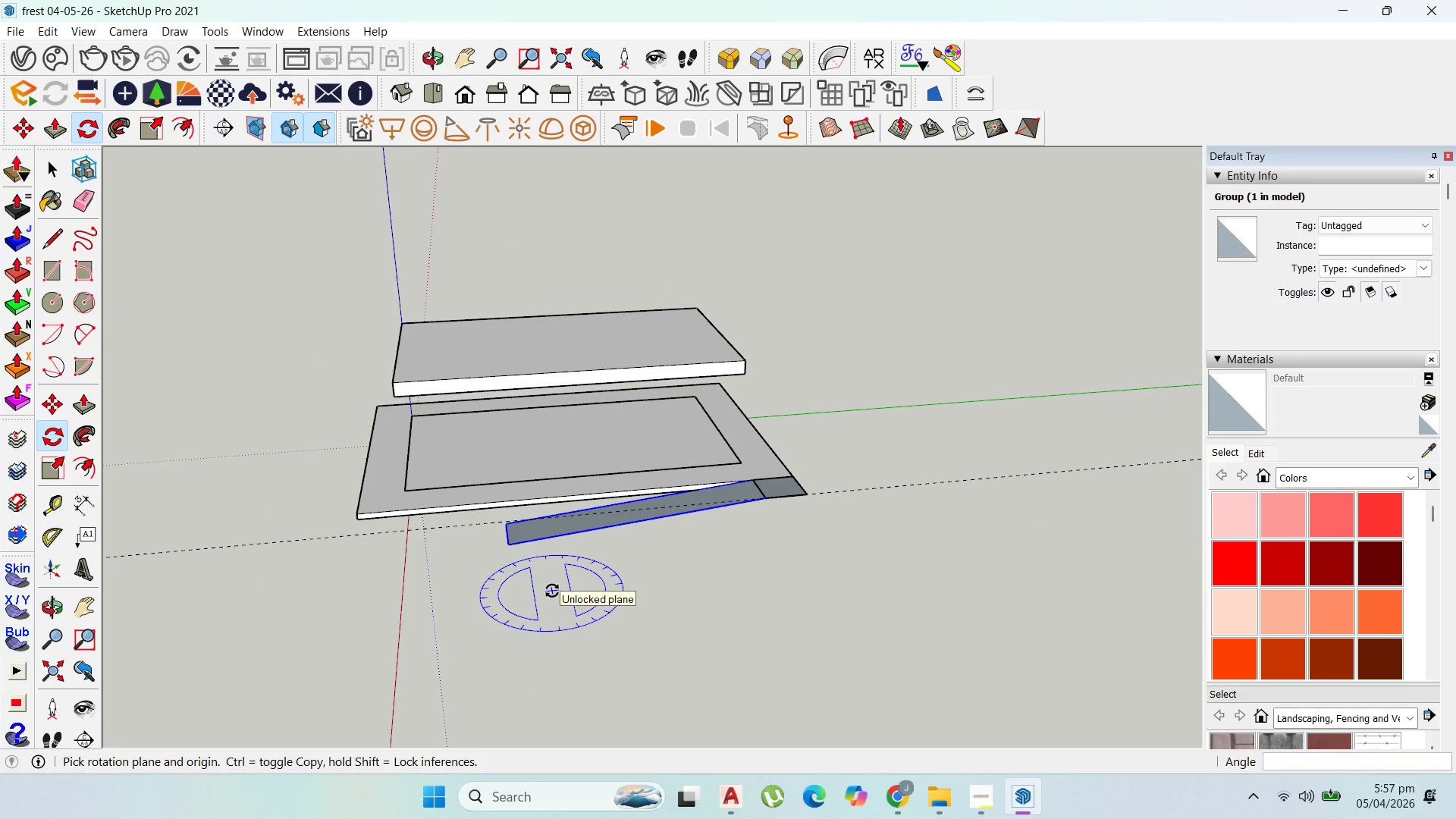 
wait(6.89)
 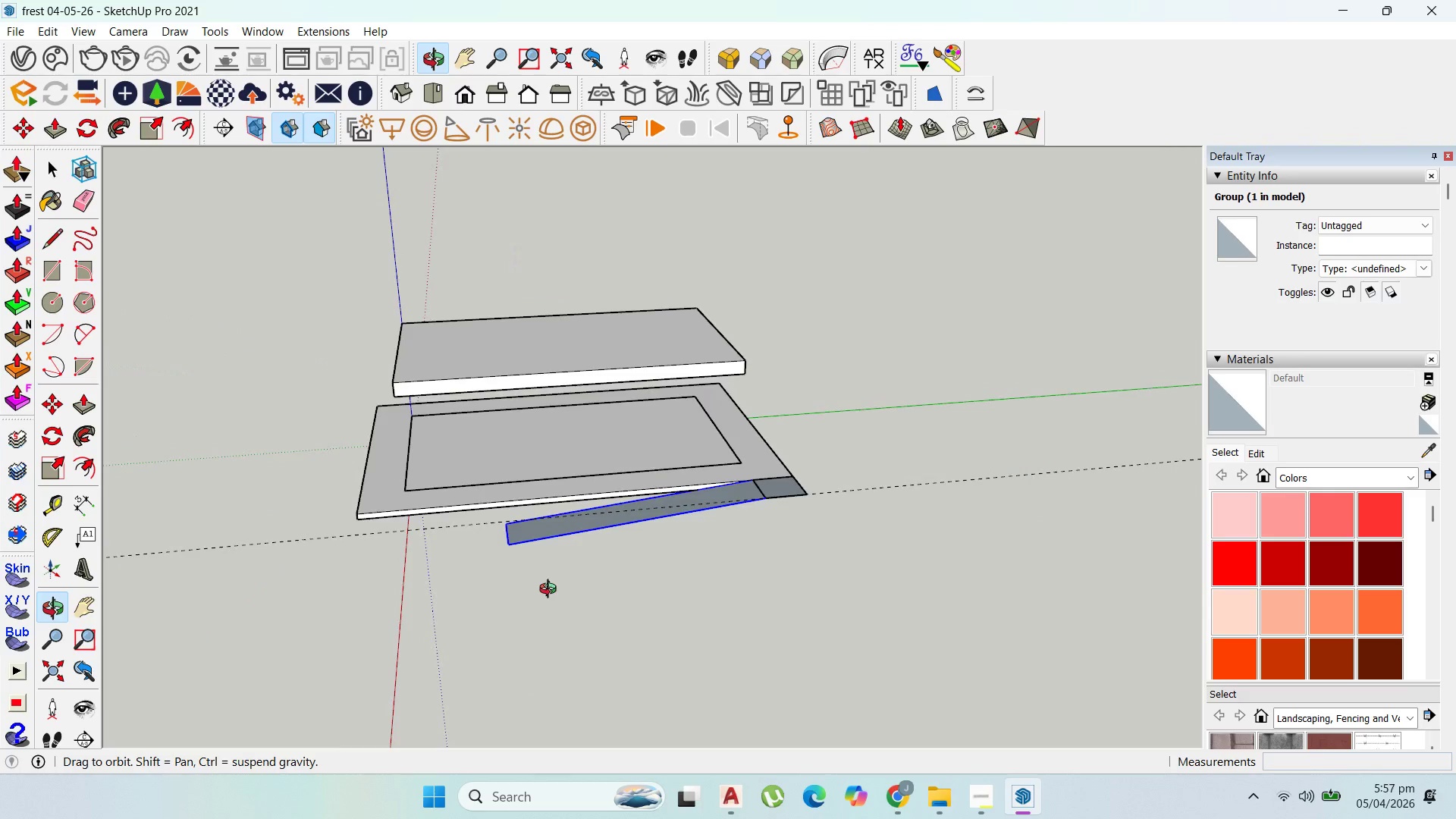 
scroll: coordinate [551, 607], scroll_direction: down, amount: 3.0
 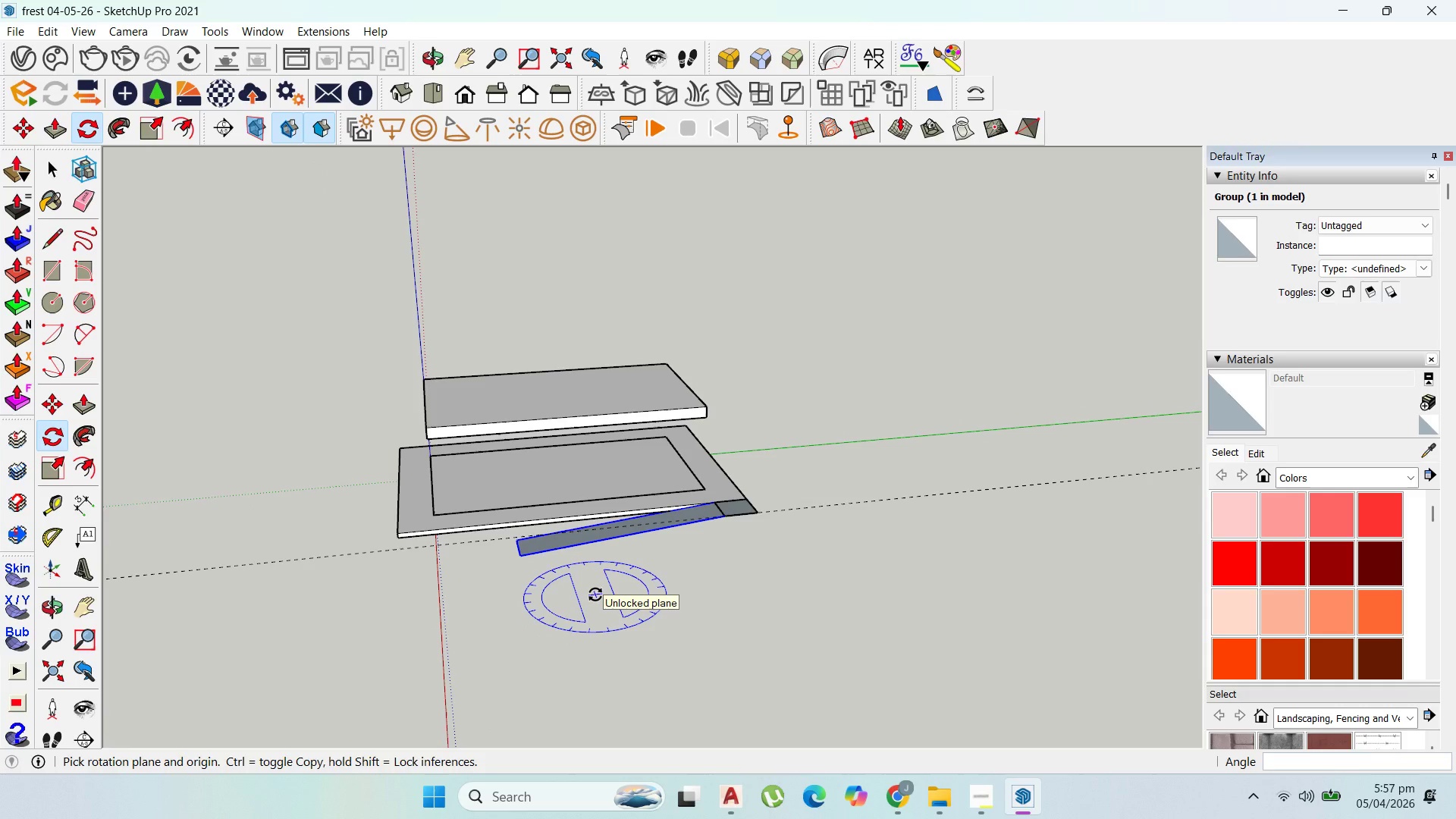 
wait(5.22)
 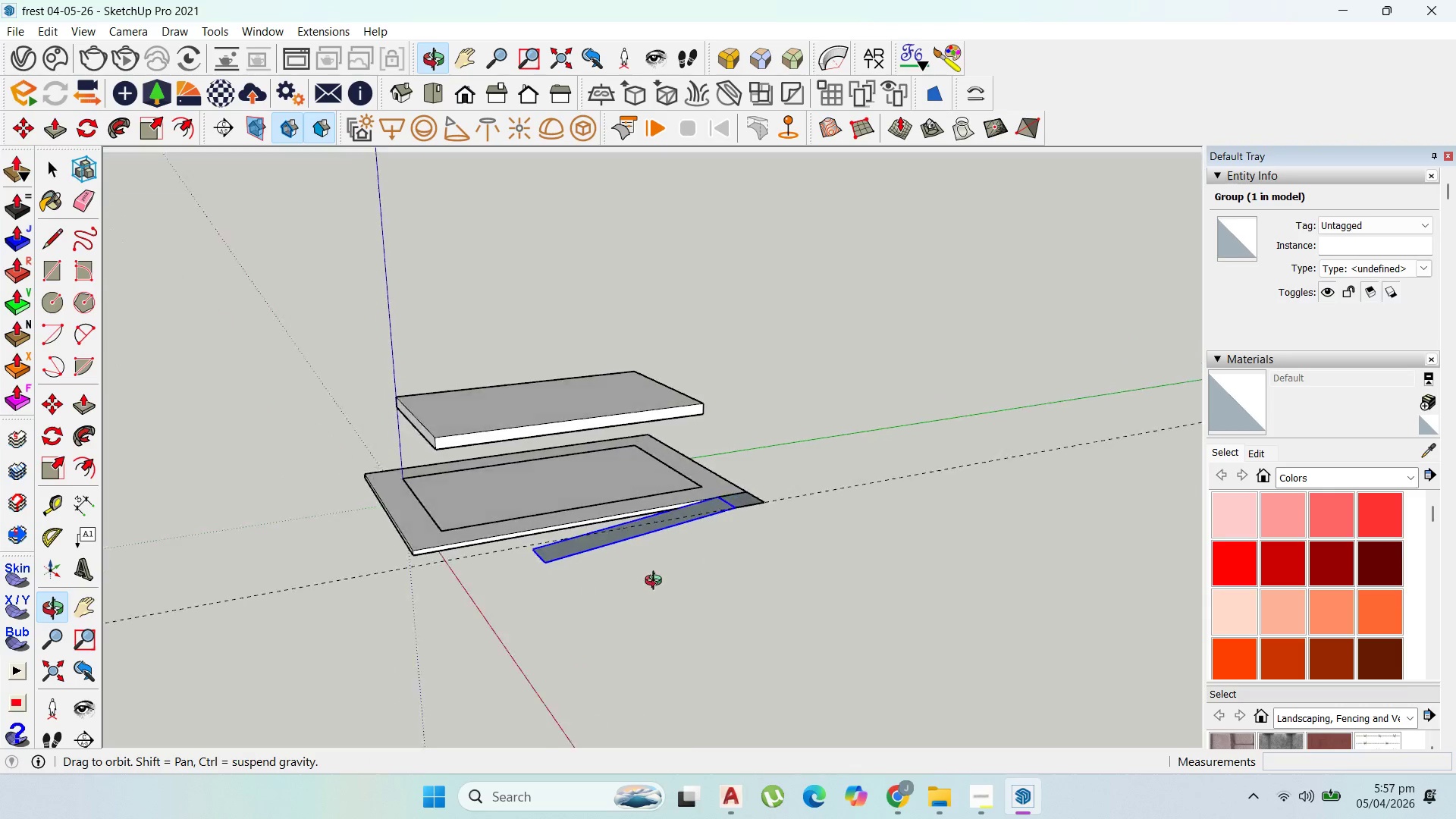 
scroll: coordinate [600, 596], scroll_direction: down, amount: 6.0
 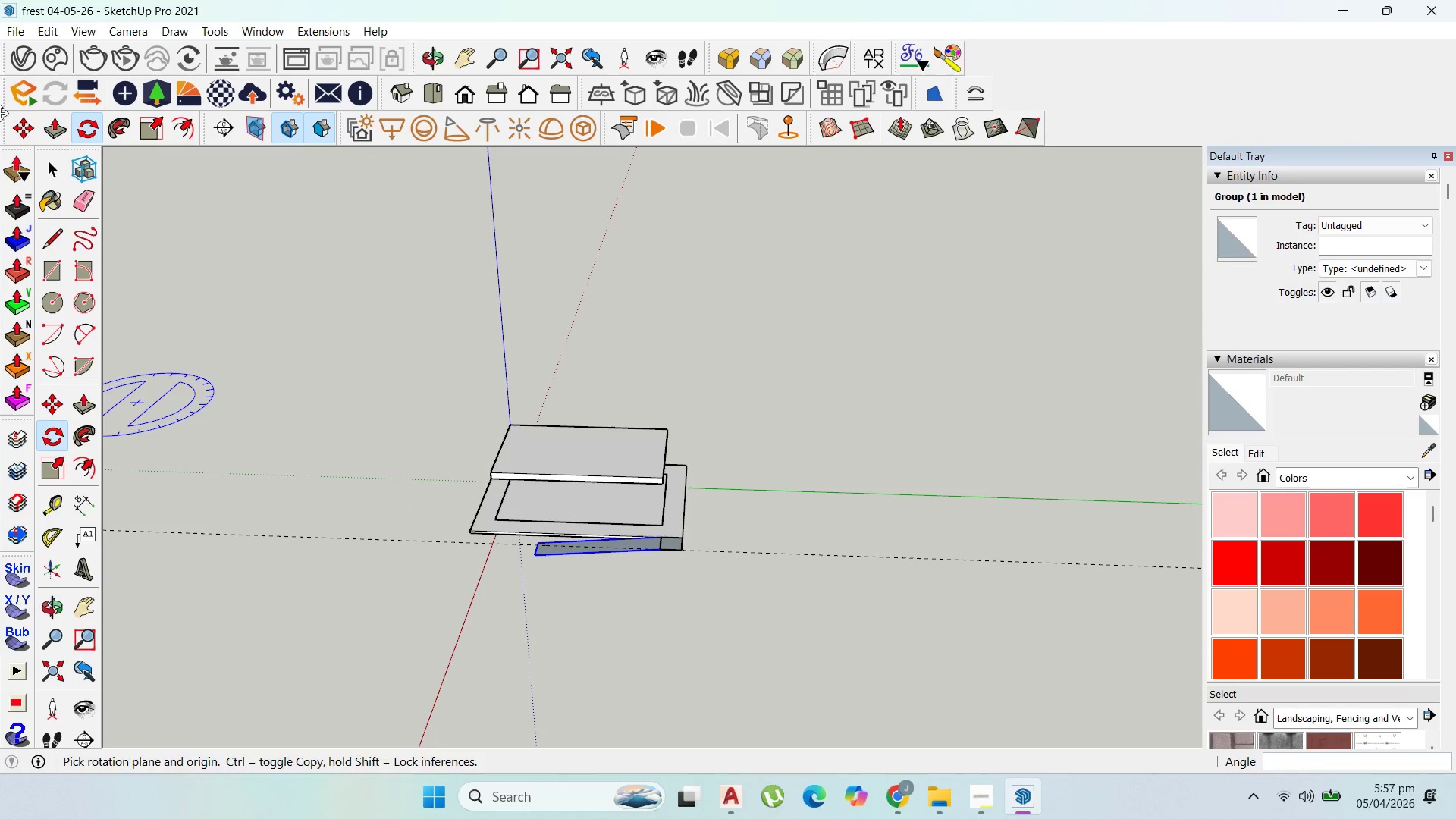 
left_click([52, 162])
 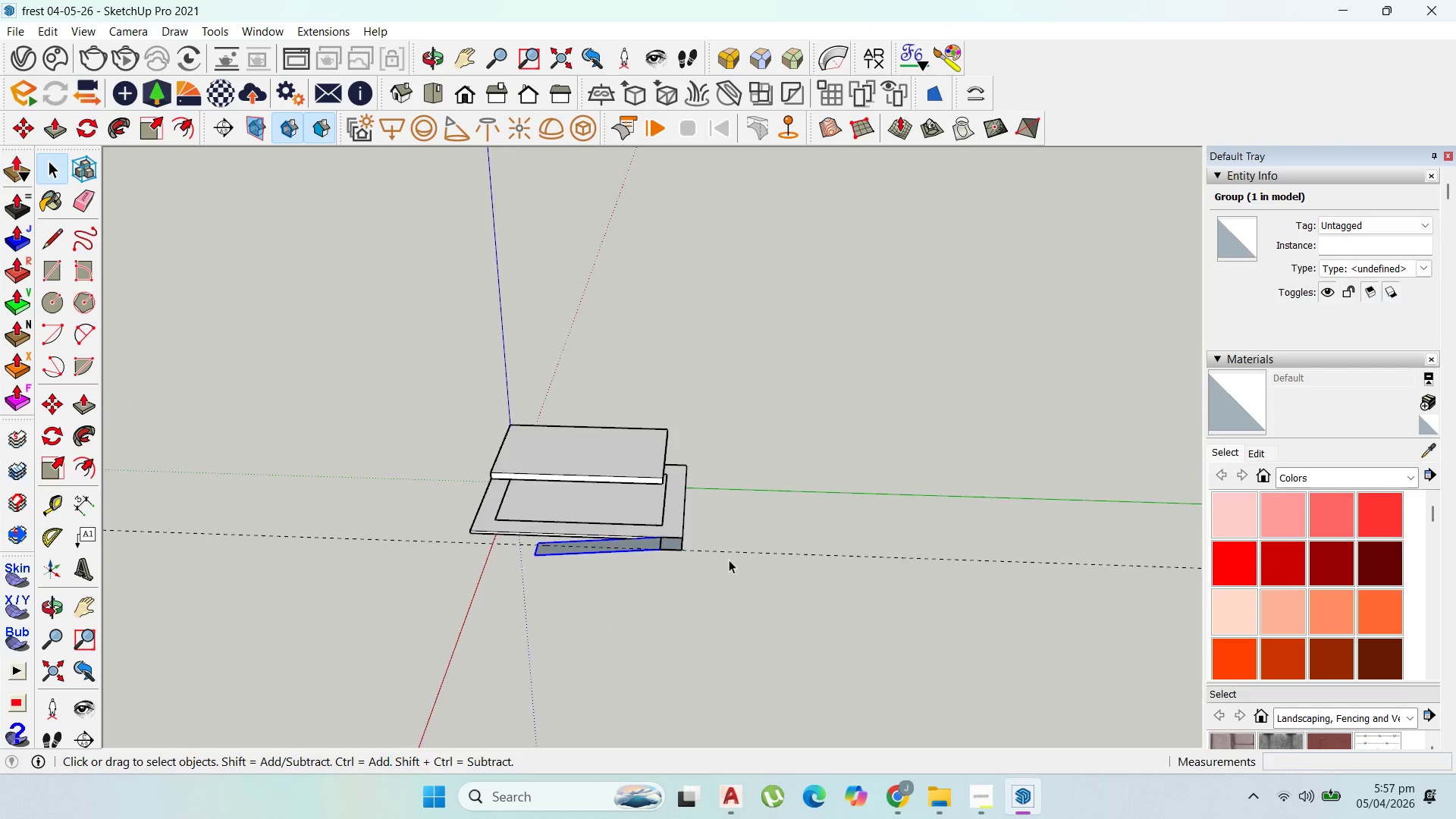 
hold_key(key=ShiftLeft, duration=0.53)
 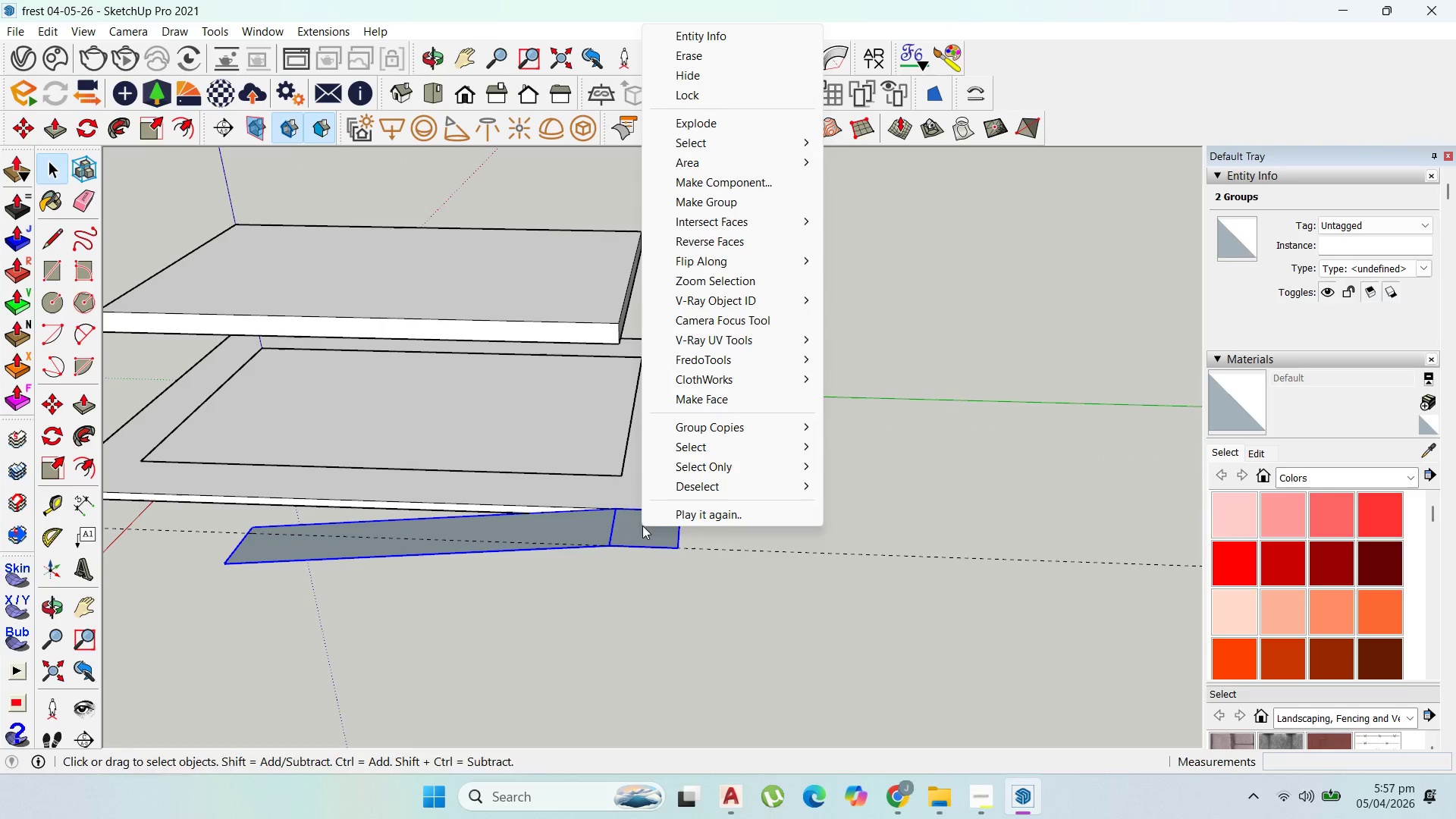 
scroll: coordinate [640, 548], scroll_direction: up, amount: 9.0
 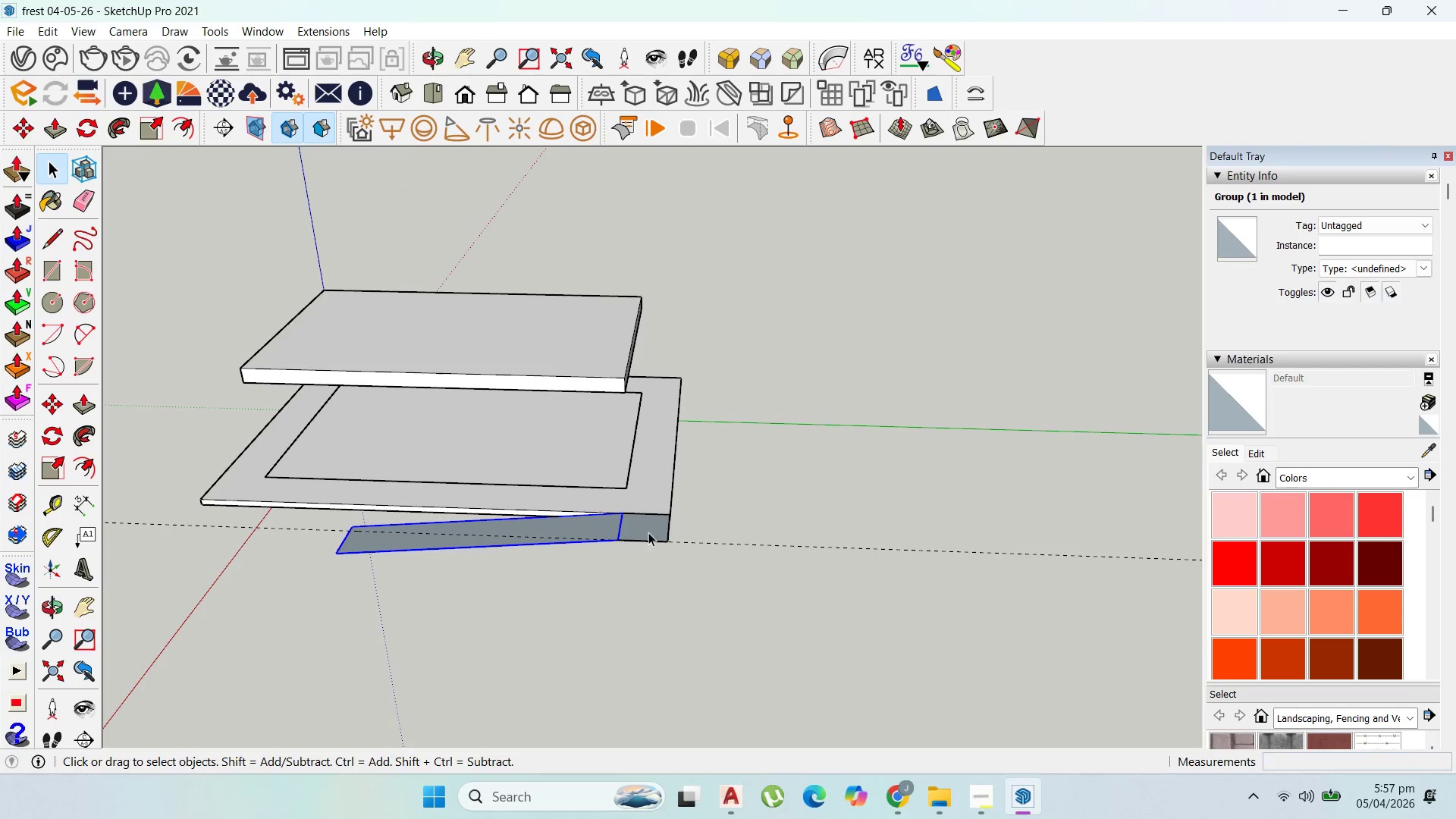 
right_click([642, 526])
 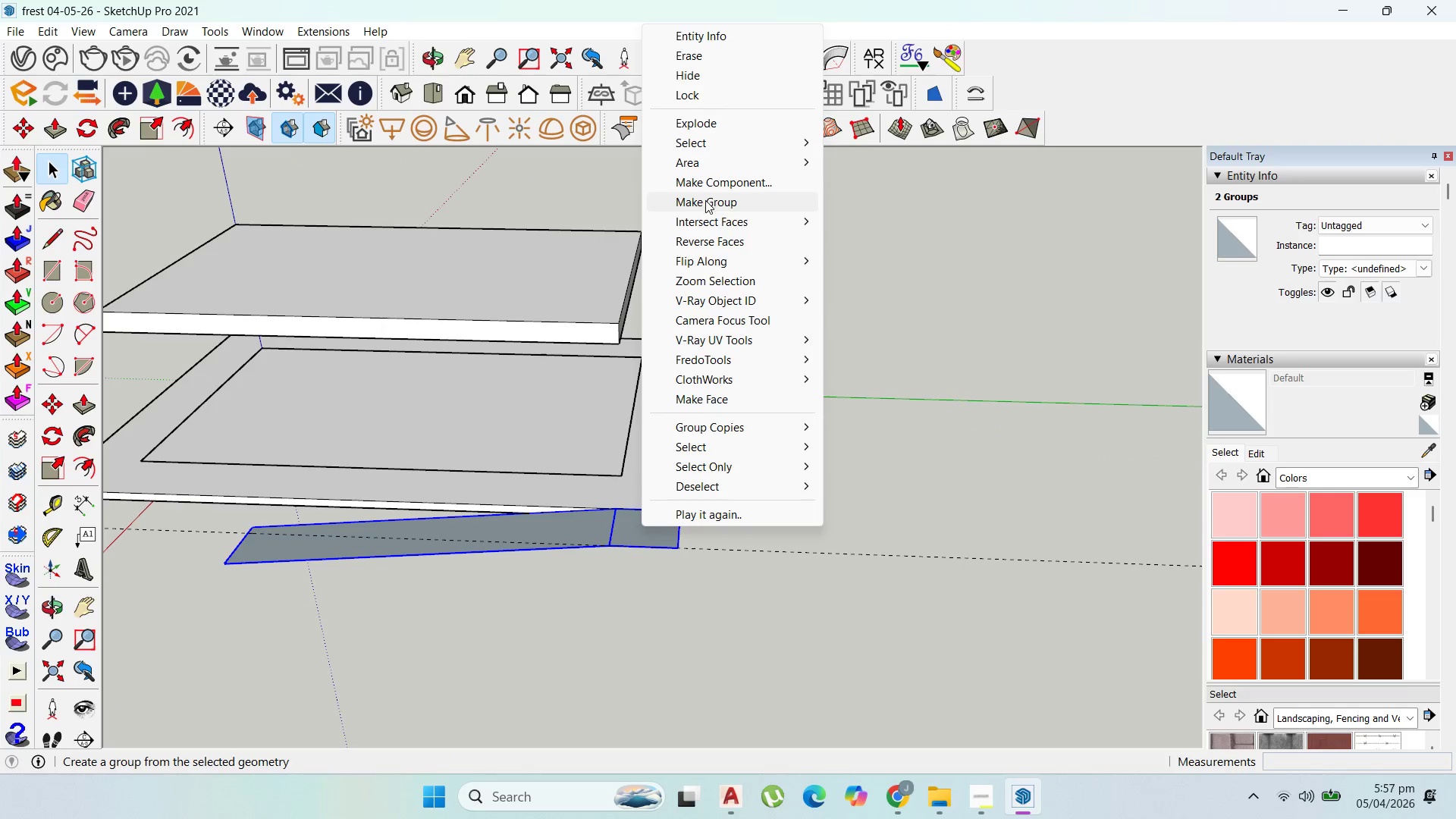 
scroll: coordinate [641, 526], scroll_direction: up, amount: 3.0
 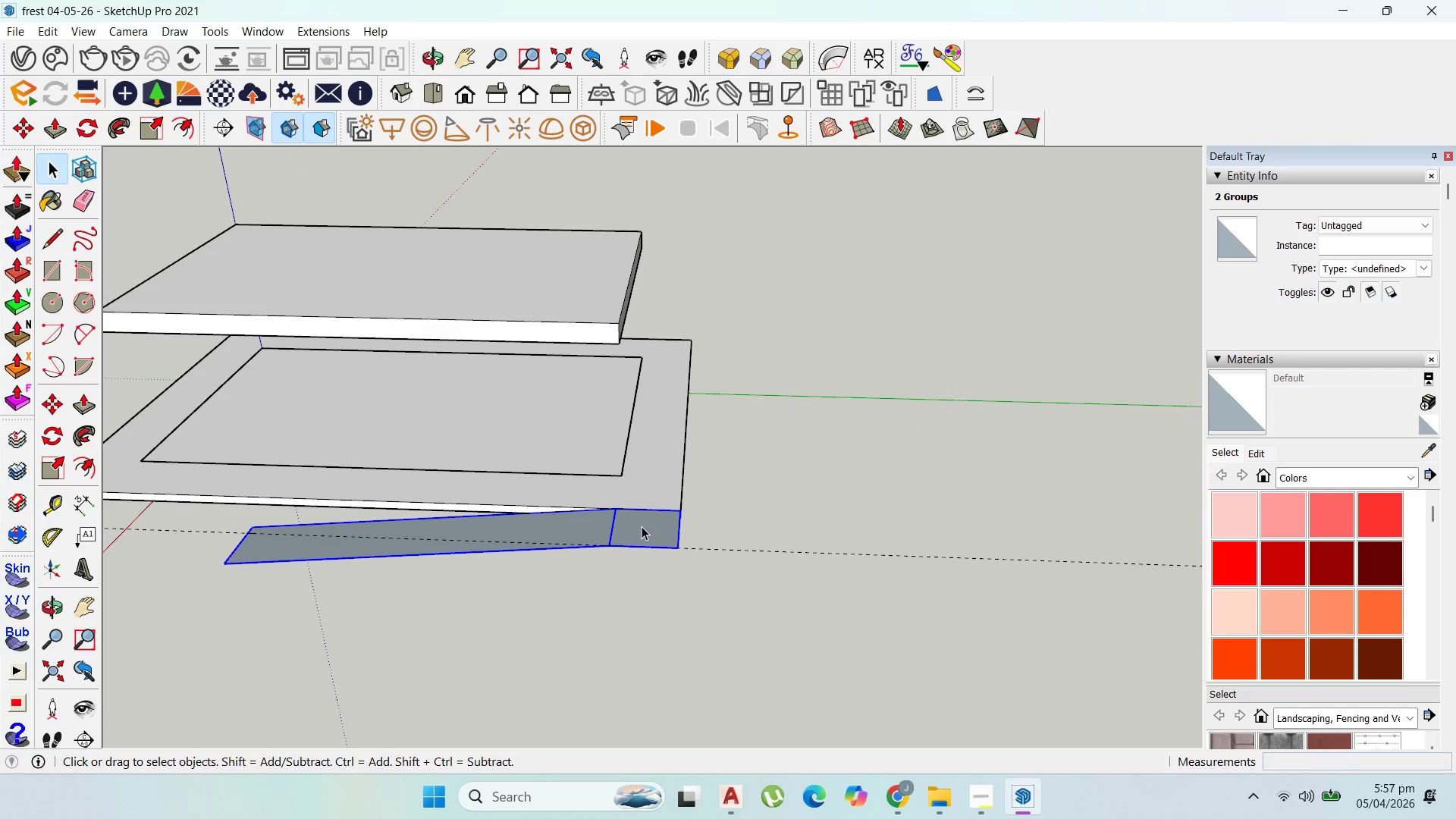 
left_click([709, 209])
 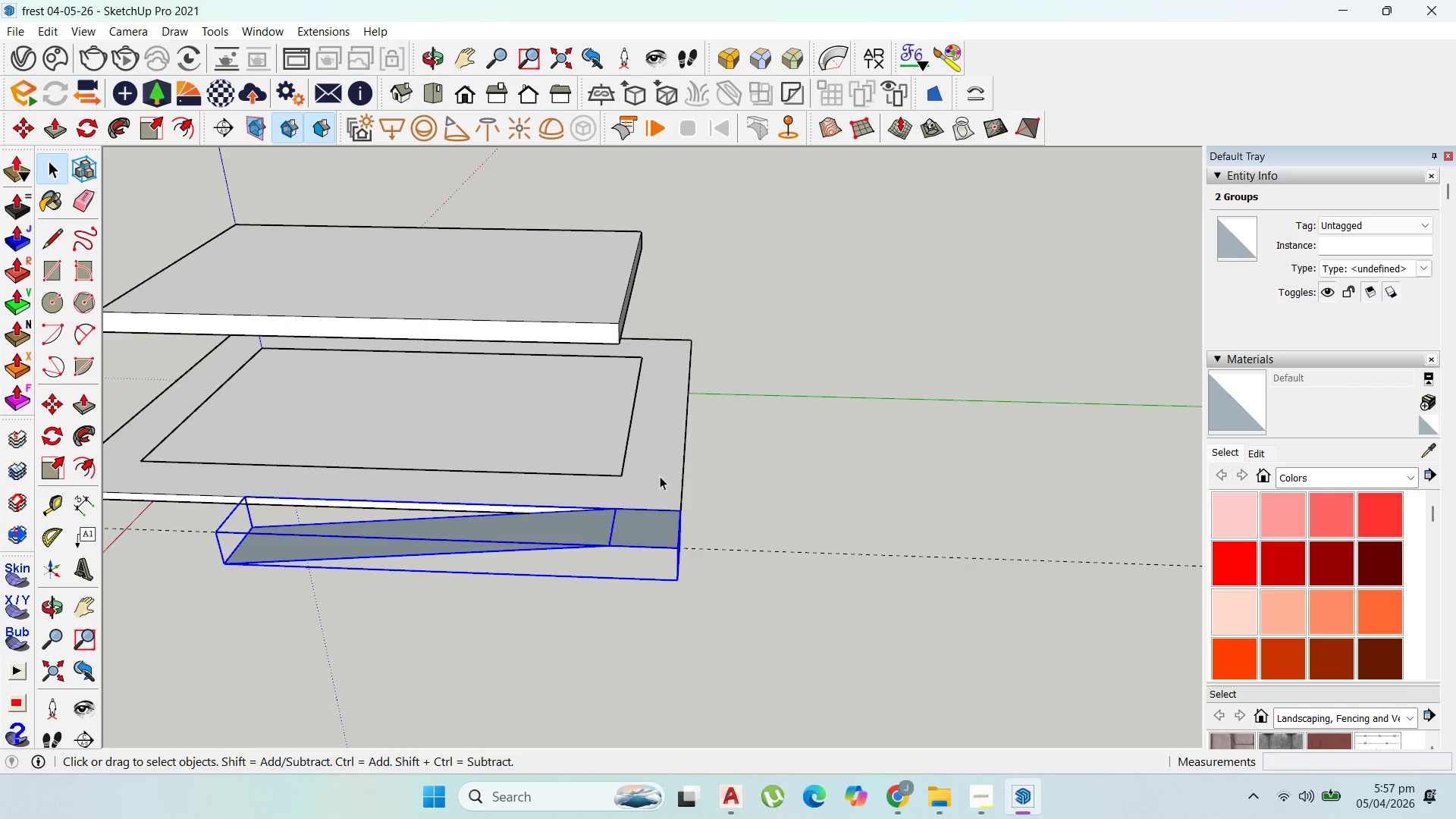 
scroll: coordinate [657, 494], scroll_direction: up, amount: 2.0
 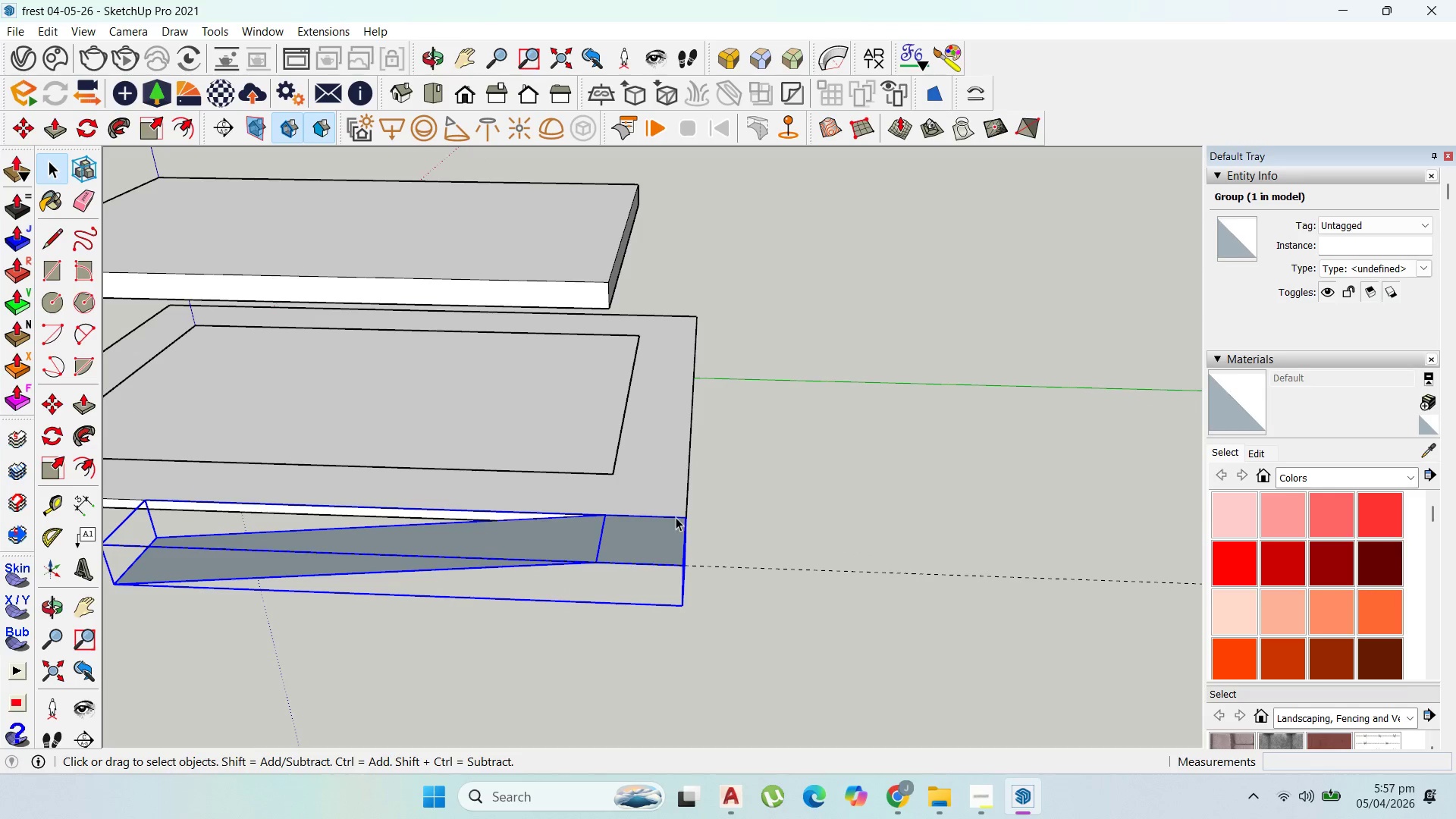 
key(M)
 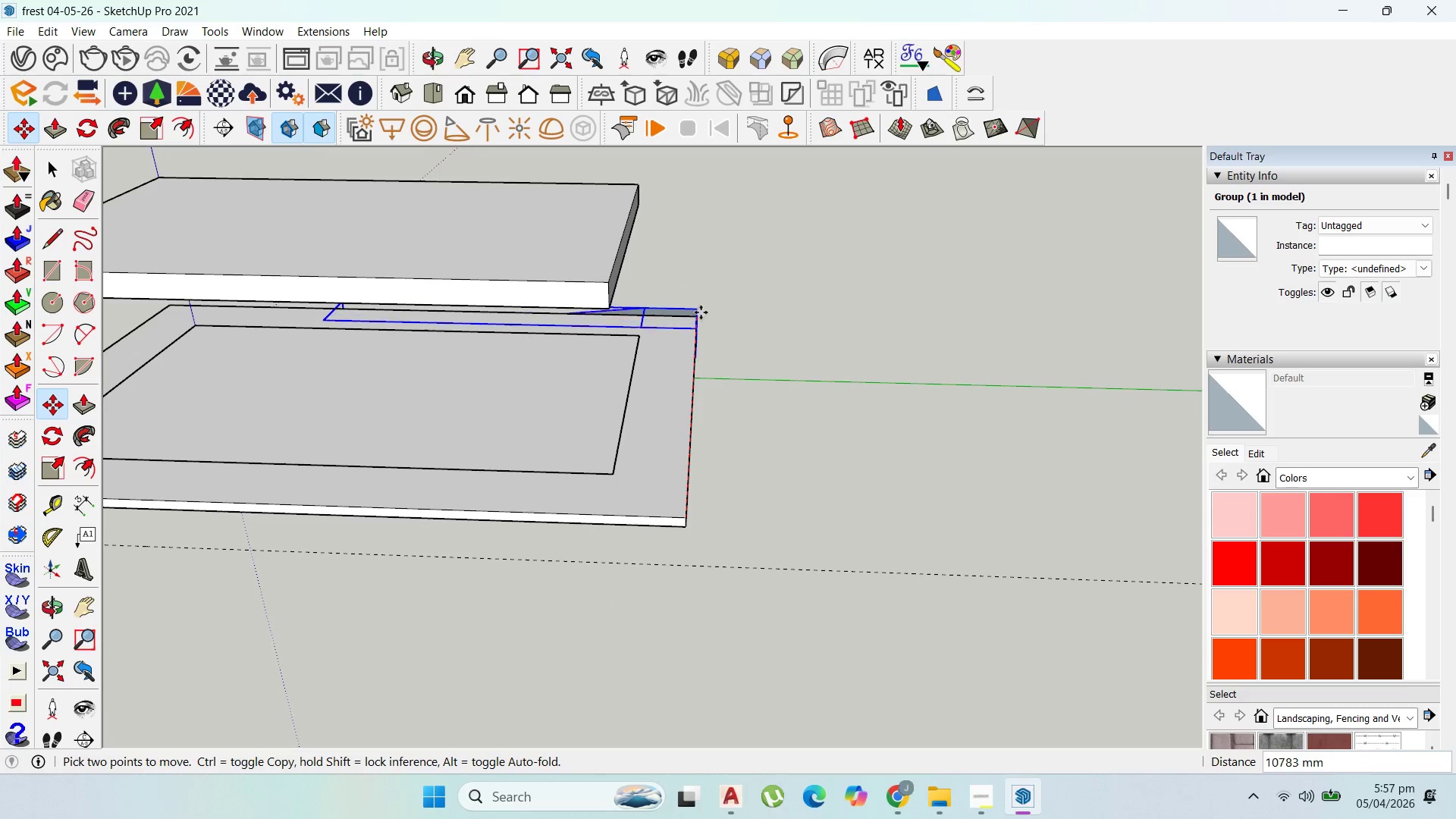 
left_click([699, 315])
 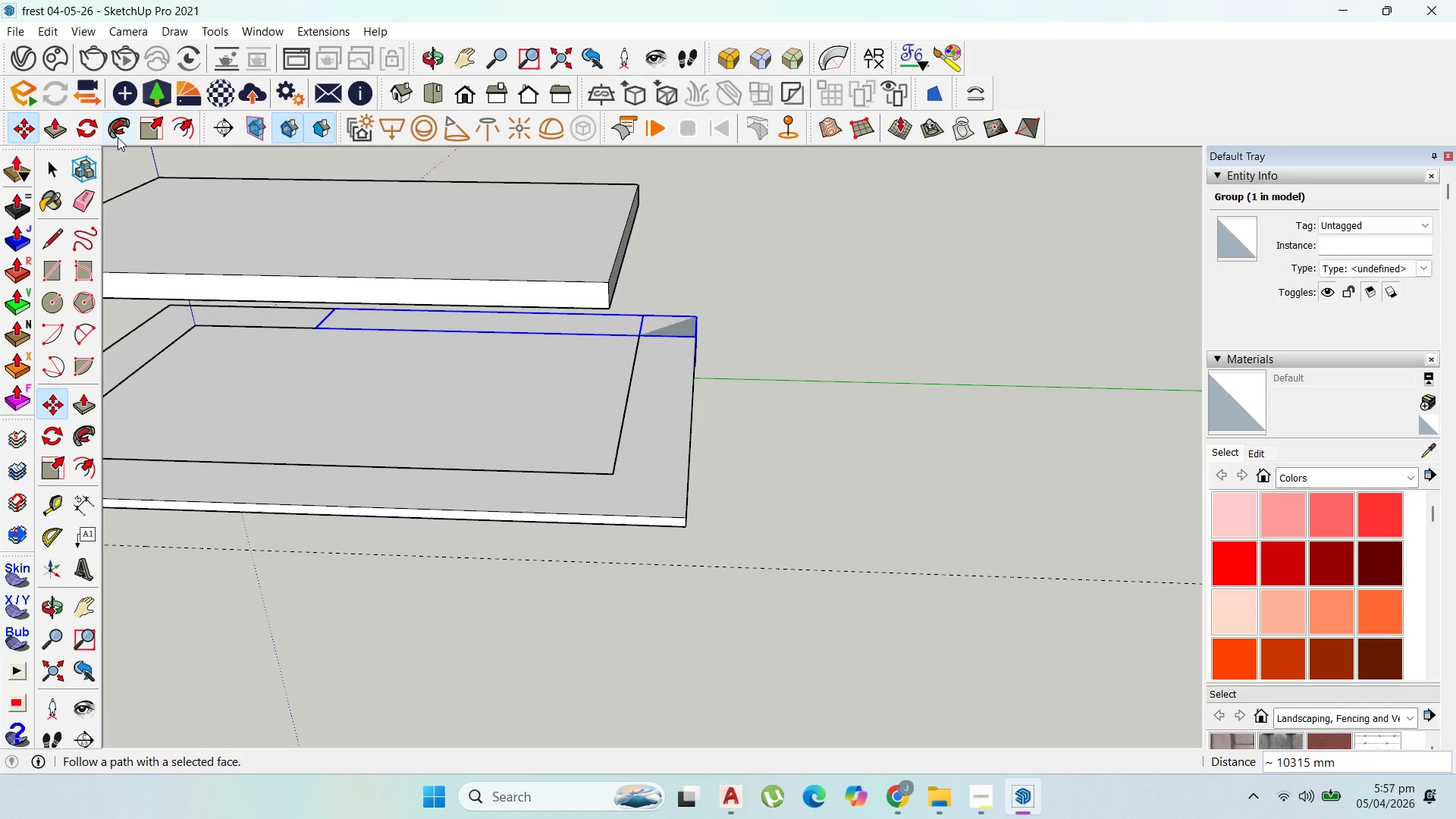 
left_click([95, 124])
 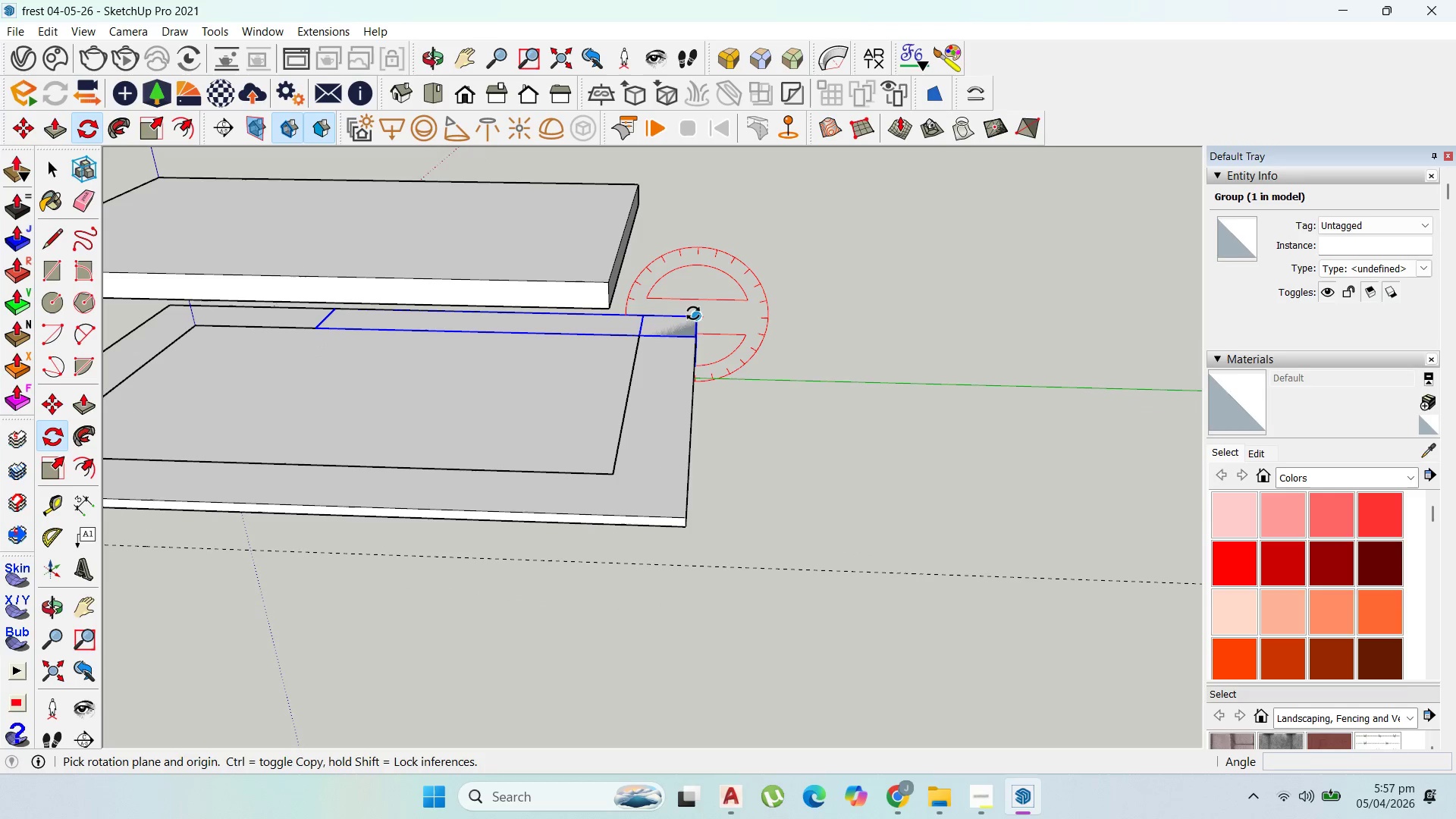 
key(ArrowRight)
 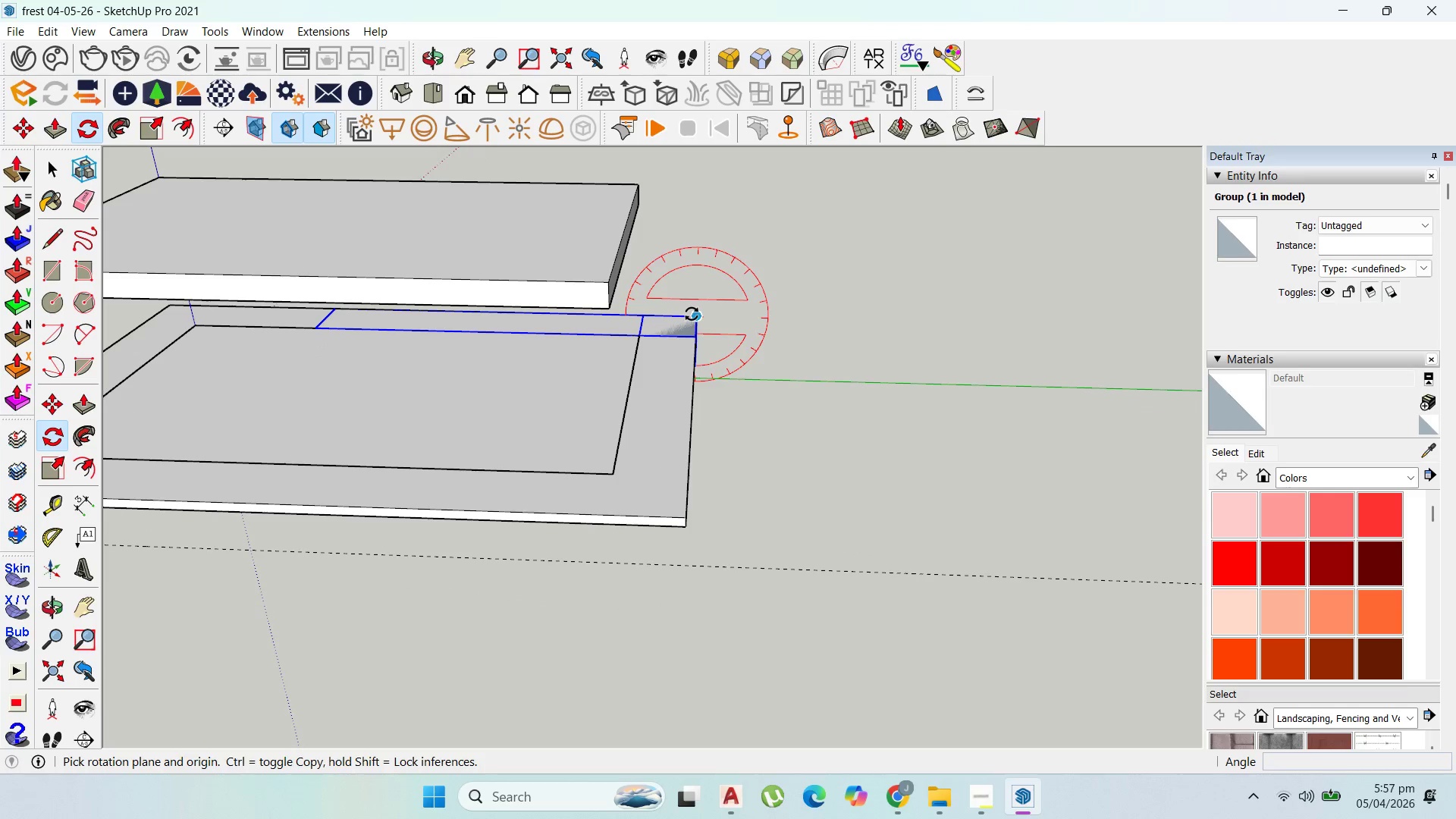 
key(ArrowUp)
 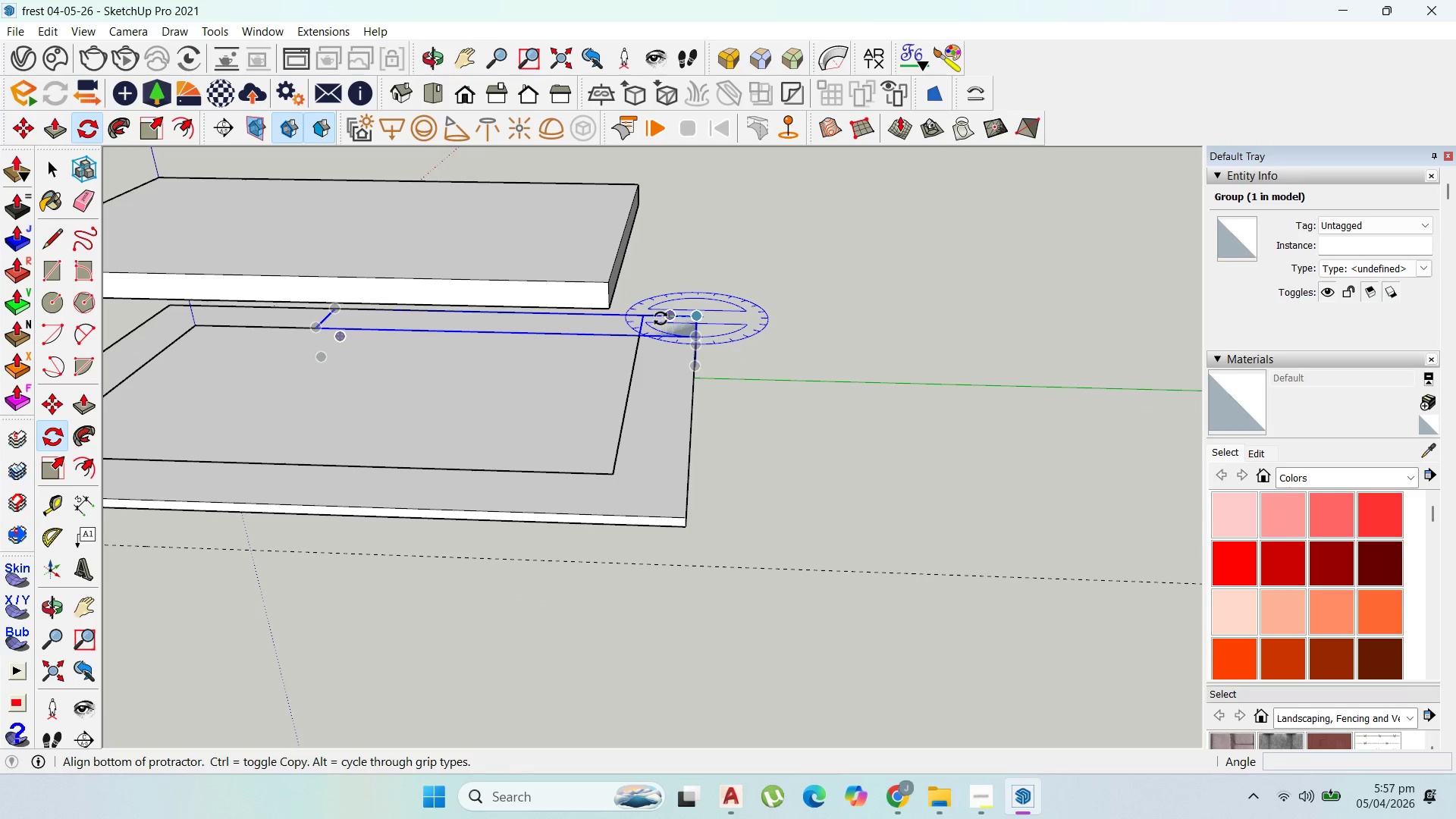 
left_click_drag(start_coordinate=[660, 315], to_coordinate=[662, 322])
 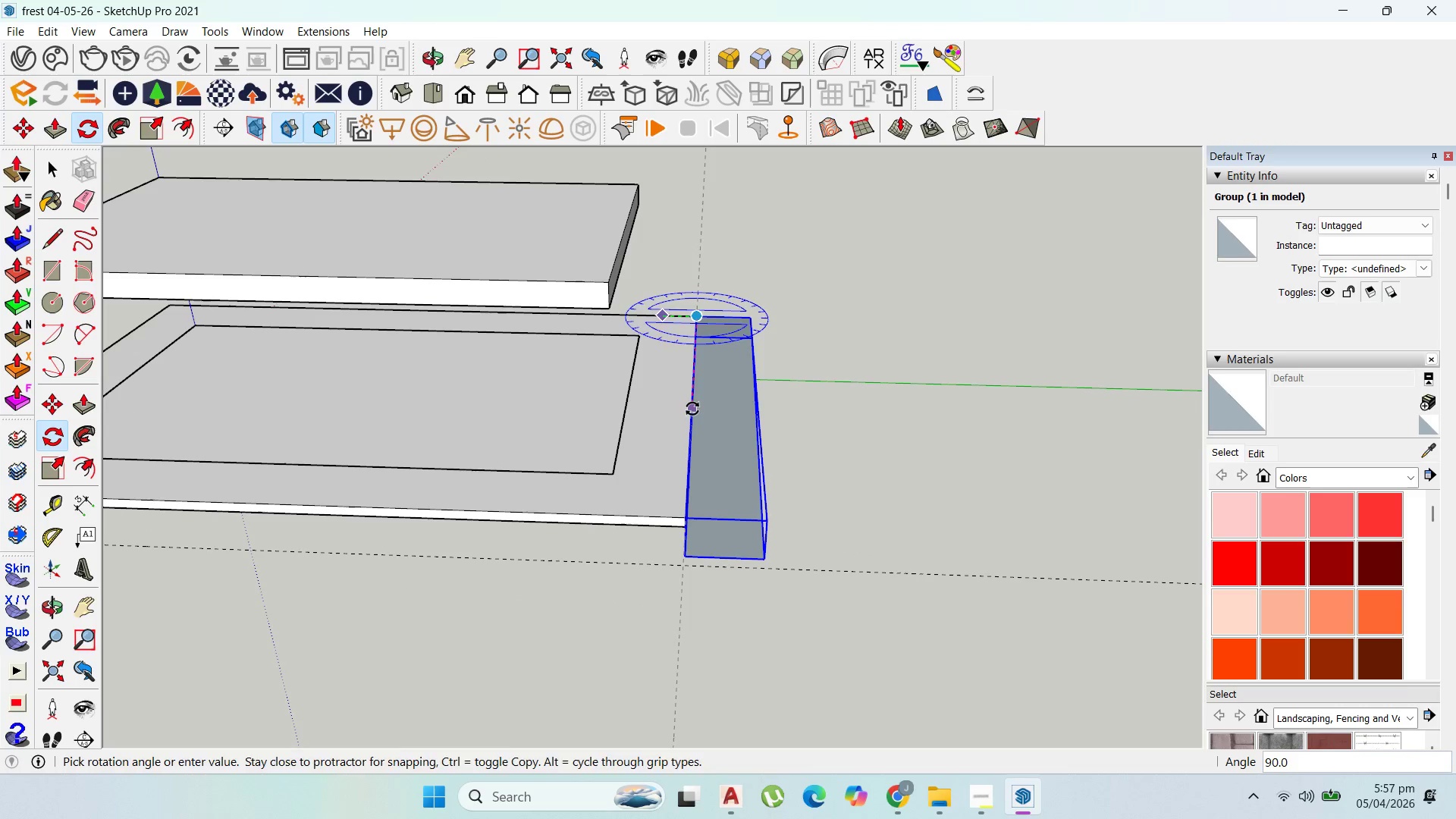 
scroll: coordinate [686, 408], scroll_direction: up, amount: 1.0
 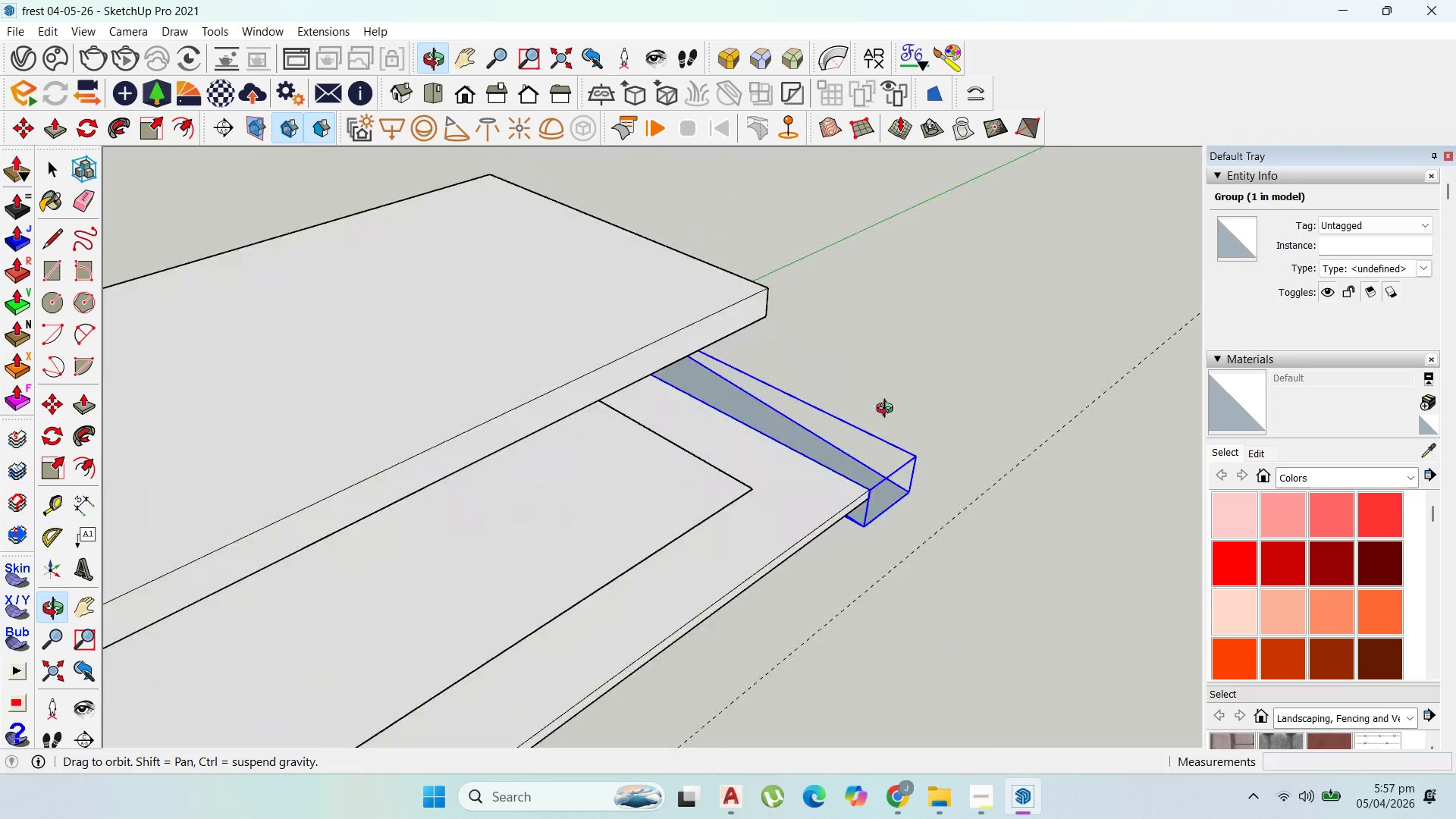 
scroll: coordinate [703, 472], scroll_direction: down, amount: 5.0
 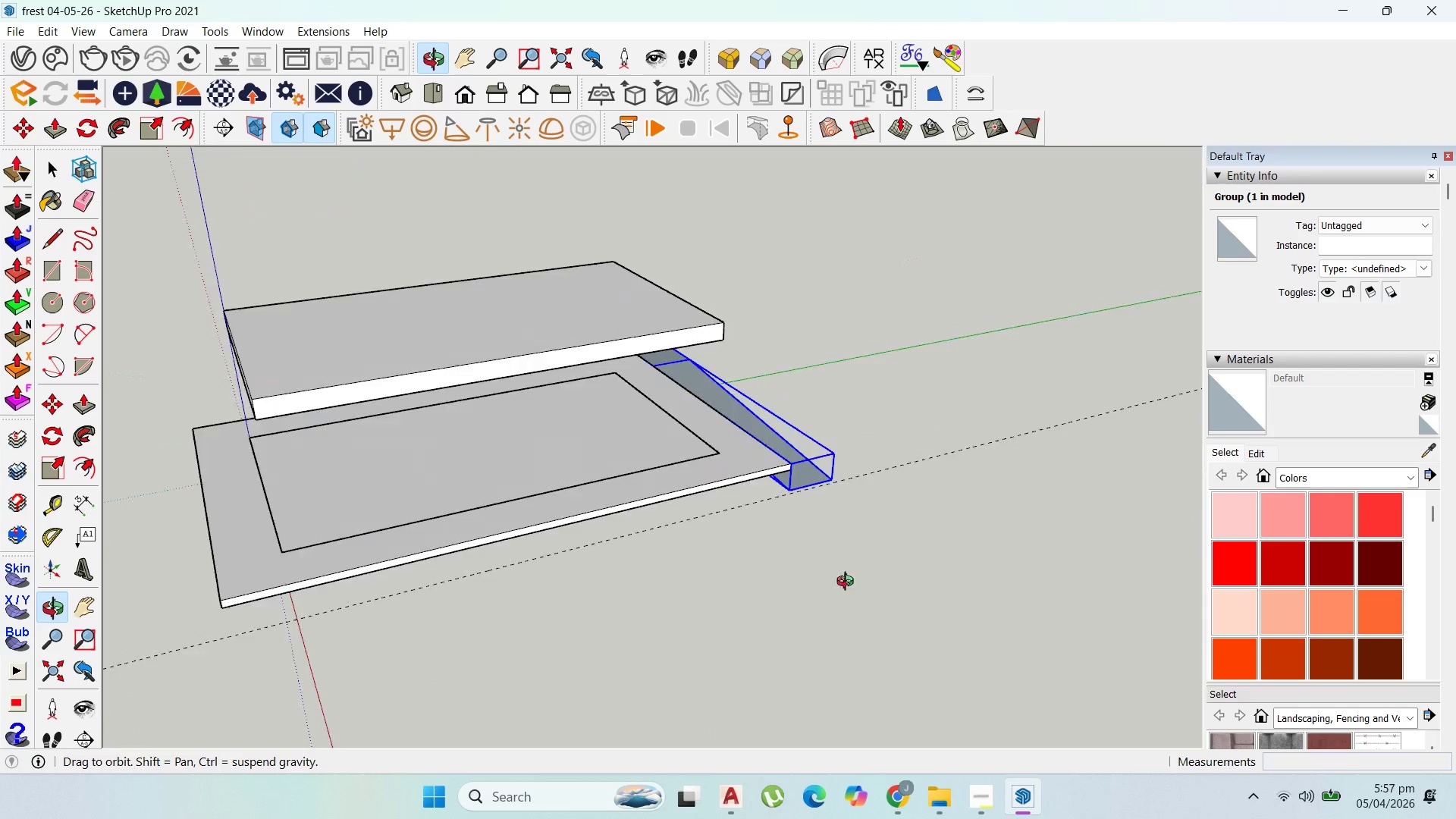 
scroll: coordinate [769, 532], scroll_direction: up, amount: 1.0
 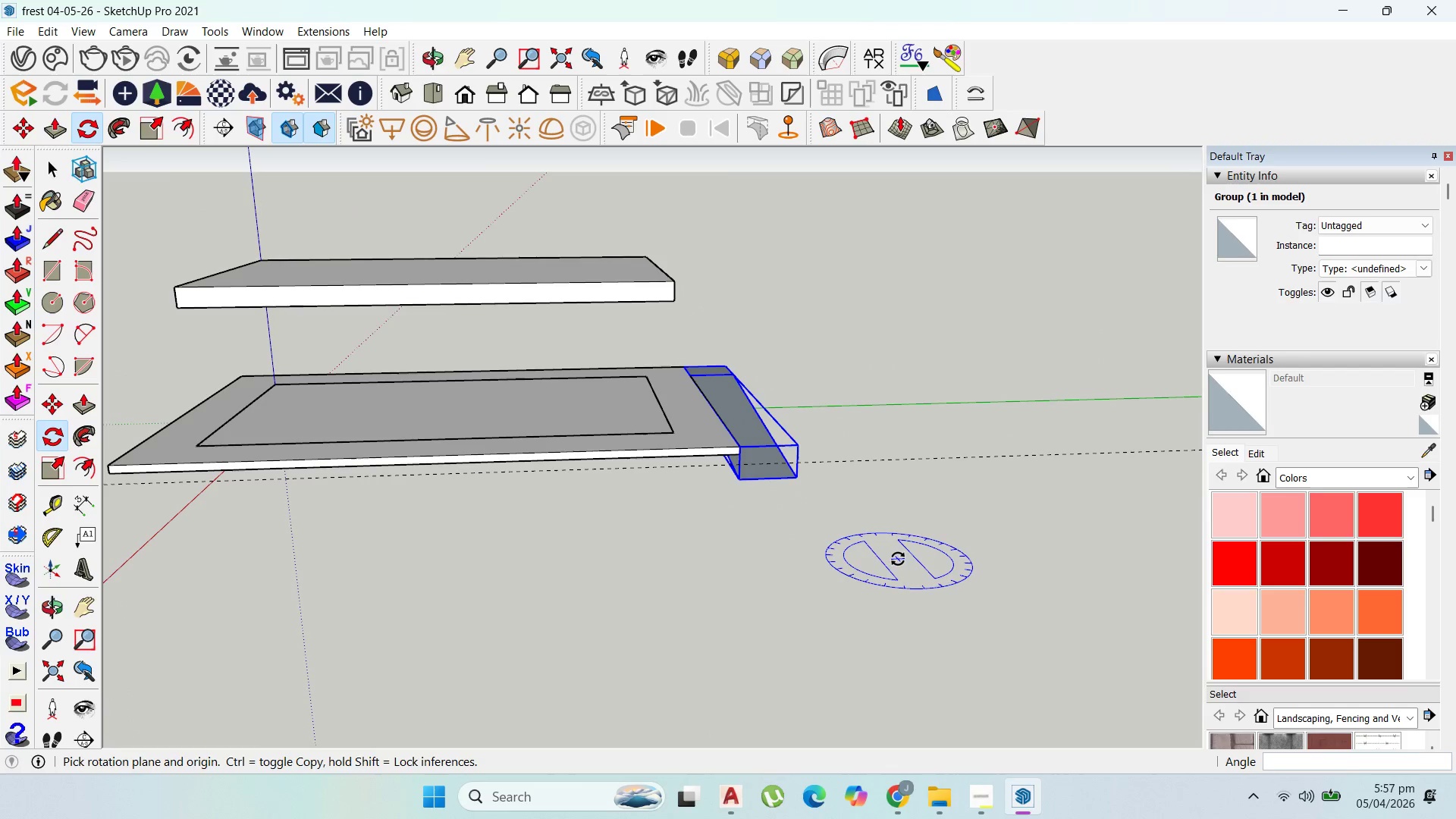 
wait(5.64)
 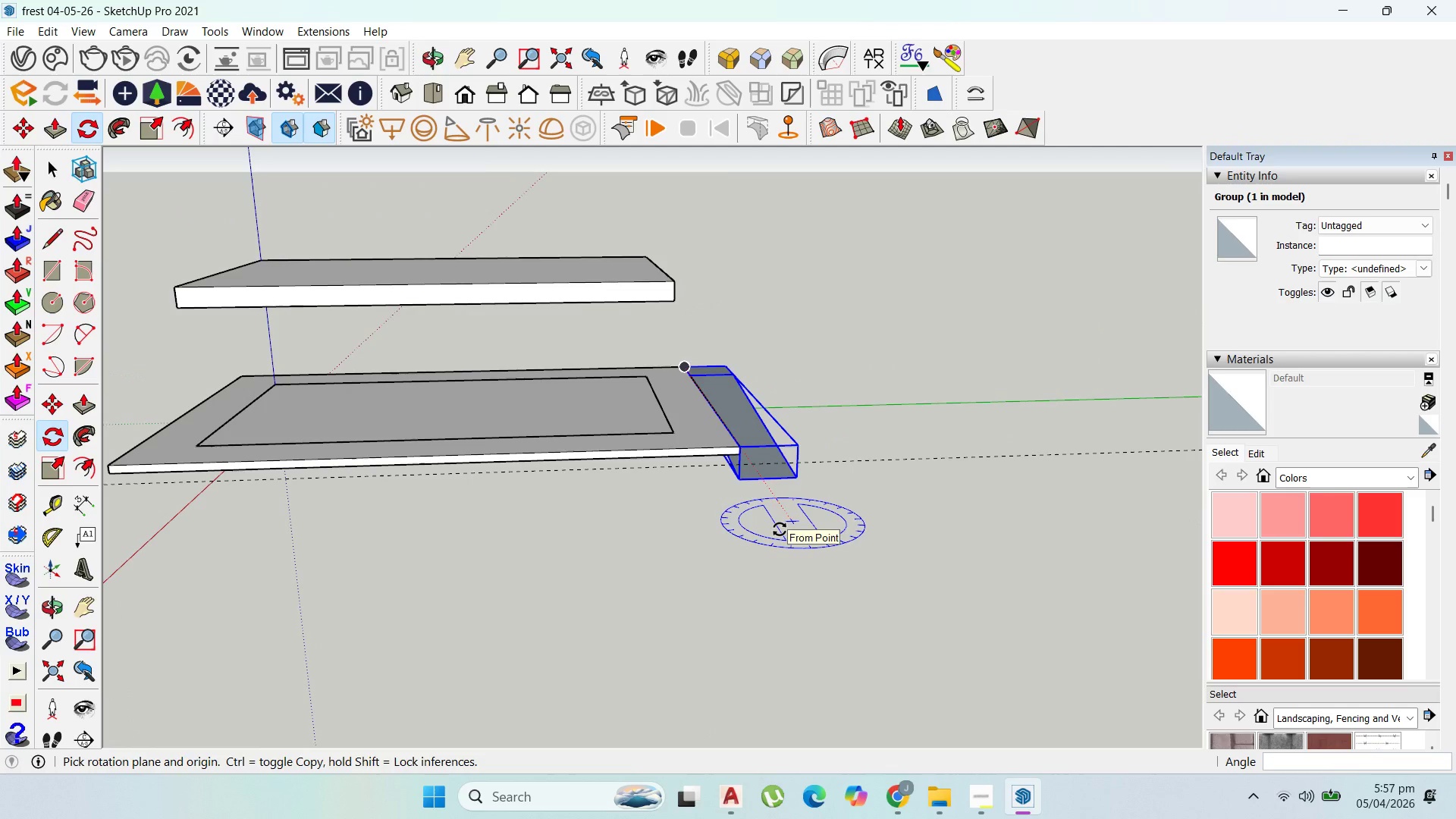 
left_click([42, 167])
 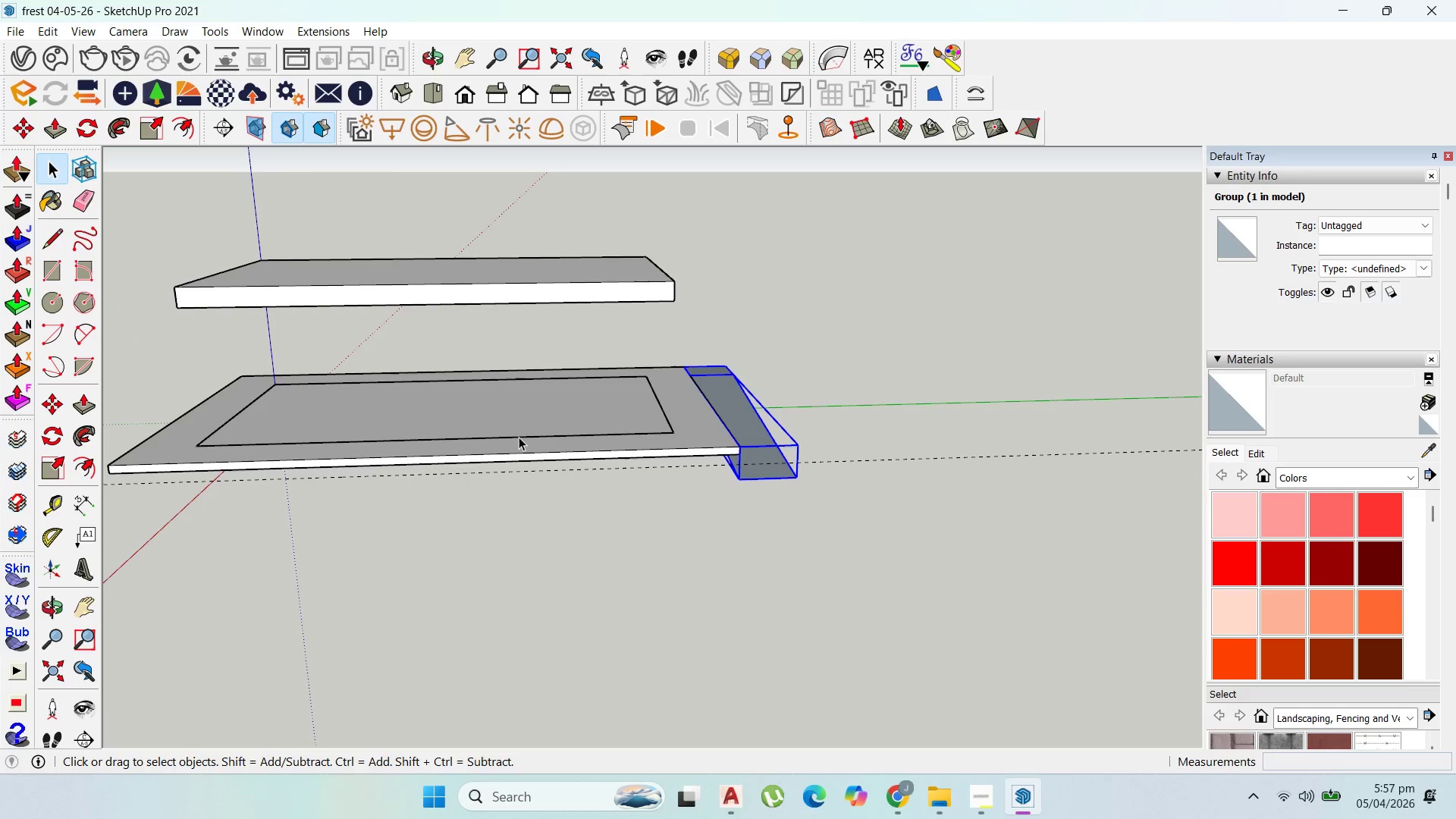 
scroll: coordinate [536, 443], scroll_direction: up, amount: 2.0
 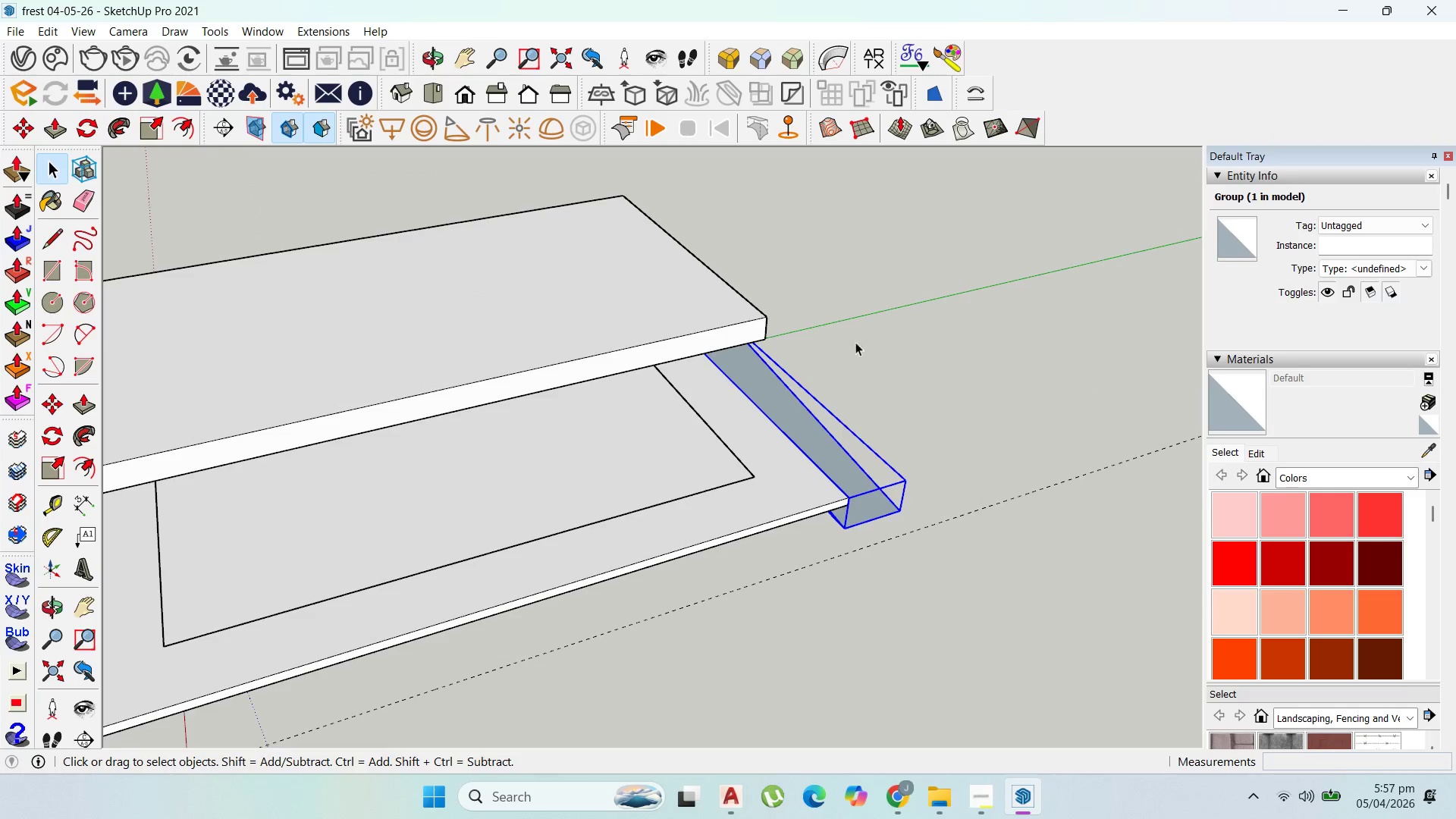 
left_click([670, 506])
 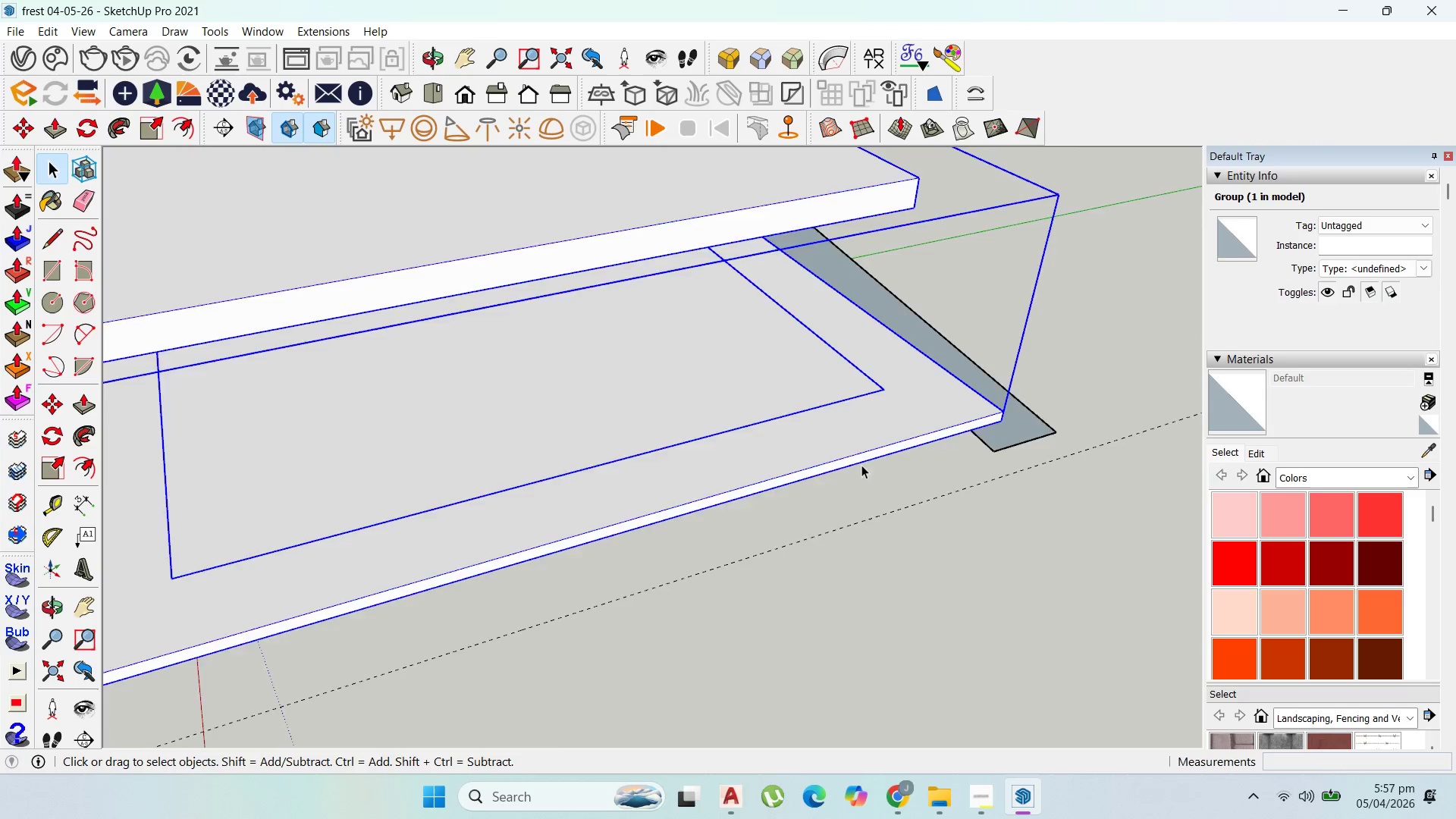 
scroll: coordinate [670, 506], scroll_direction: up, amount: 1.0
 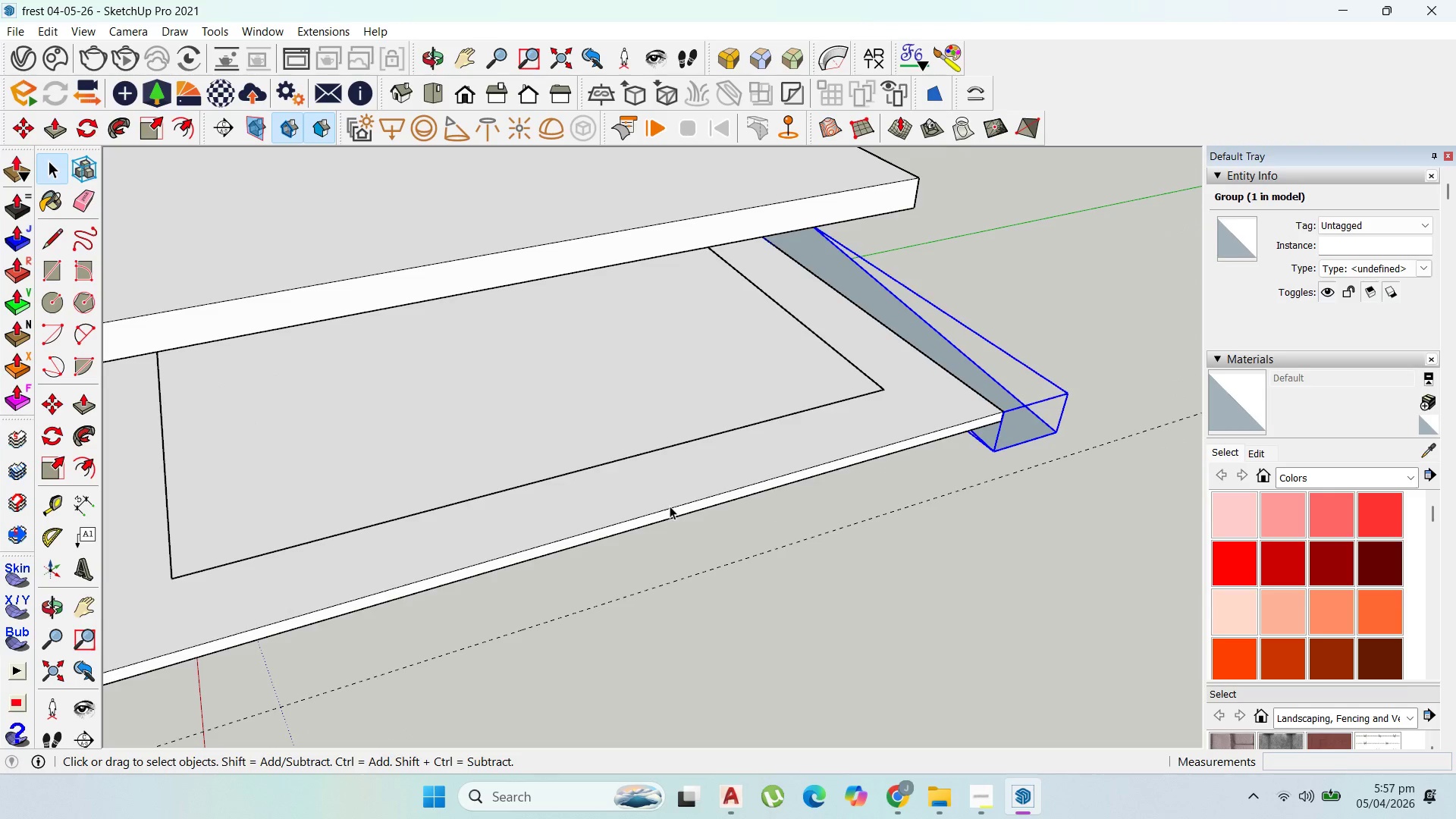 
scroll: coordinate [983, 465], scroll_direction: down, amount: 5.0
 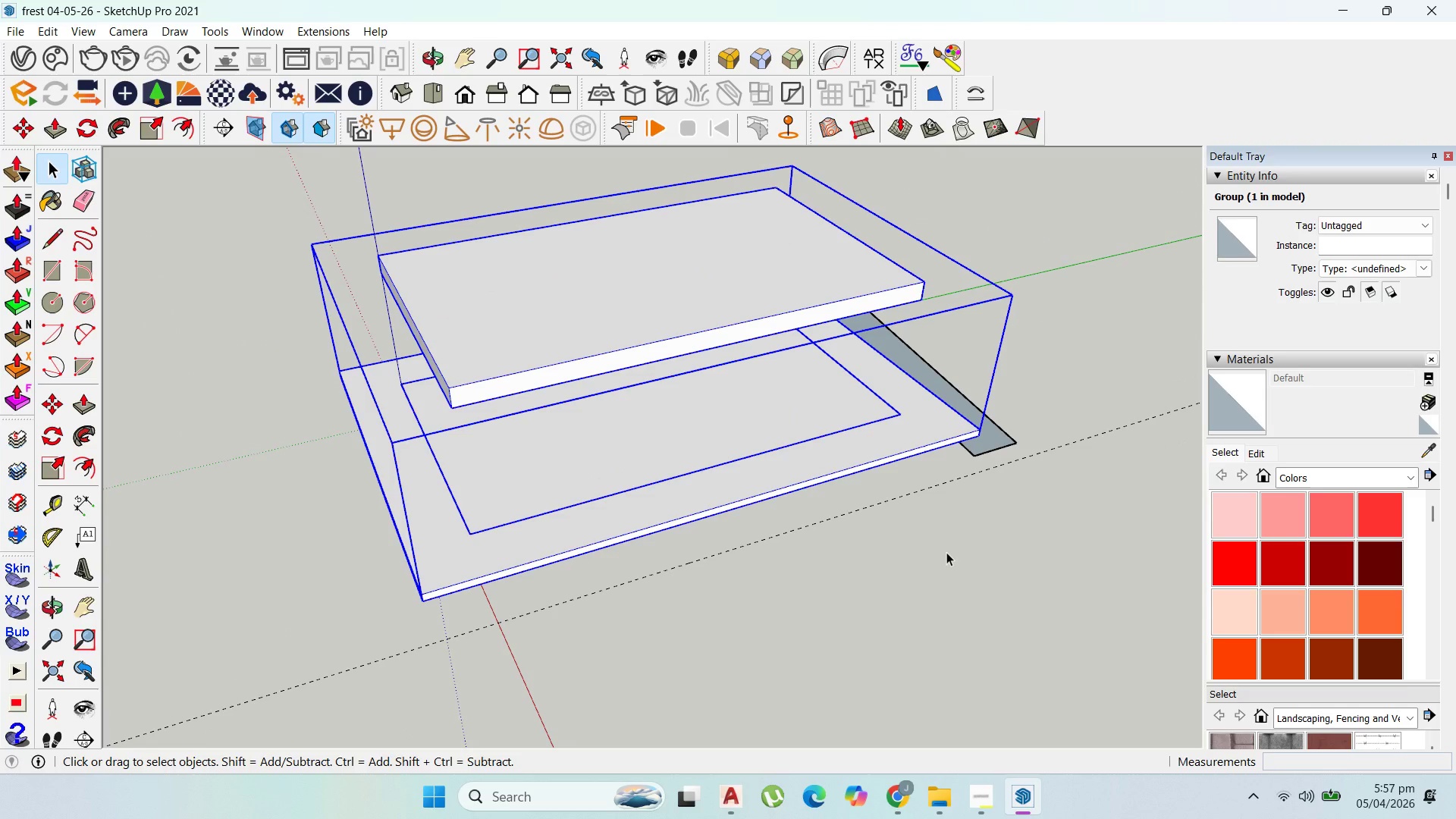 
scroll: coordinate [840, 552], scroll_direction: up, amount: 1.0
 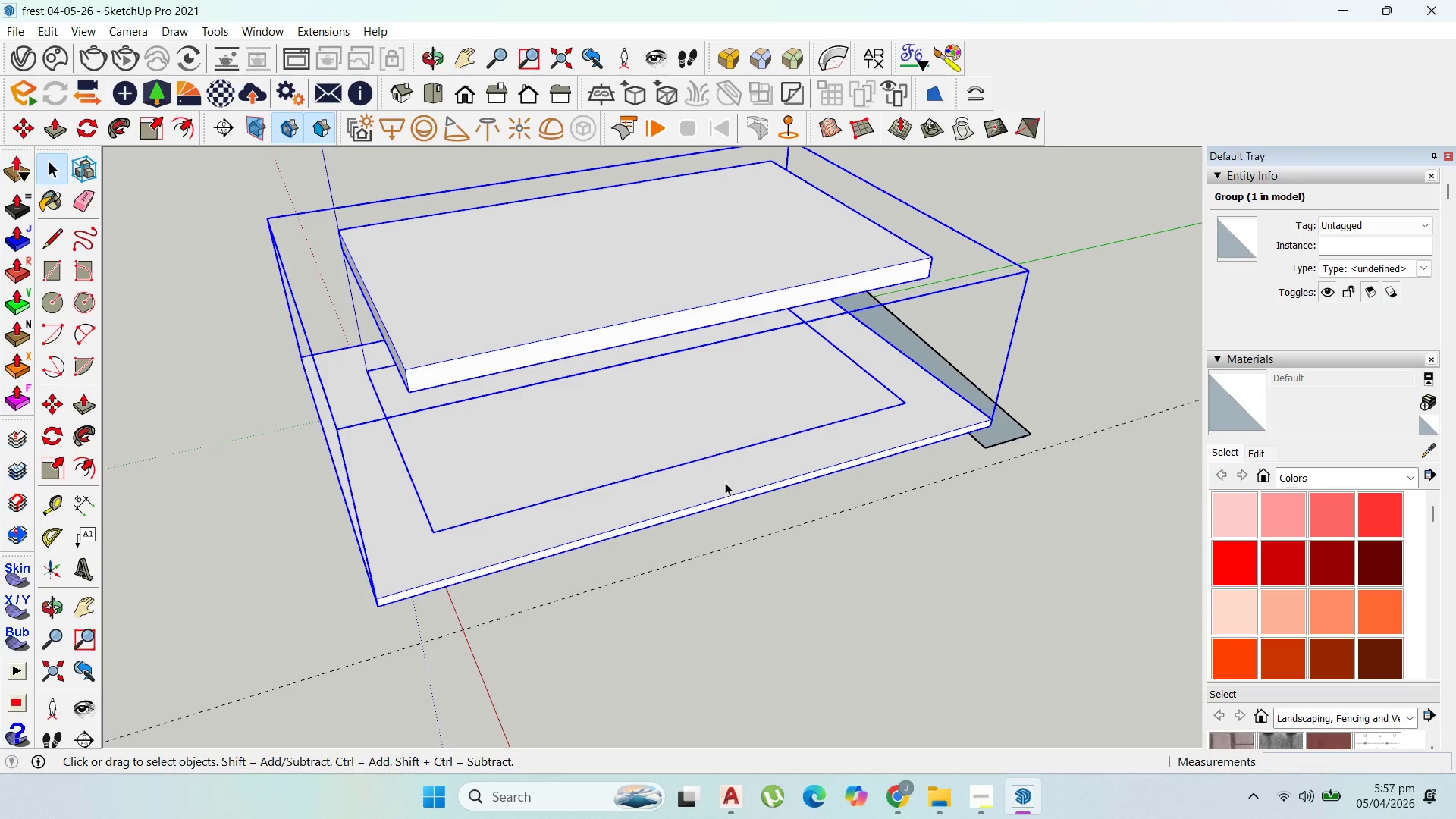 
scroll: coordinate [901, 525], scroll_direction: down, amount: 10.0
 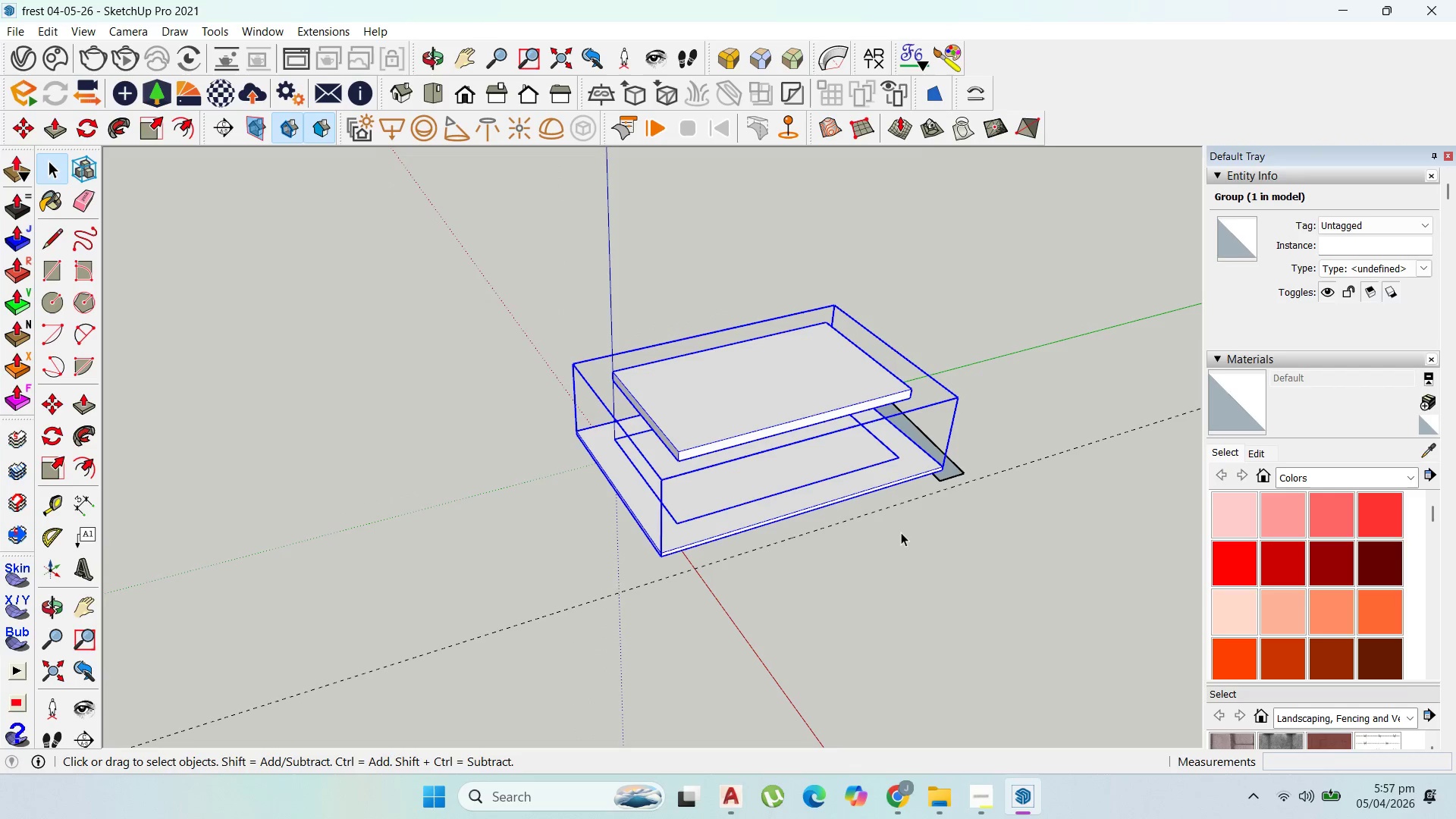 
scroll: coordinate [795, 479], scroll_direction: up, amount: 5.0
 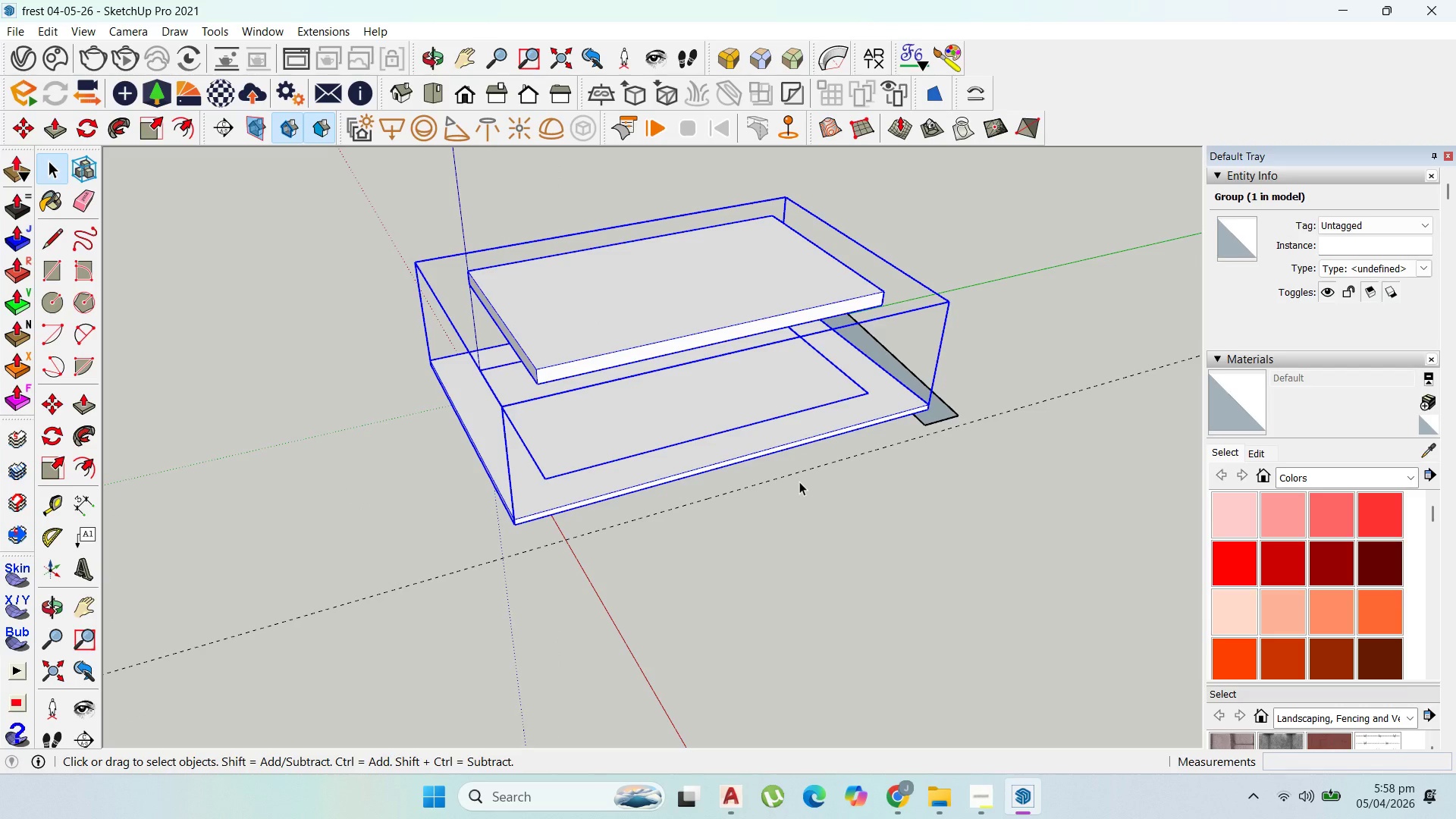 
wait(7.54)
 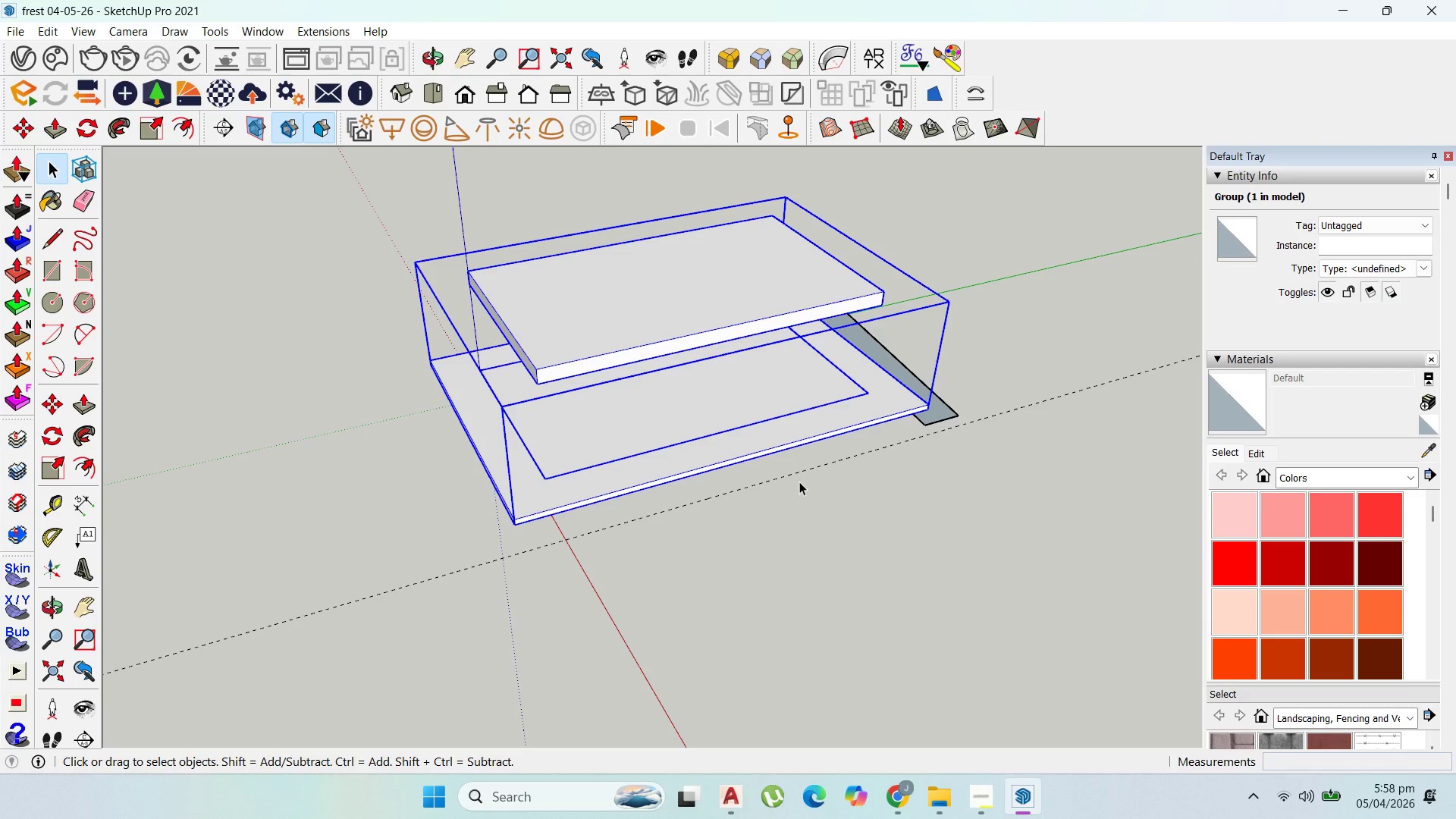 
scroll: coordinate [841, 483], scroll_direction: down, amount: 8.0
 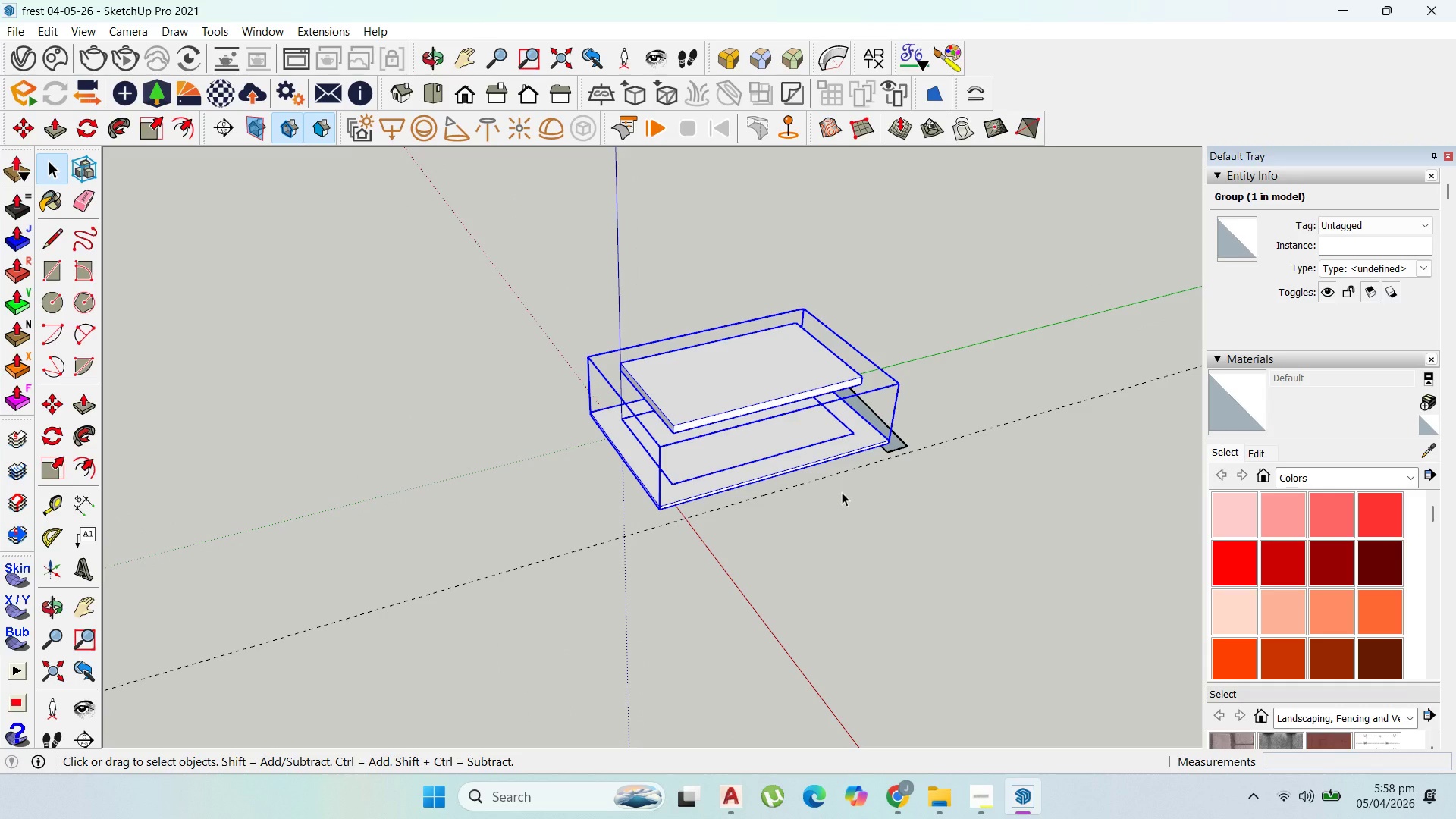 
wait(7.85)
 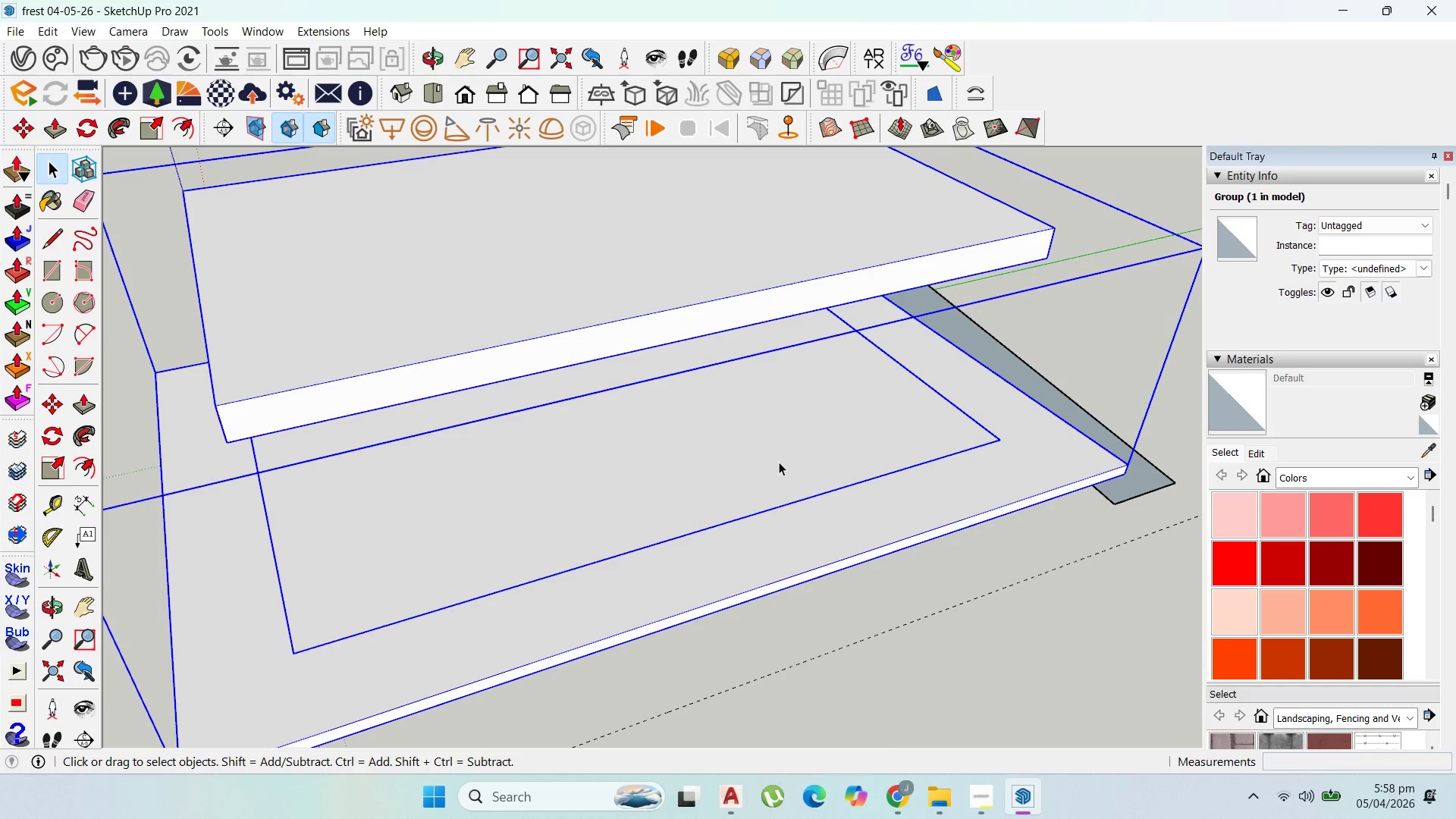 
left_click([781, 463])
 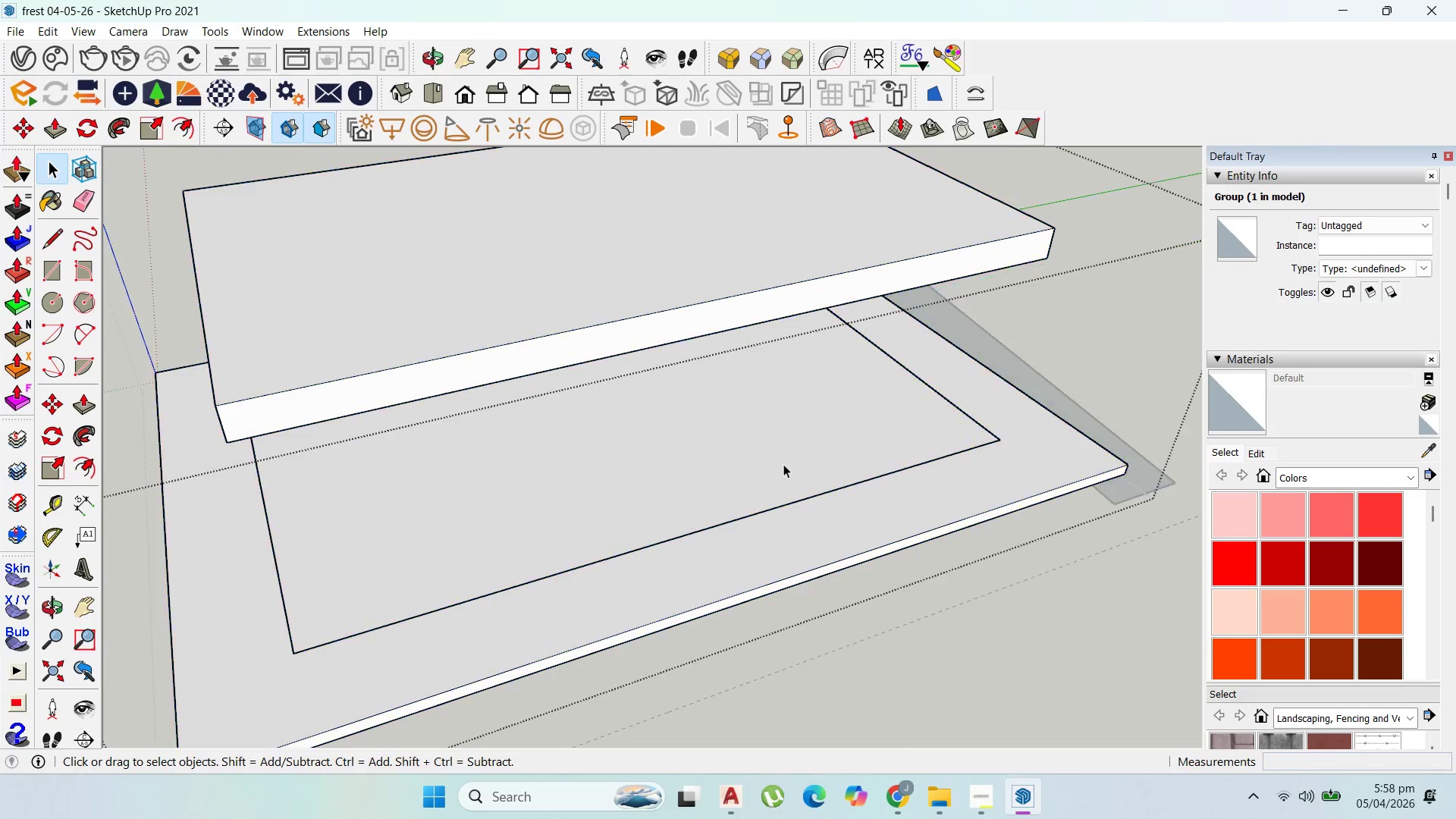 
scroll: coordinate [770, 461], scroll_direction: up, amount: 11.0
 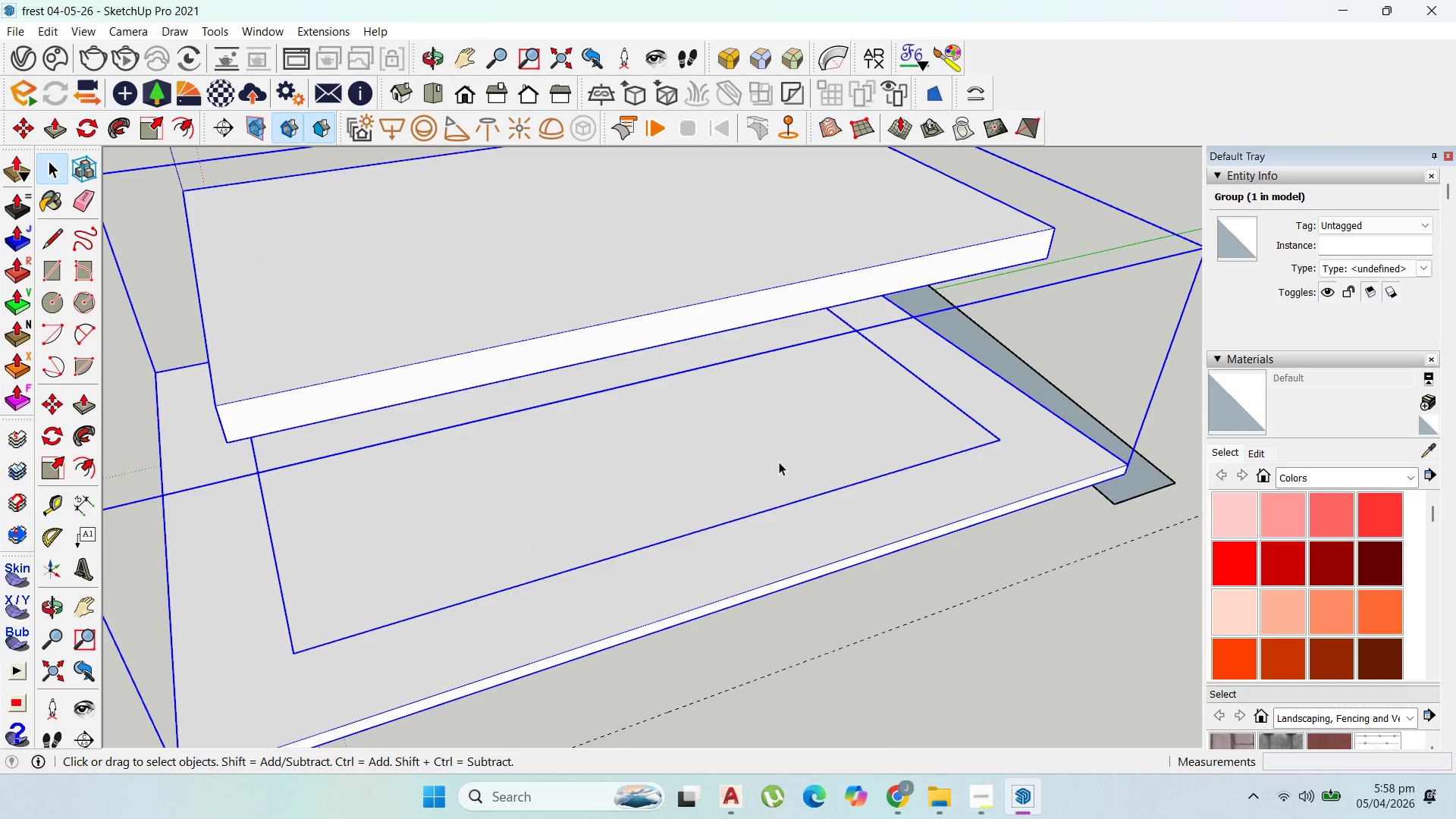 
triple_click([783, 464])
 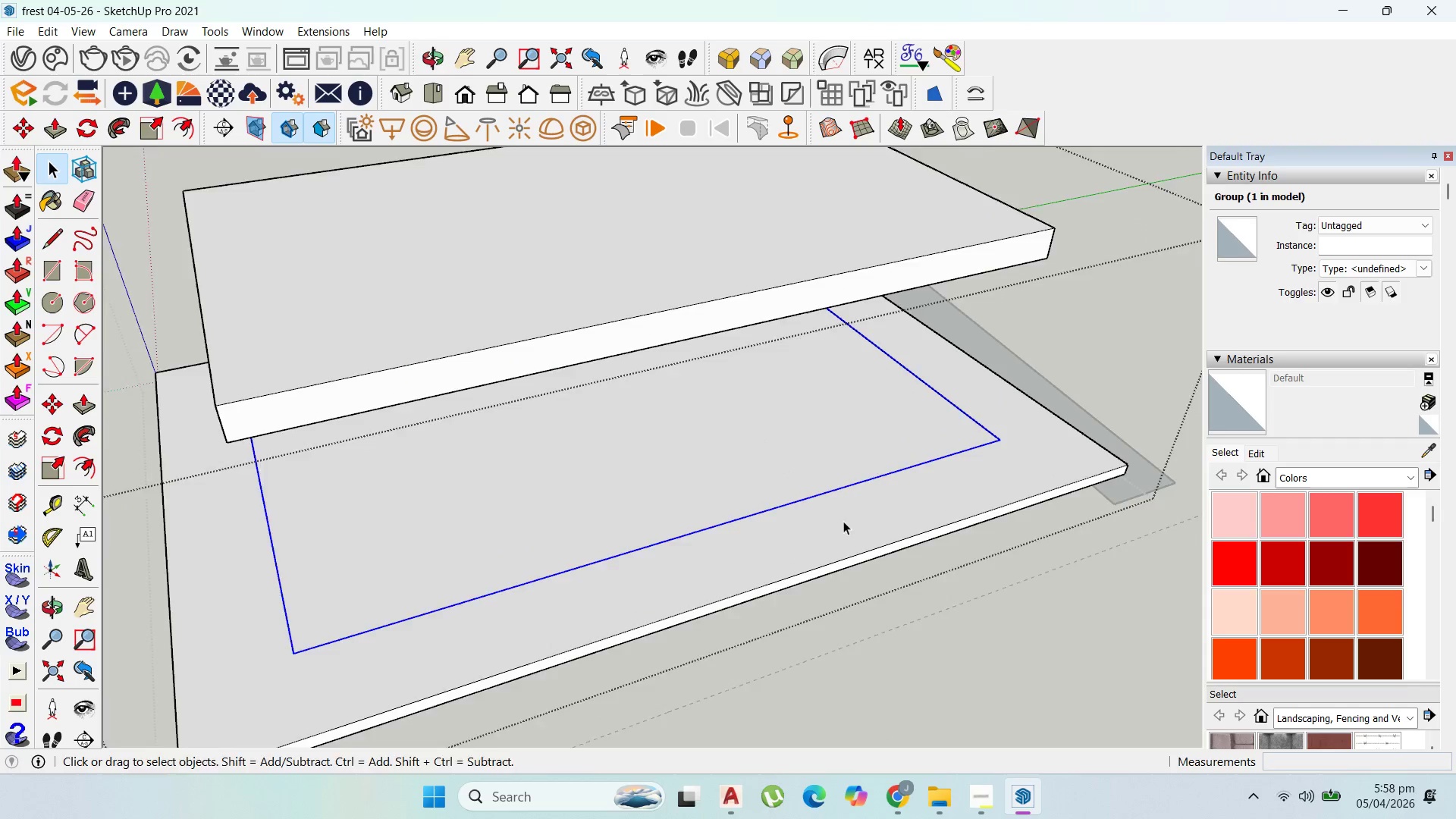 
scroll: coordinate [843, 521], scroll_direction: up, amount: 1.0
 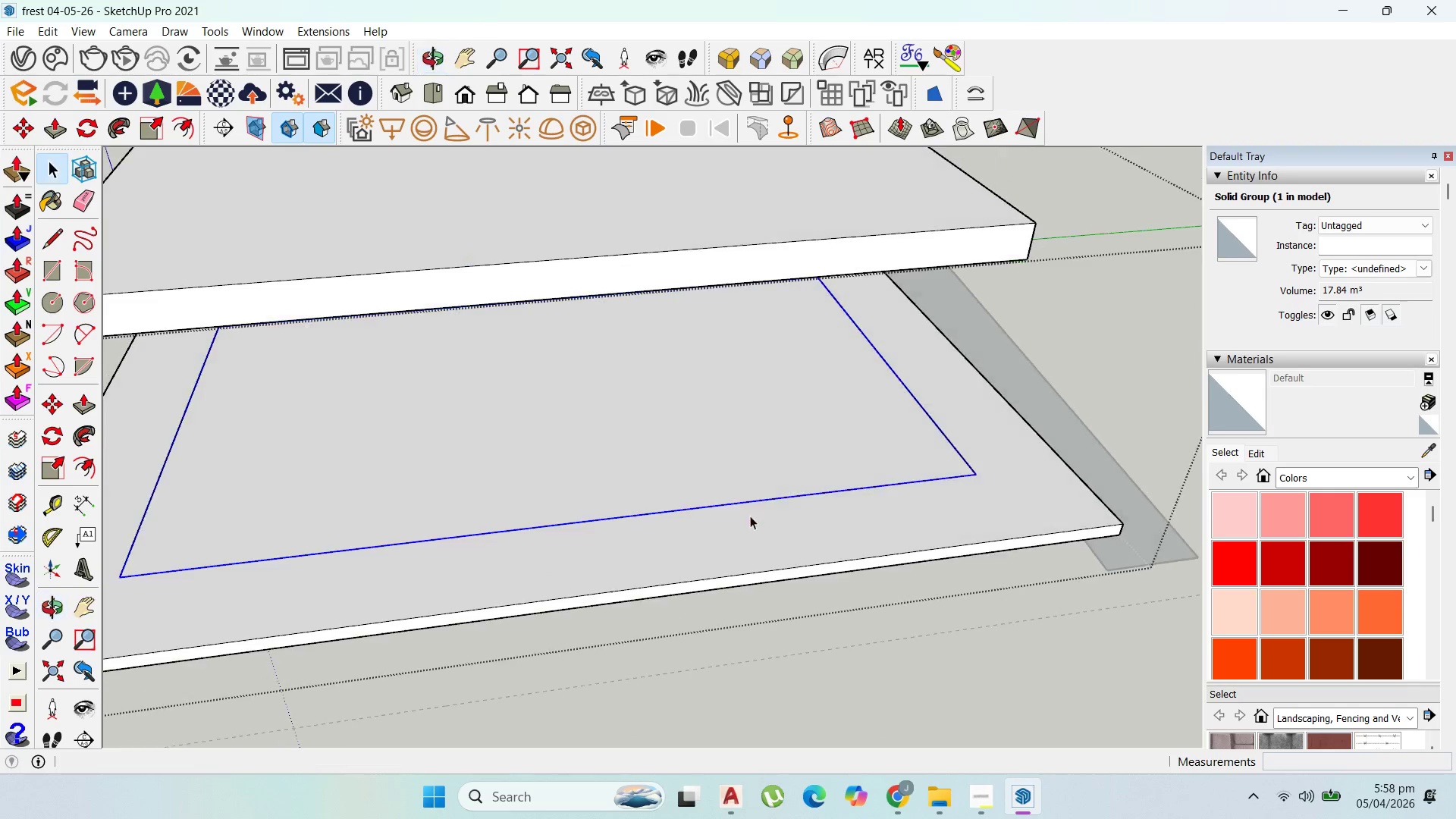 
left_click([782, 461])
 